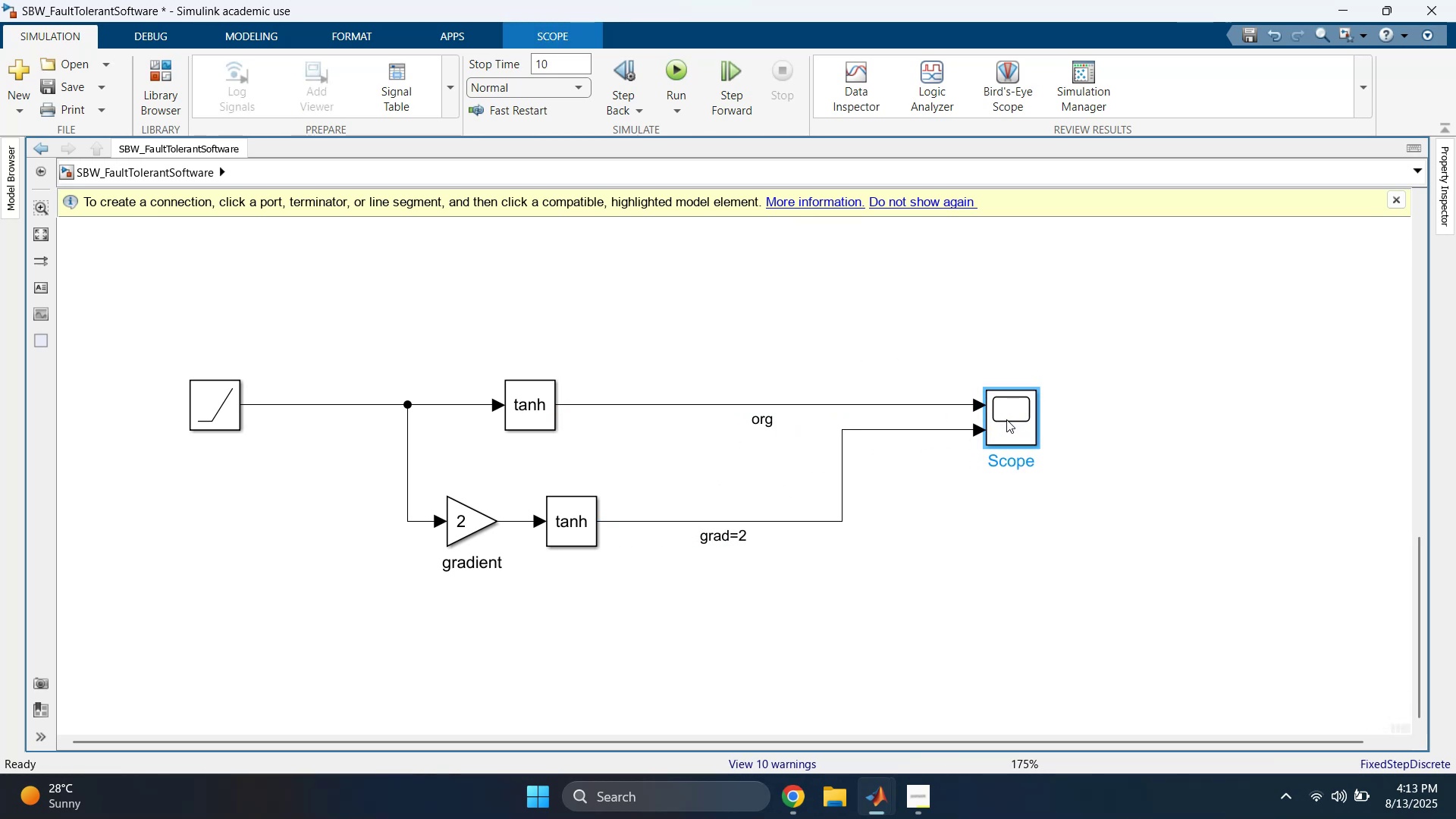 
double_click([1006, 419])
 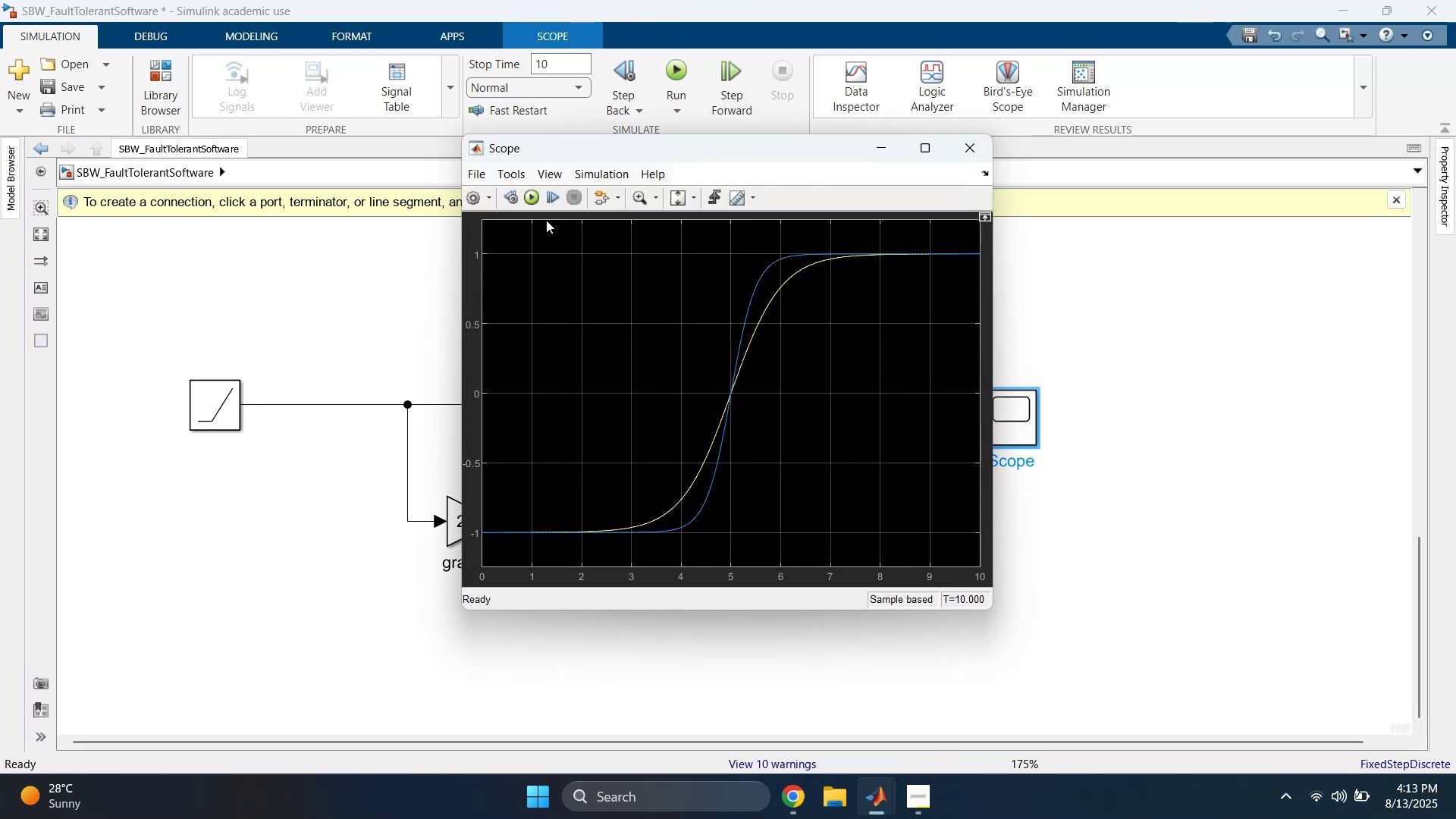 
left_click([529, 200])
 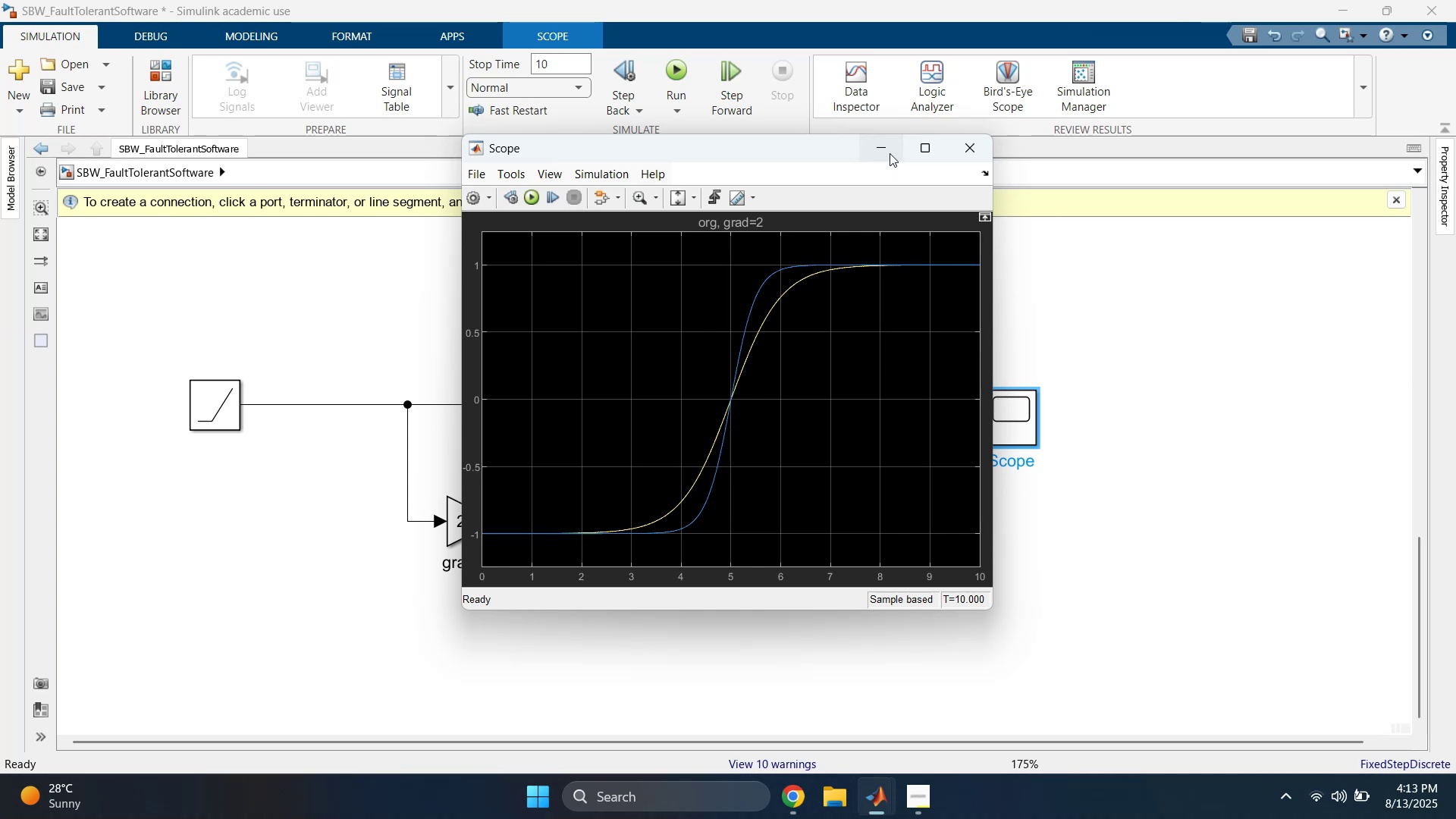 
wait(7.85)
 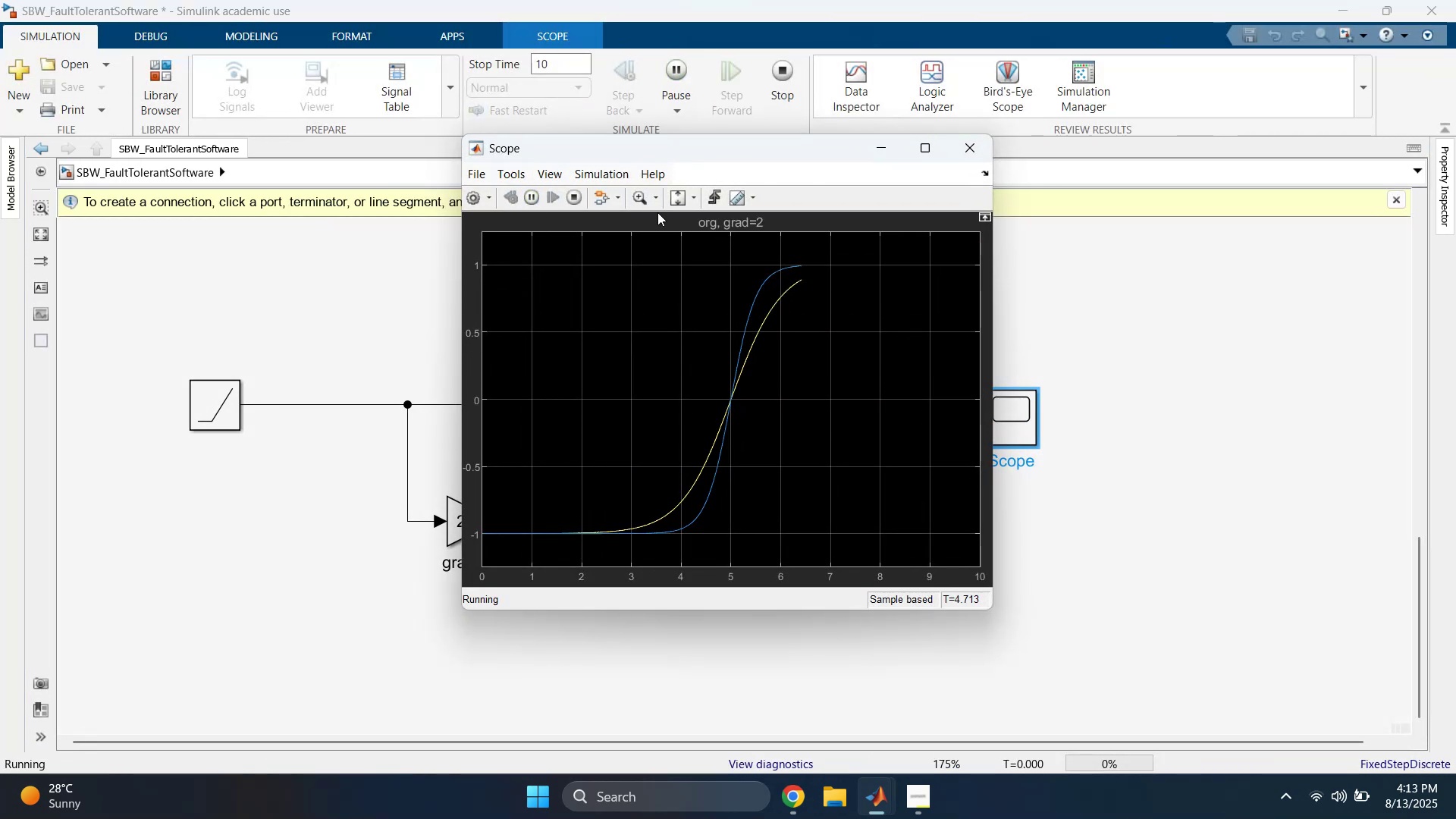 
left_click([890, 153])
 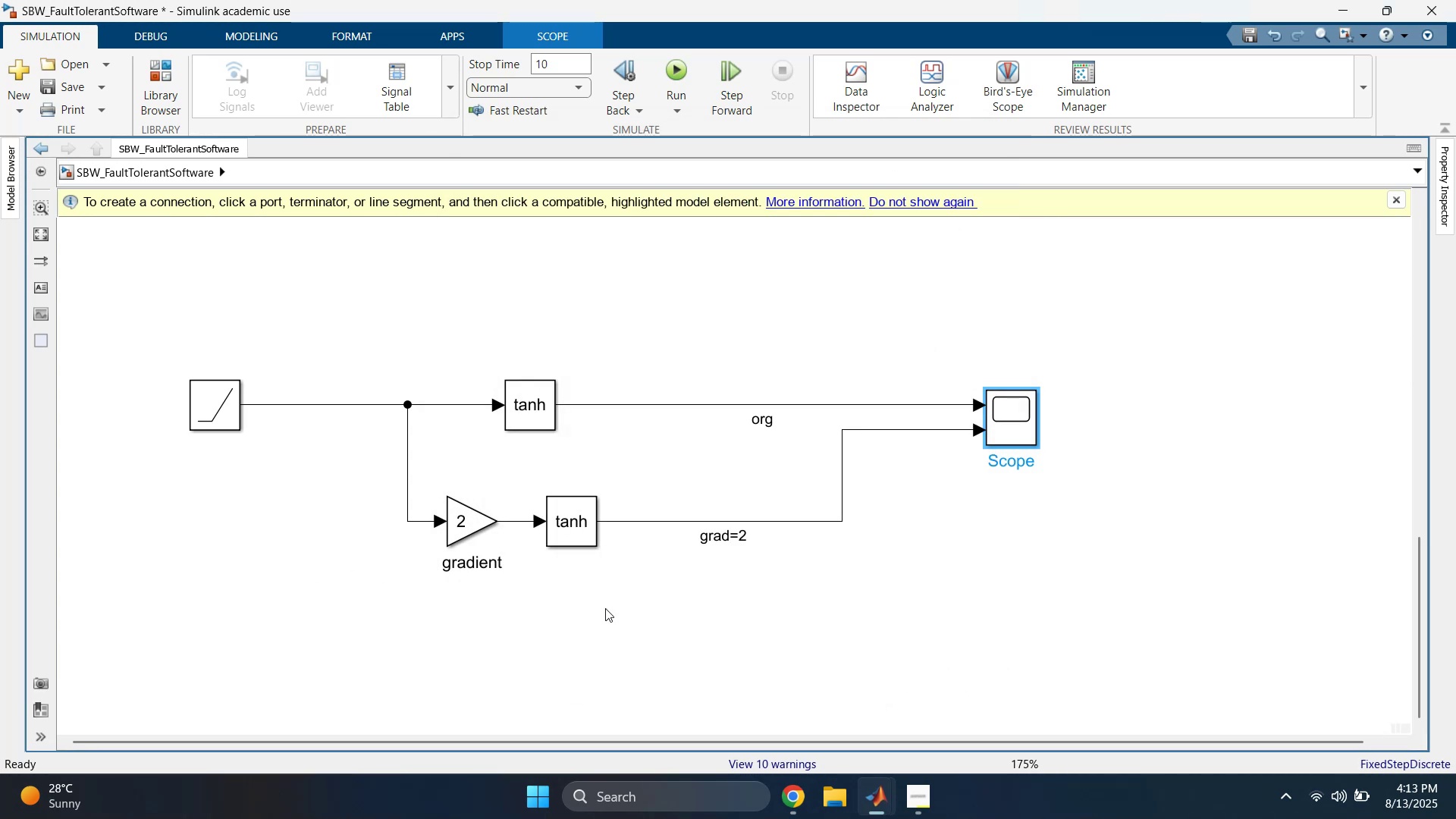 
double_click([626, 638])
 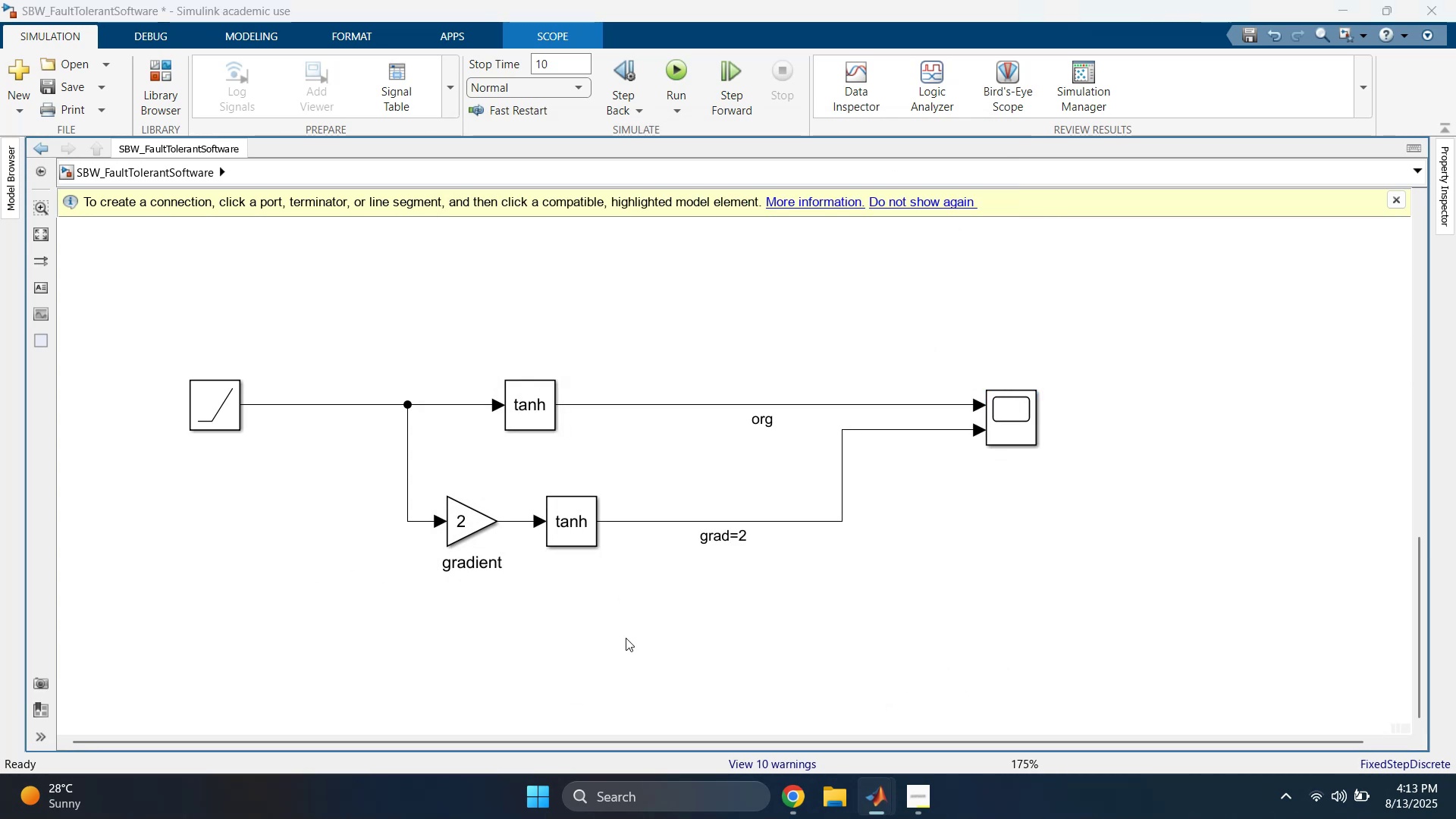 
type(add)
 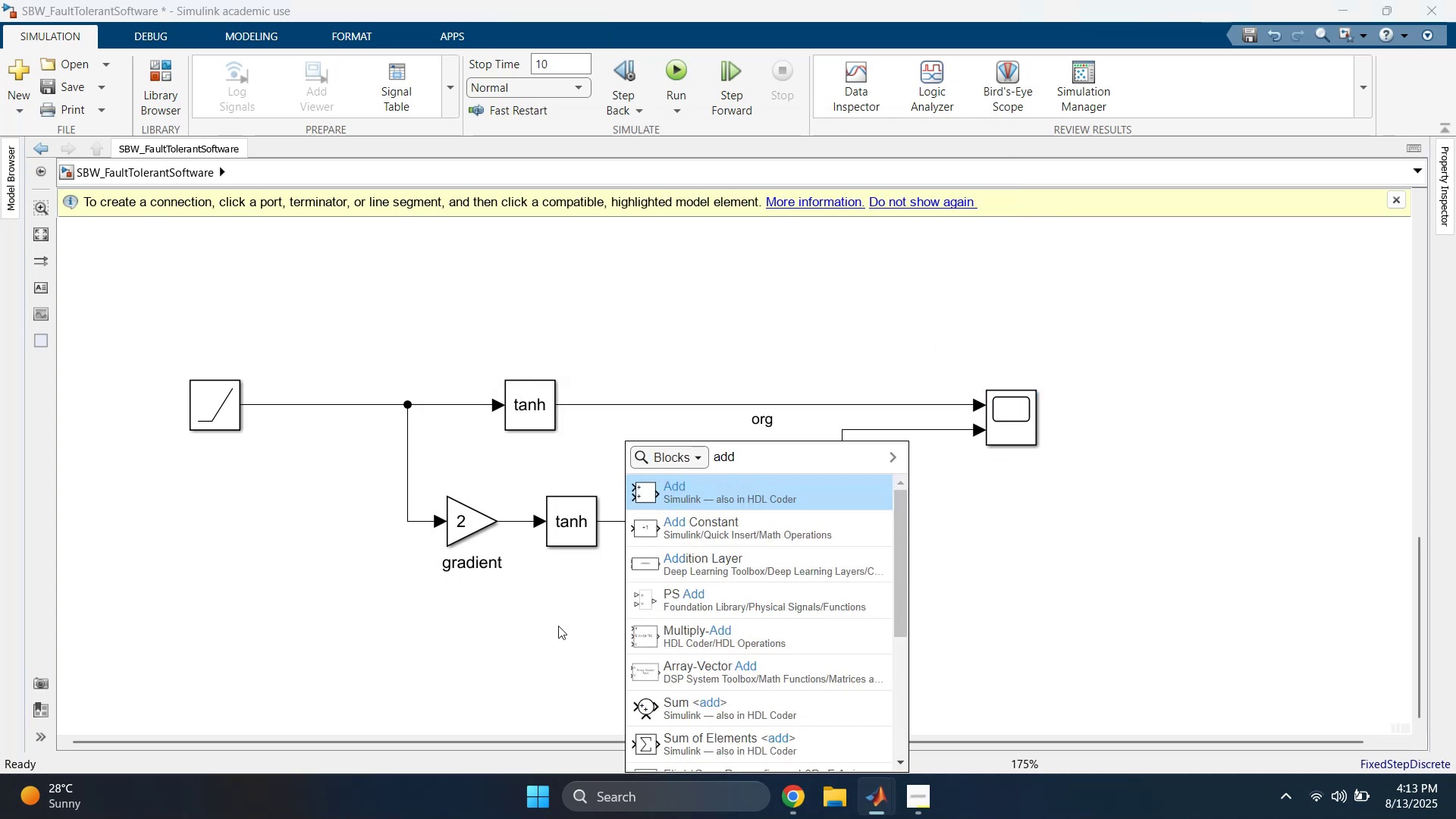 
key(Enter)
 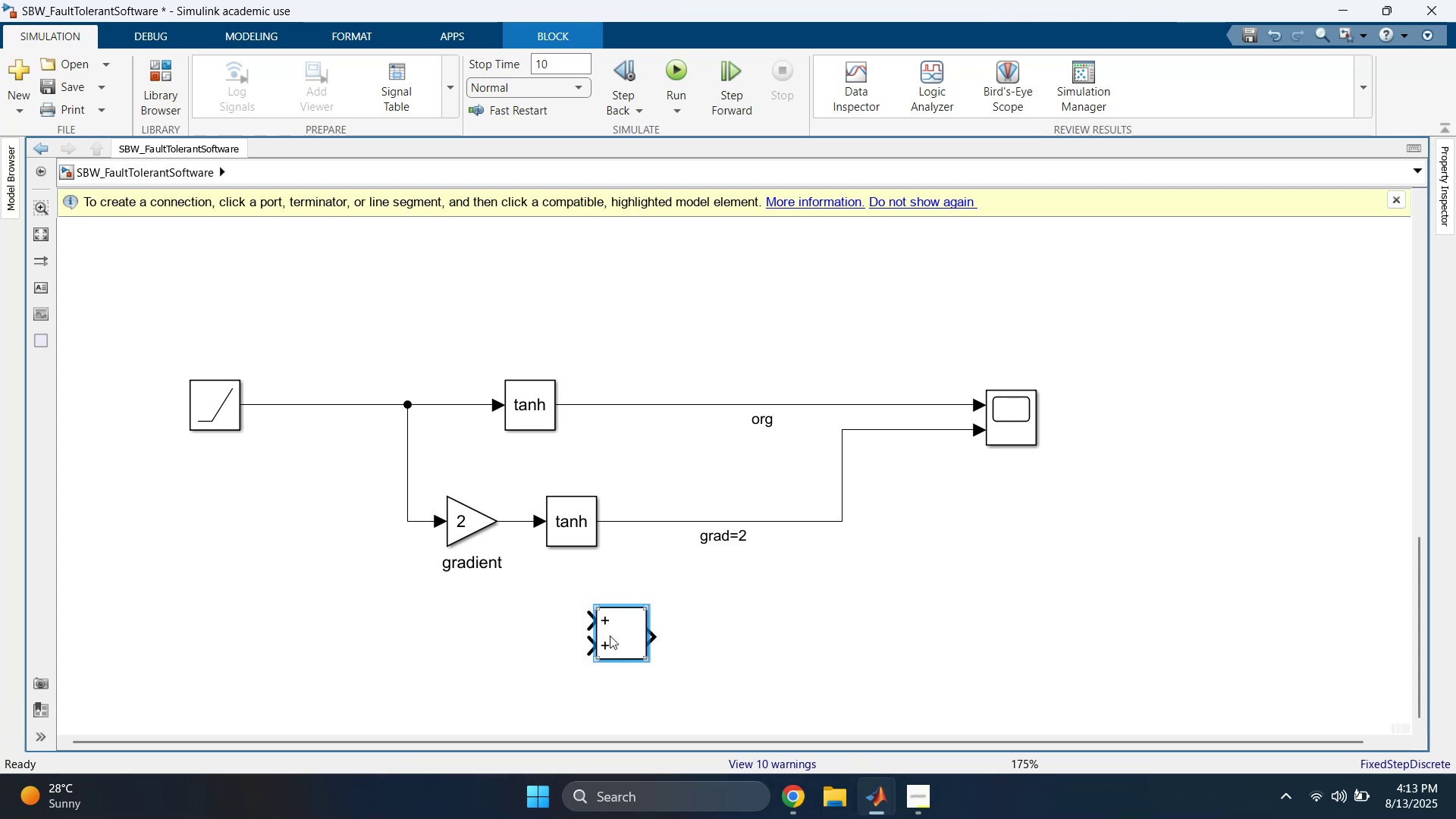 
double_click([497, 648])
 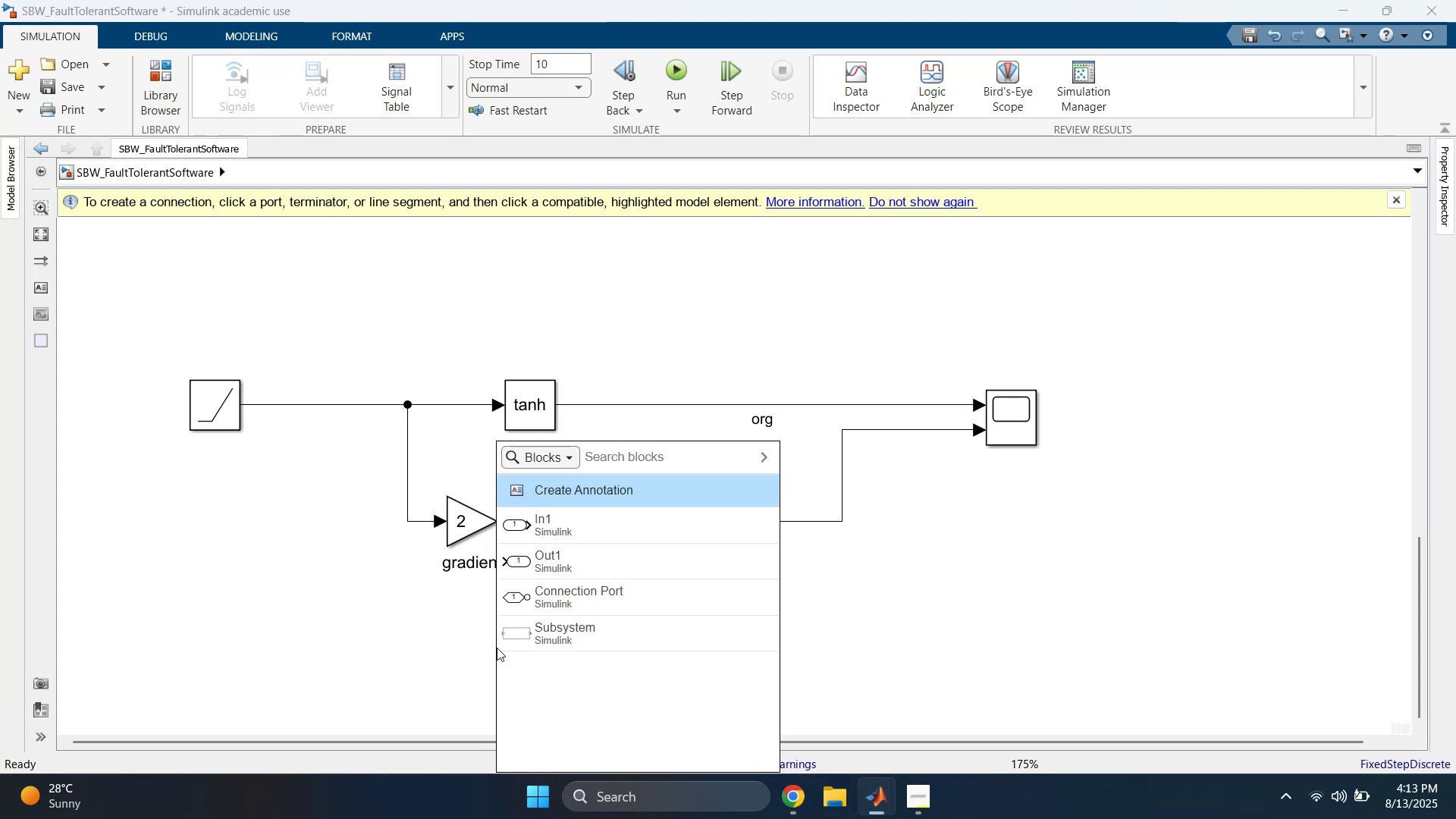 
key(Backspace)
 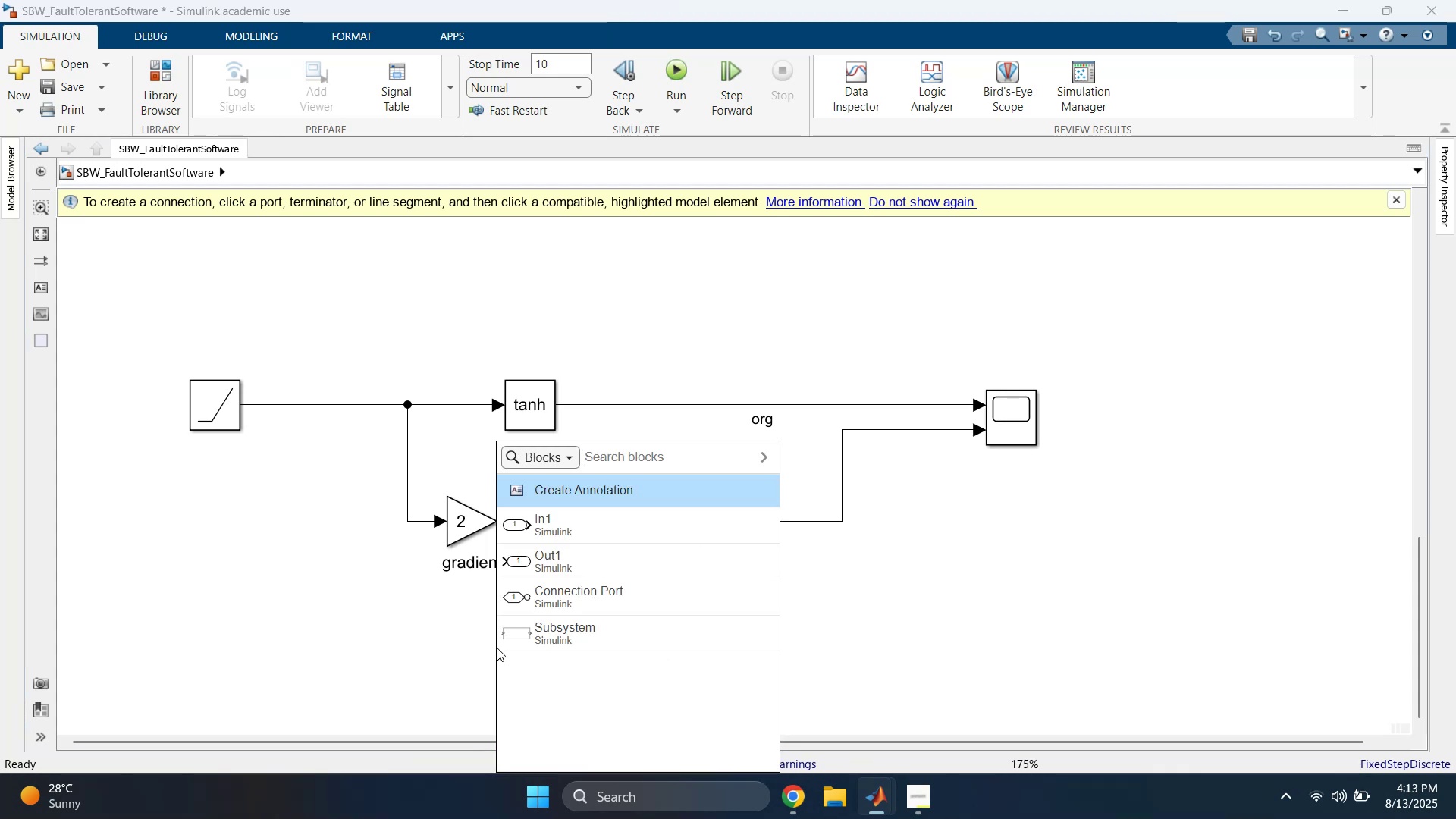 
key(Backspace)
 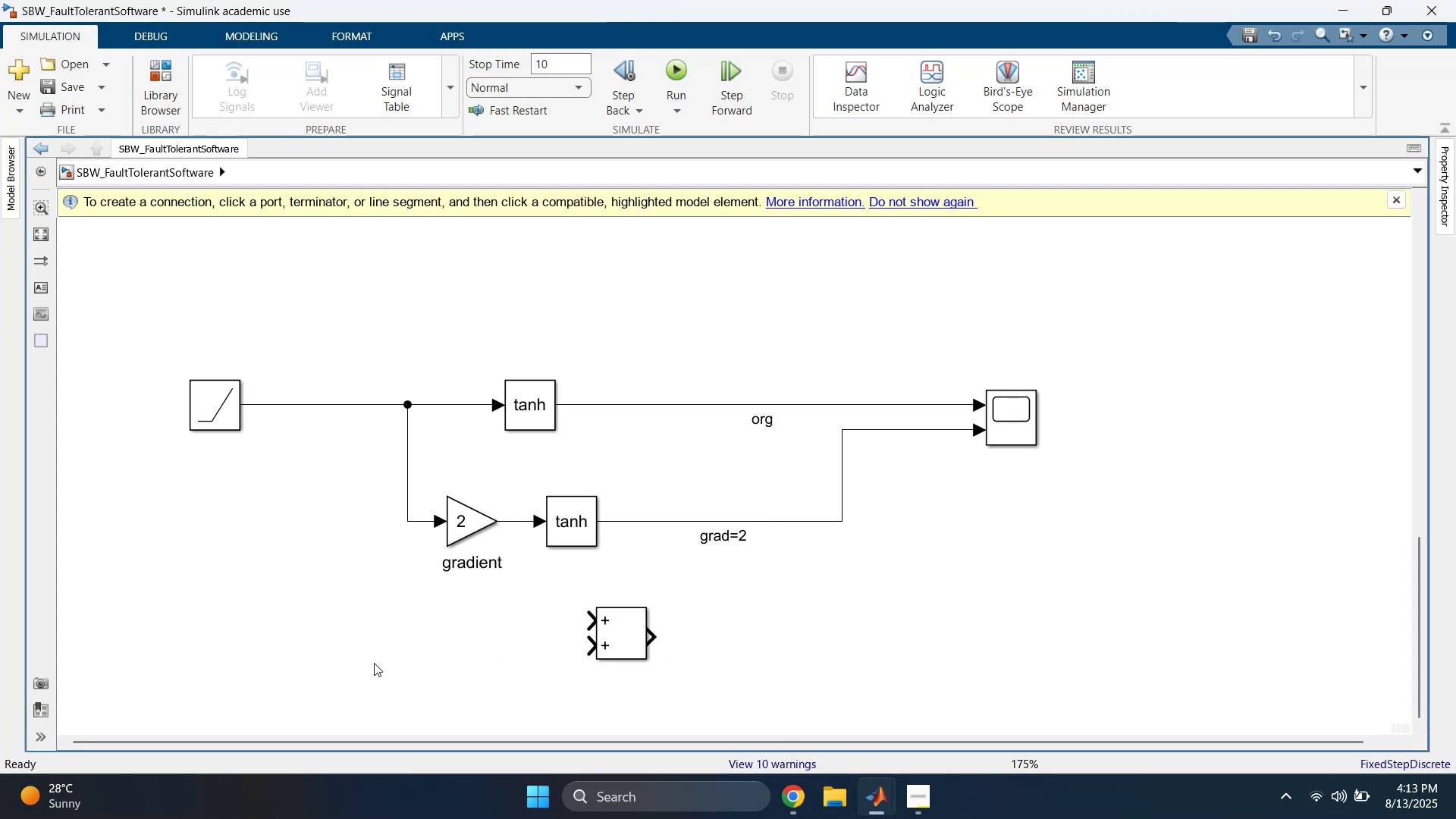 
double_click([410, 660])
 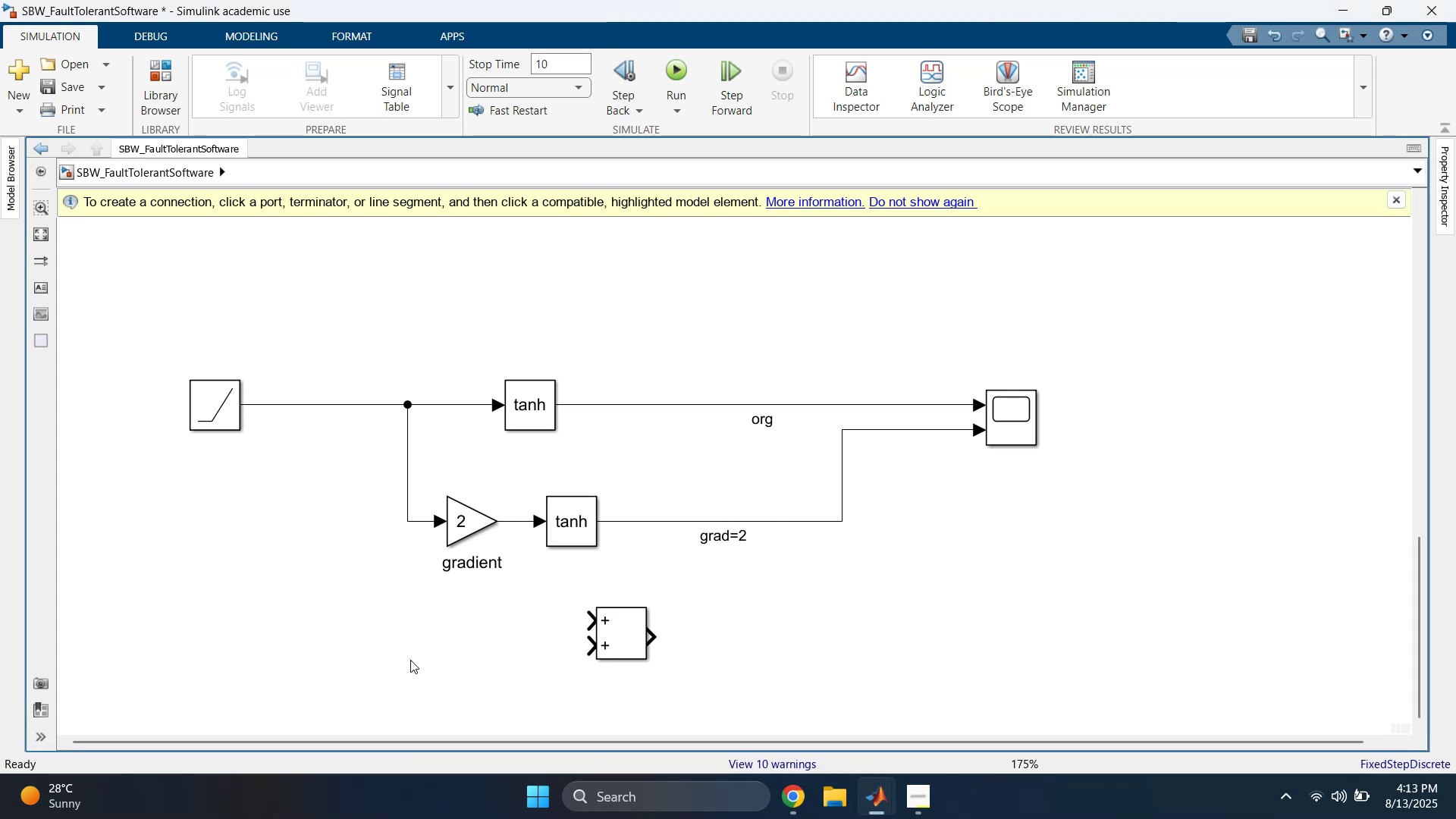 
triple_click([410, 660])
 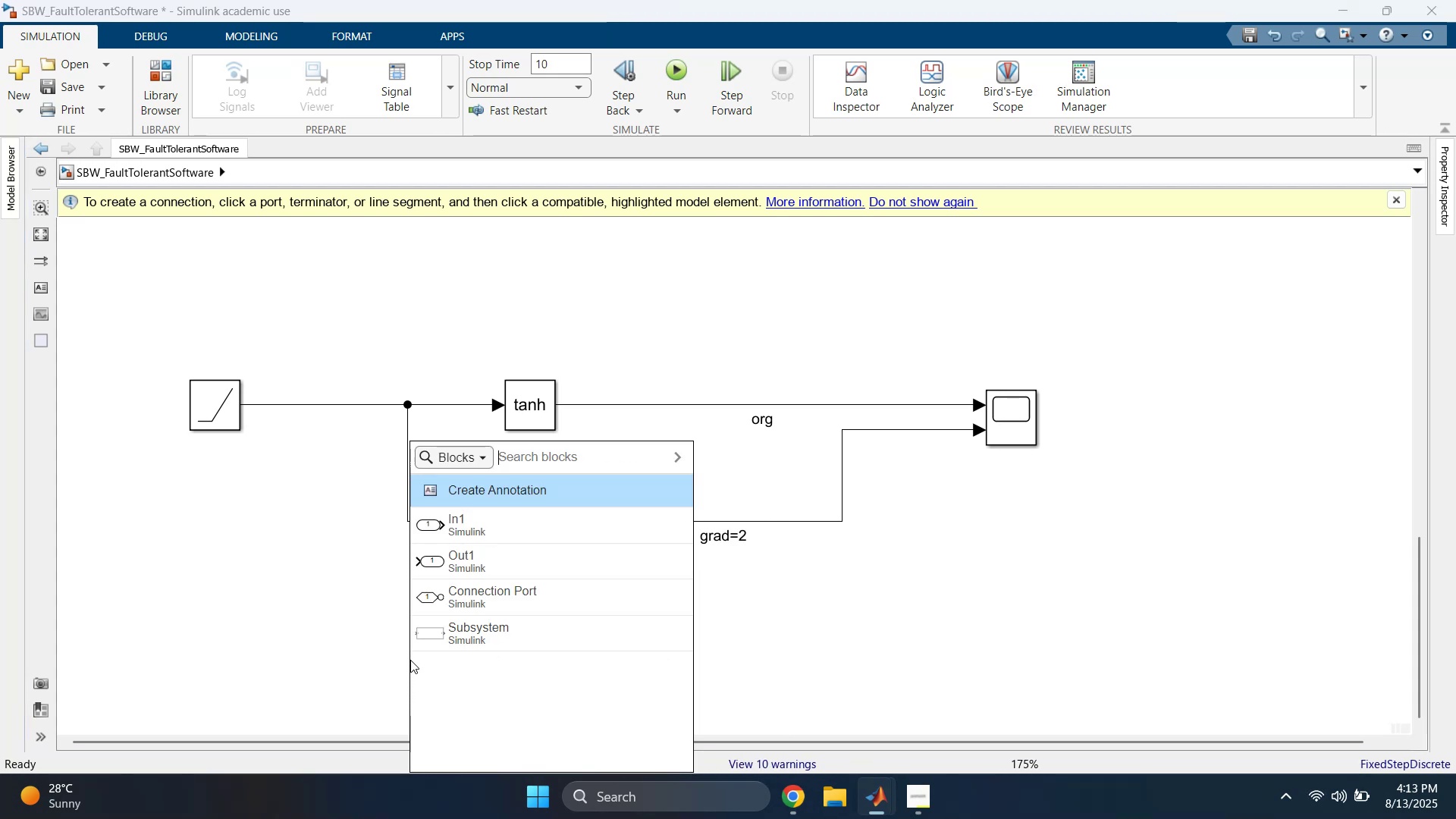 
type(const)
 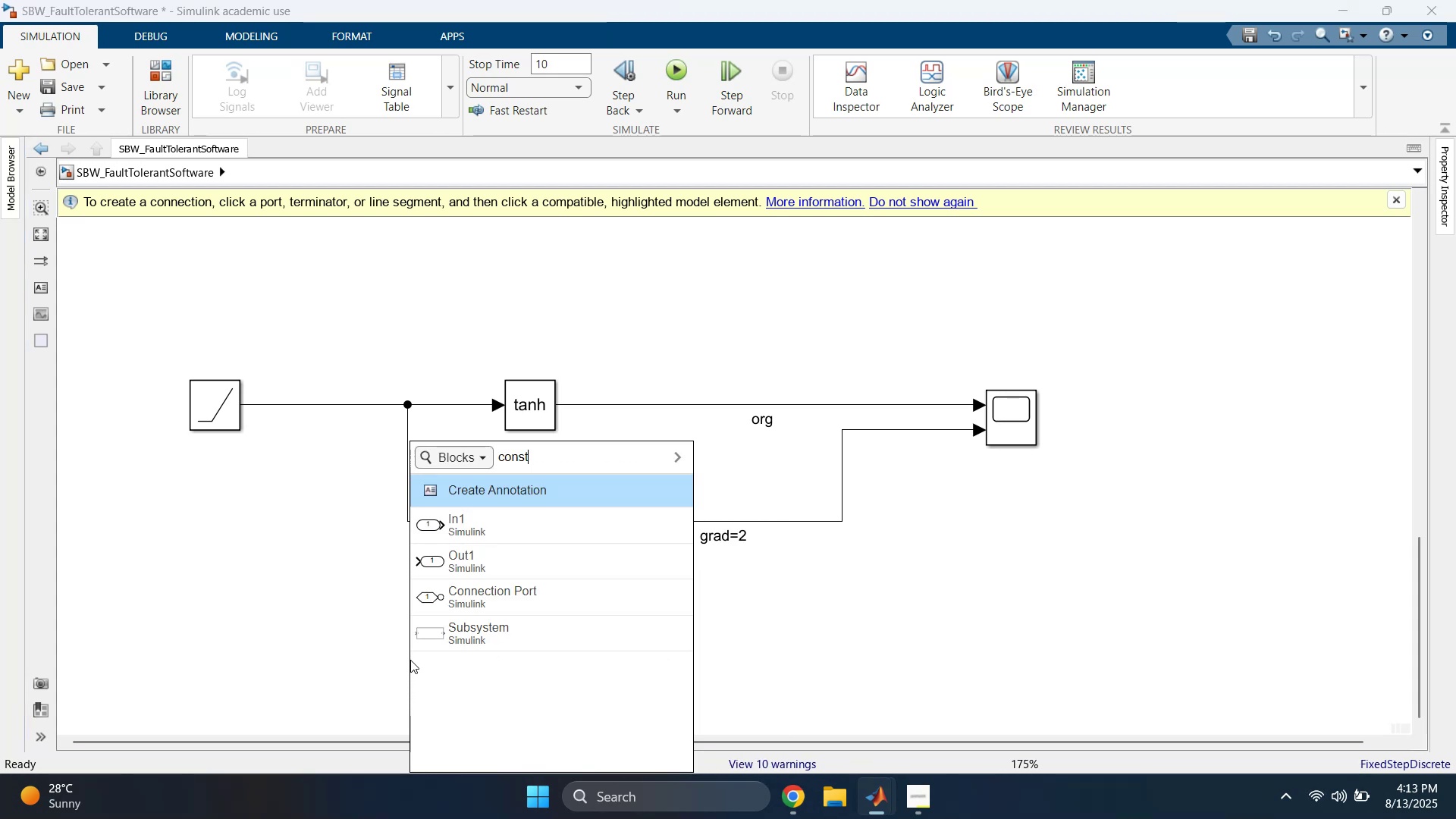 
key(Enter)
 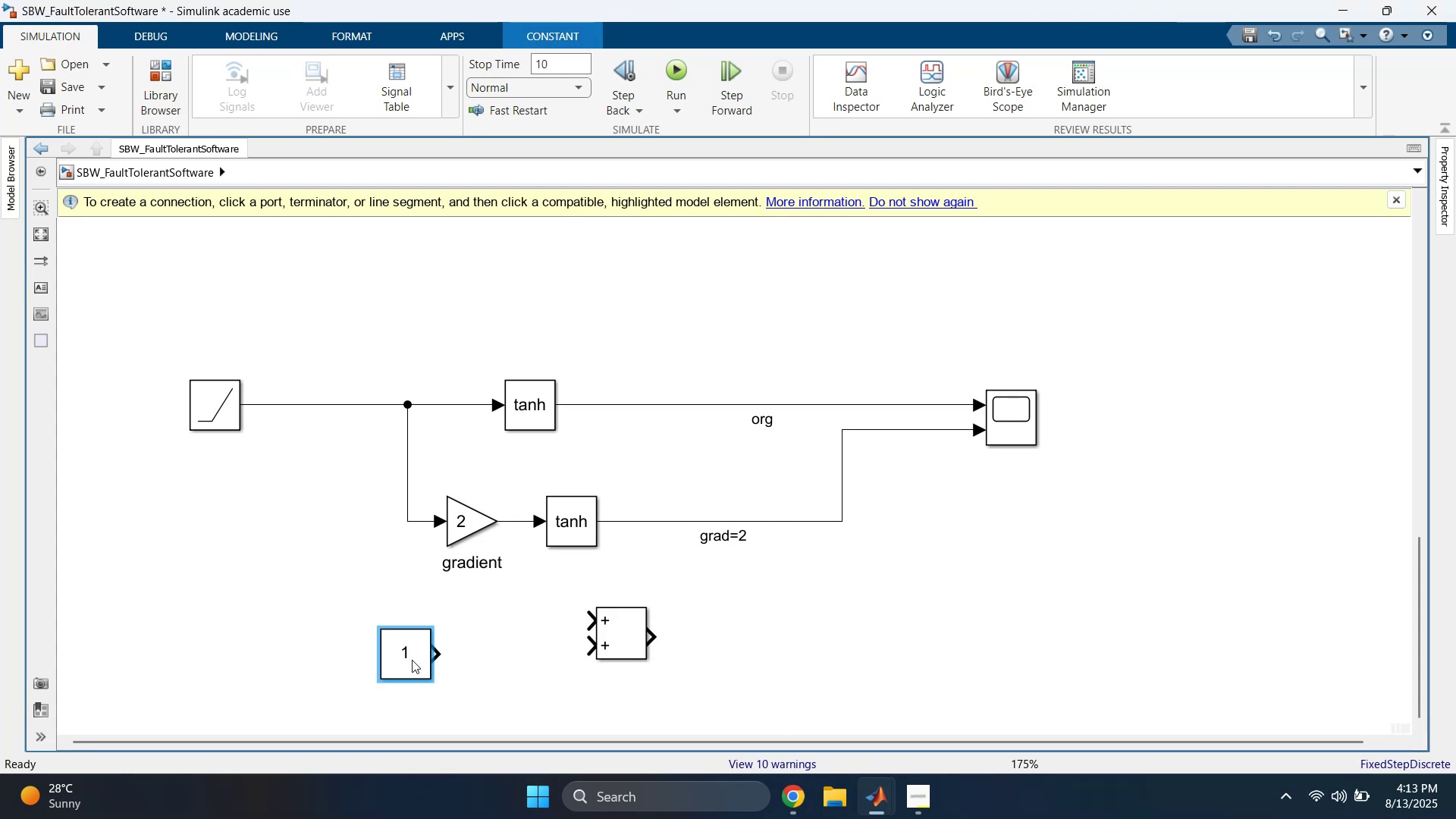 
left_click([673, 574])
 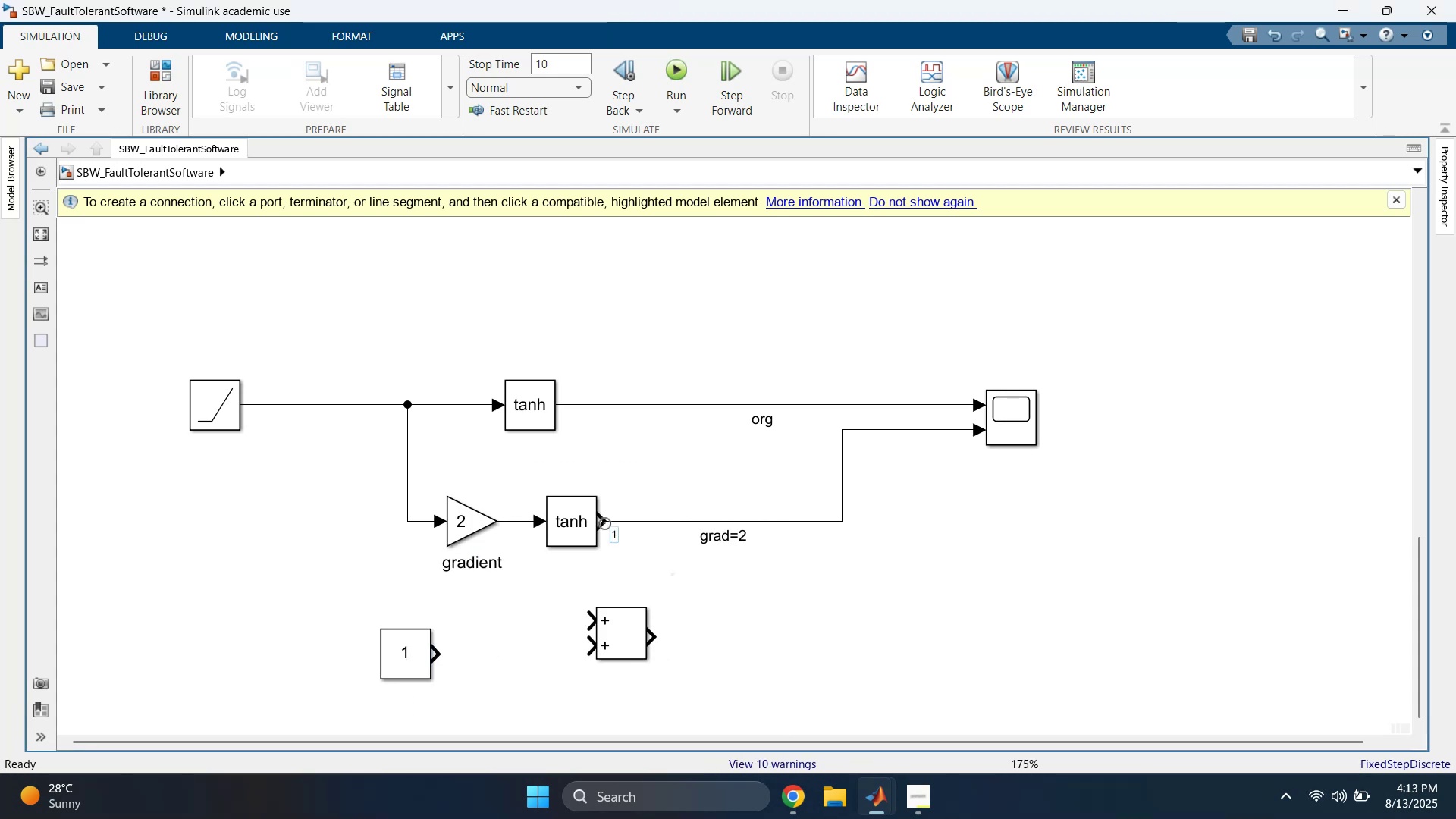 
left_click_drag(start_coordinate=[601, 522], to_coordinate=[654, 645])
 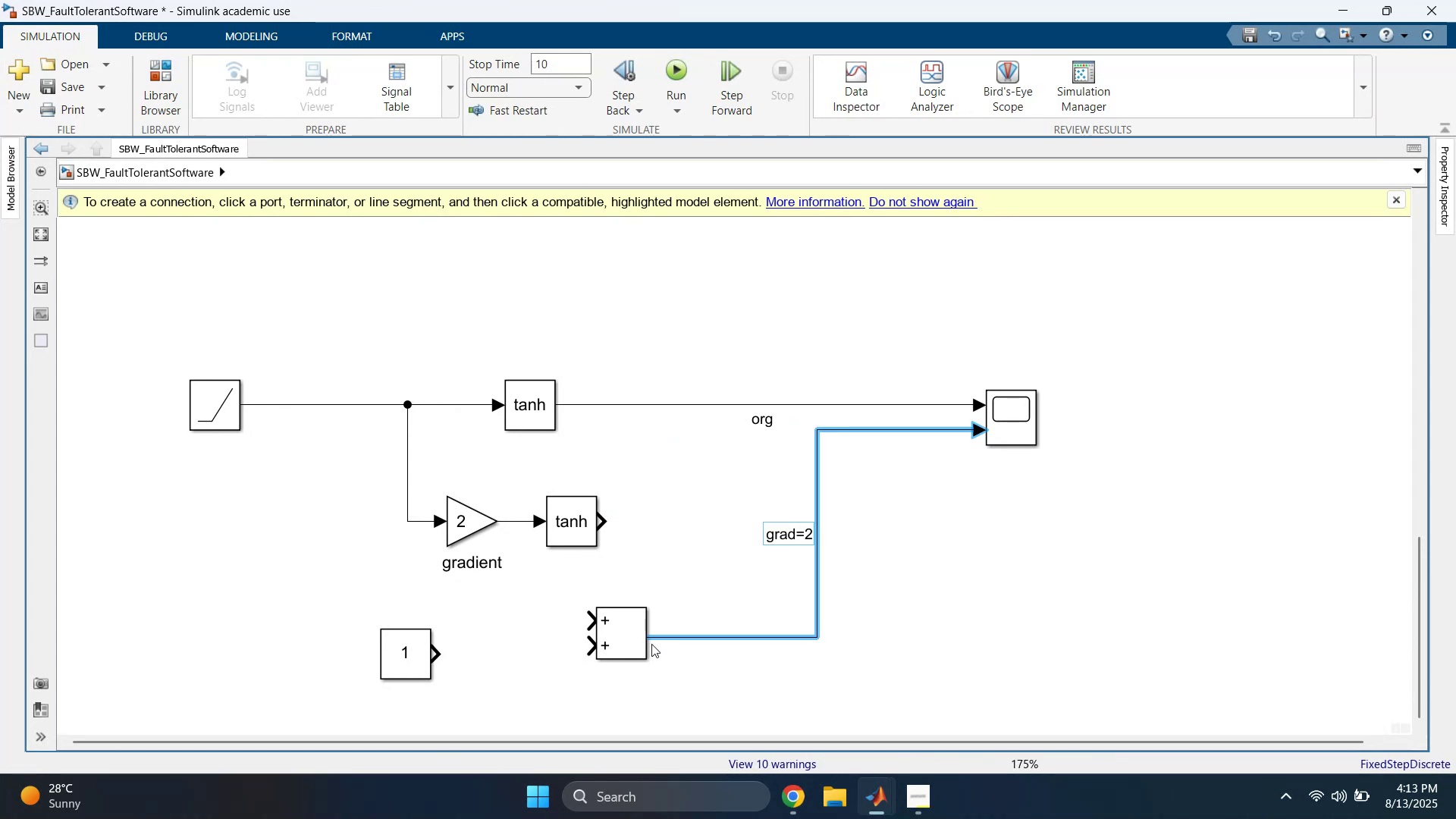 
left_click_drag(start_coordinate=[621, 633], to_coordinate=[724, 529])
 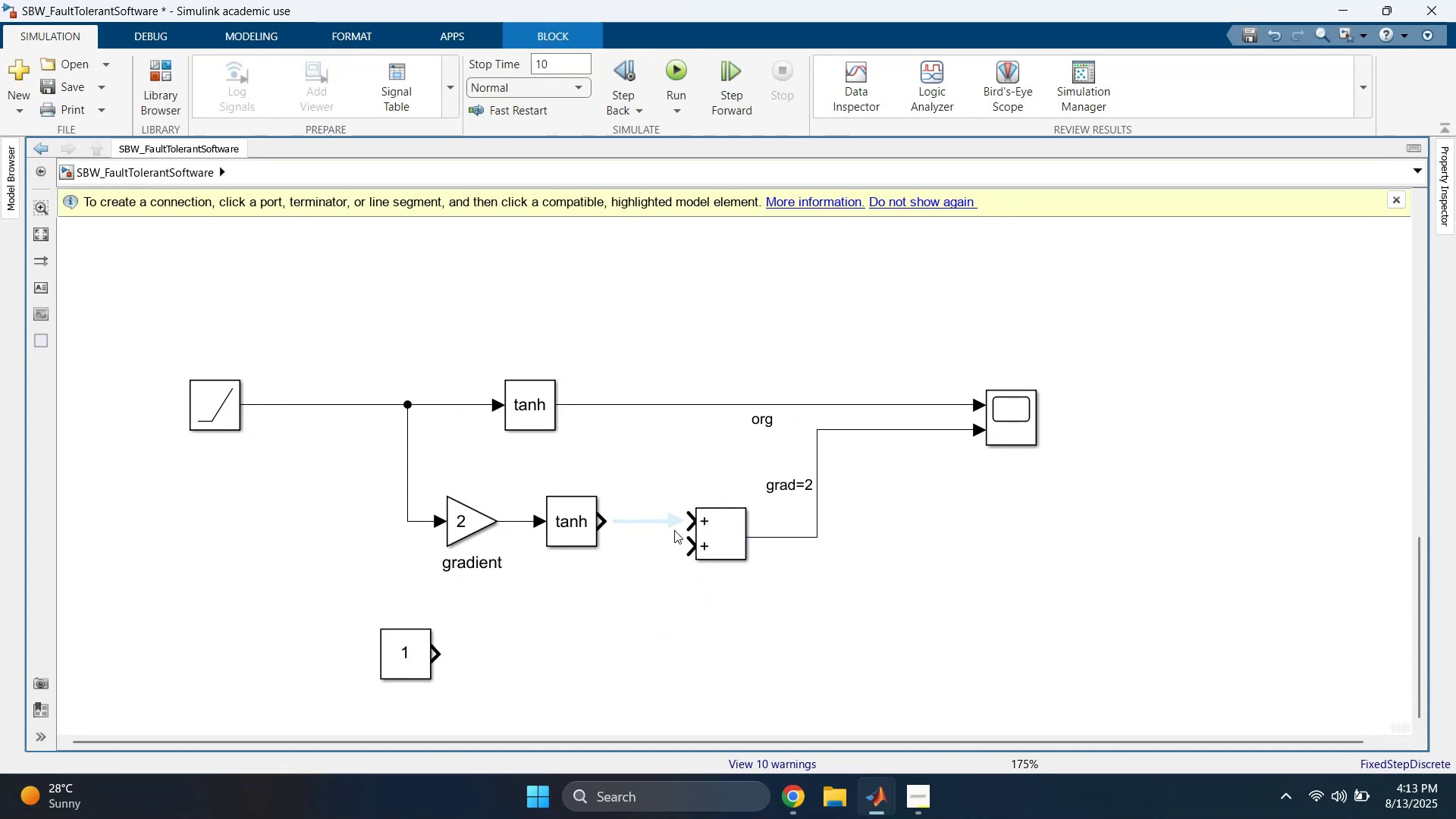 
double_click([665, 526])
 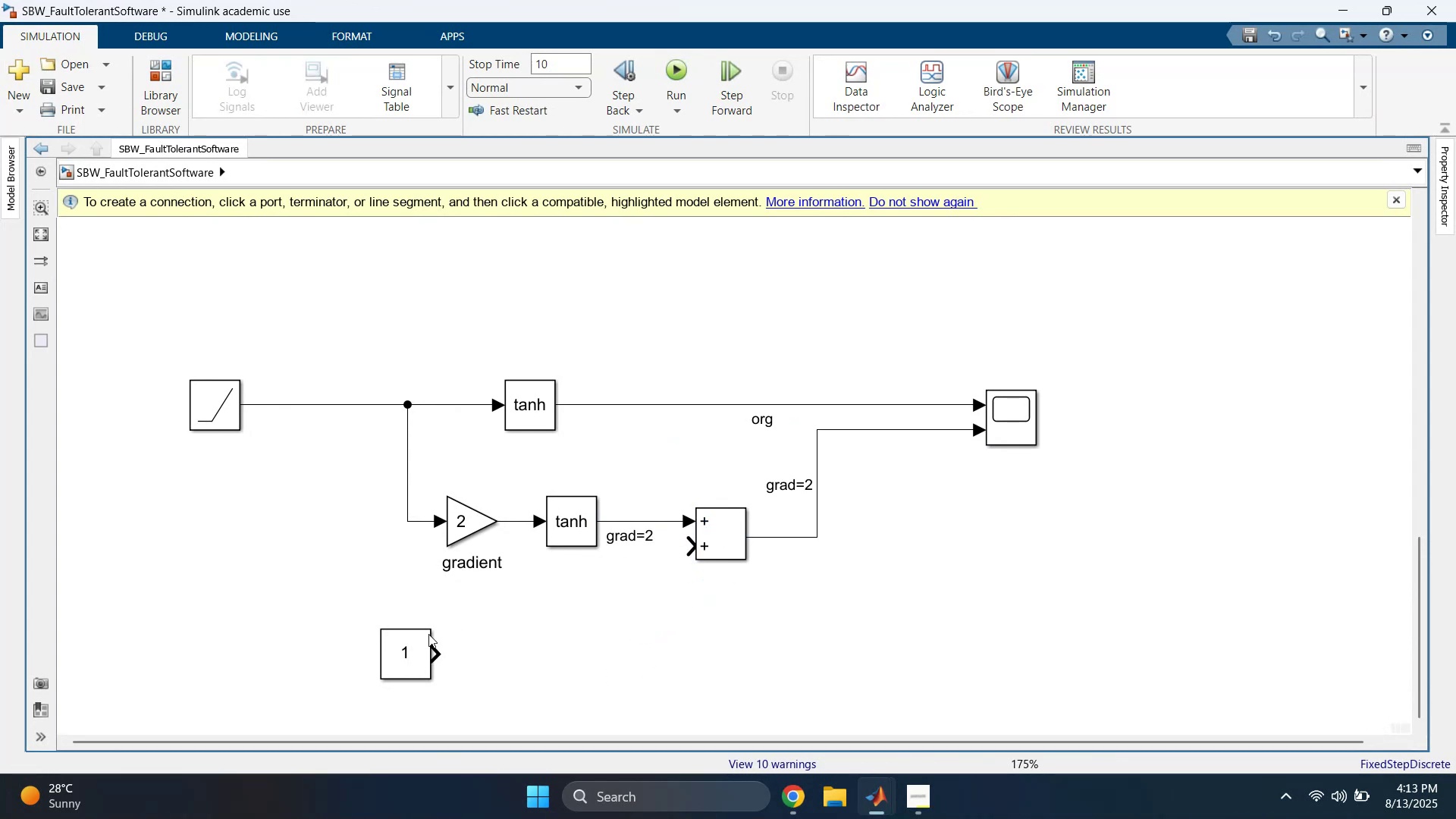 
left_click_drag(start_coordinate=[406, 653], to_coordinate=[584, 597])
 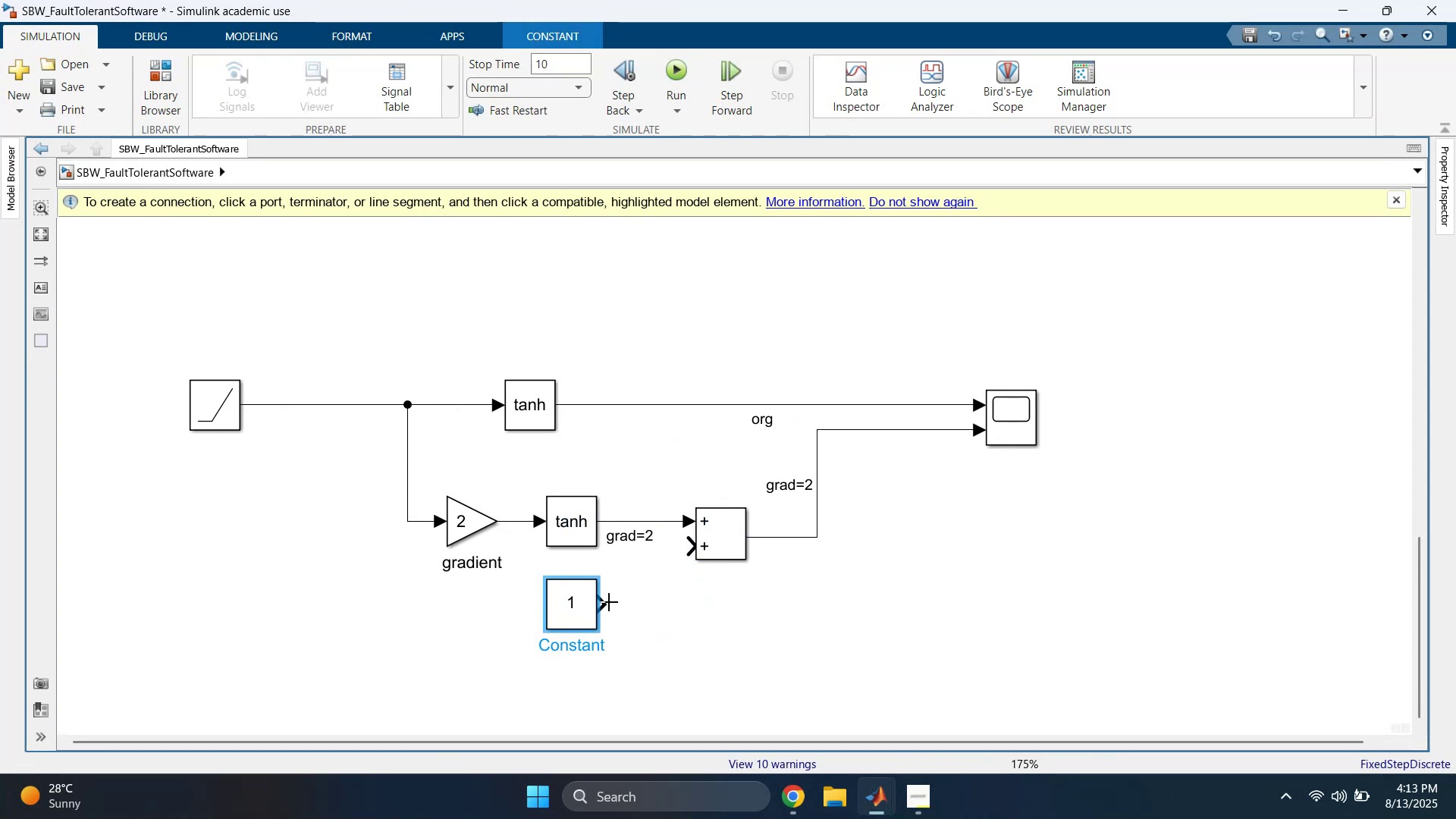 
left_click_drag(start_coordinate=[605, 604], to_coordinate=[694, 545])
 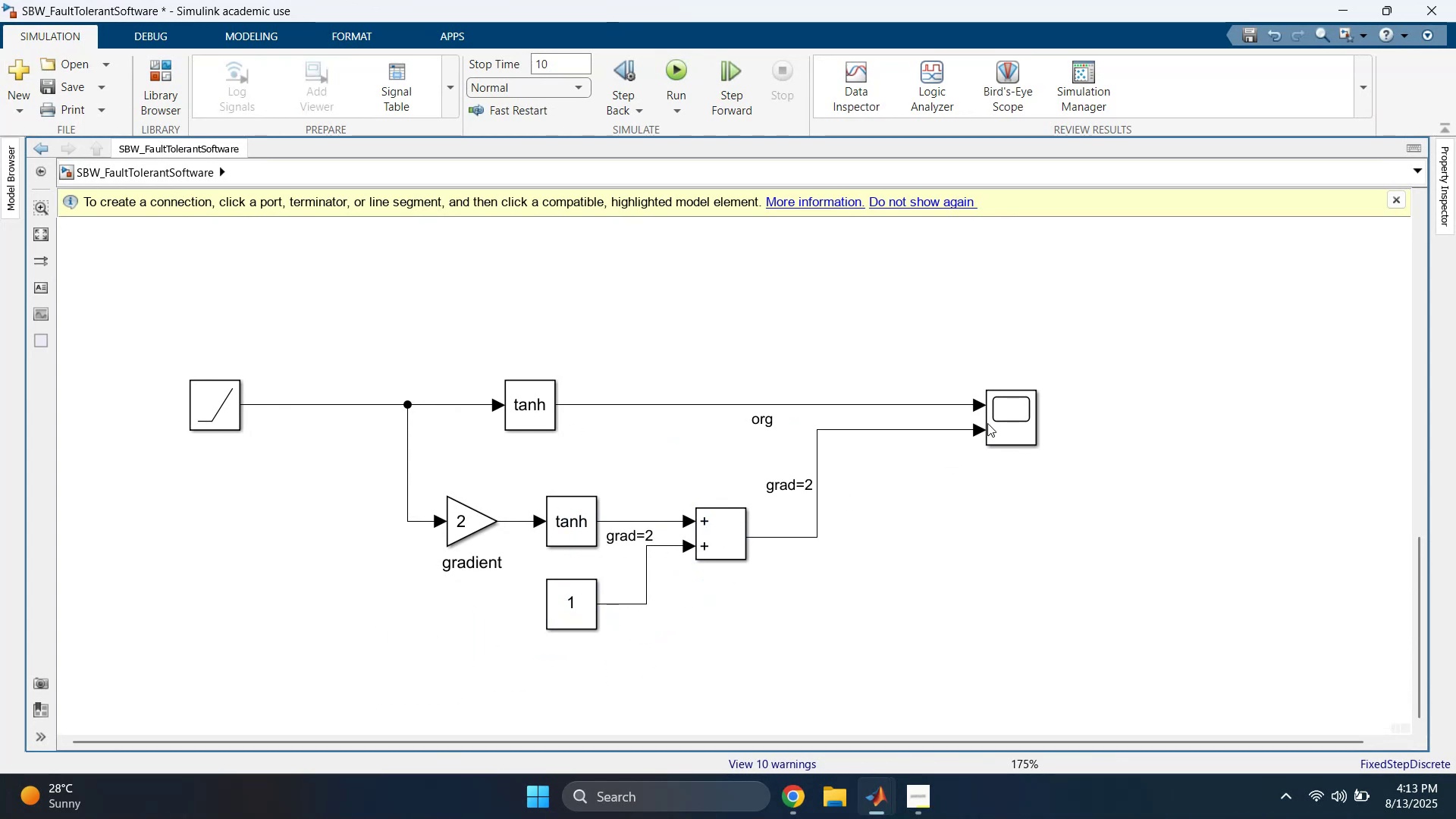 
double_click([993, 421])
 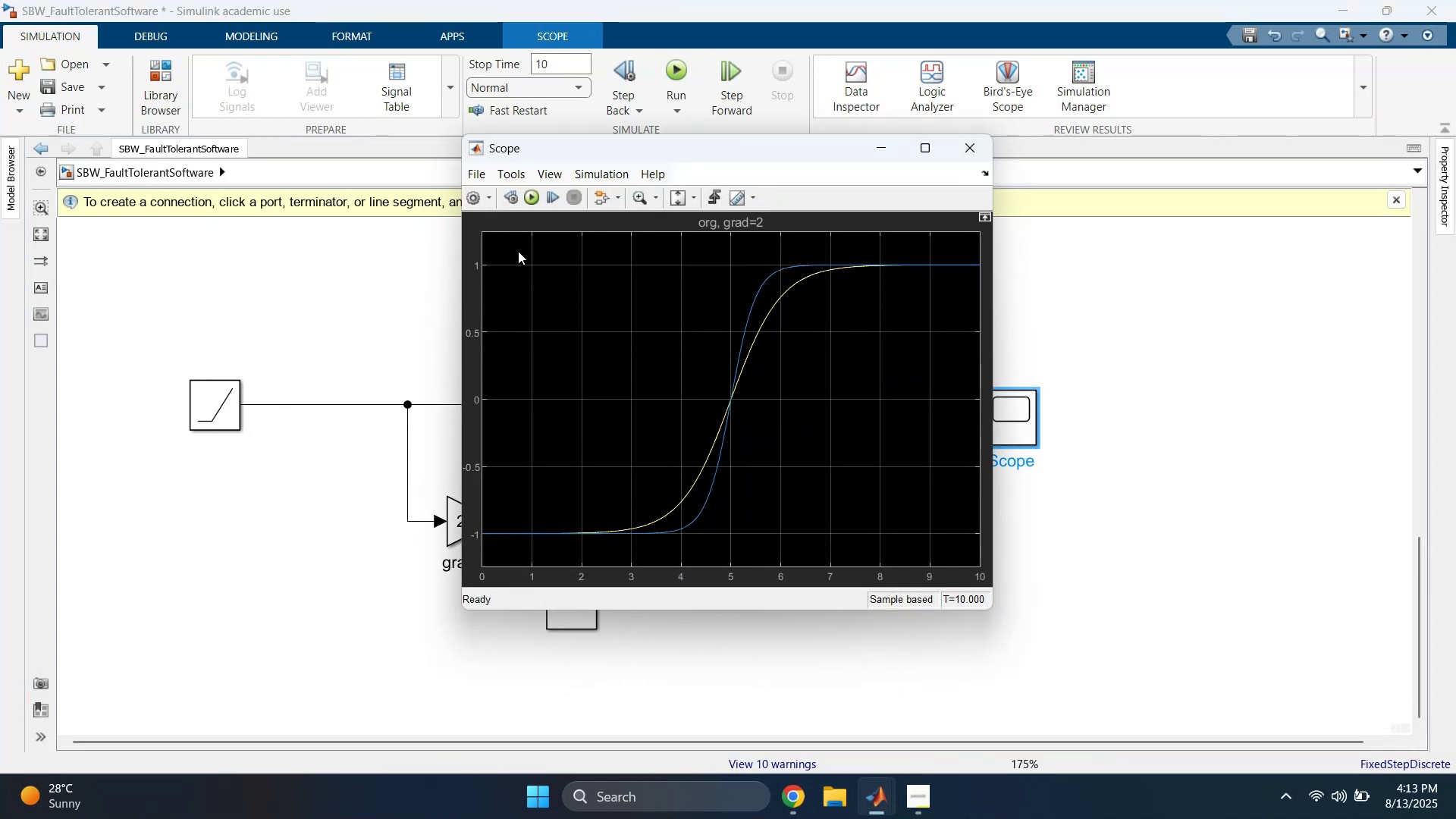 
left_click([531, 197])
 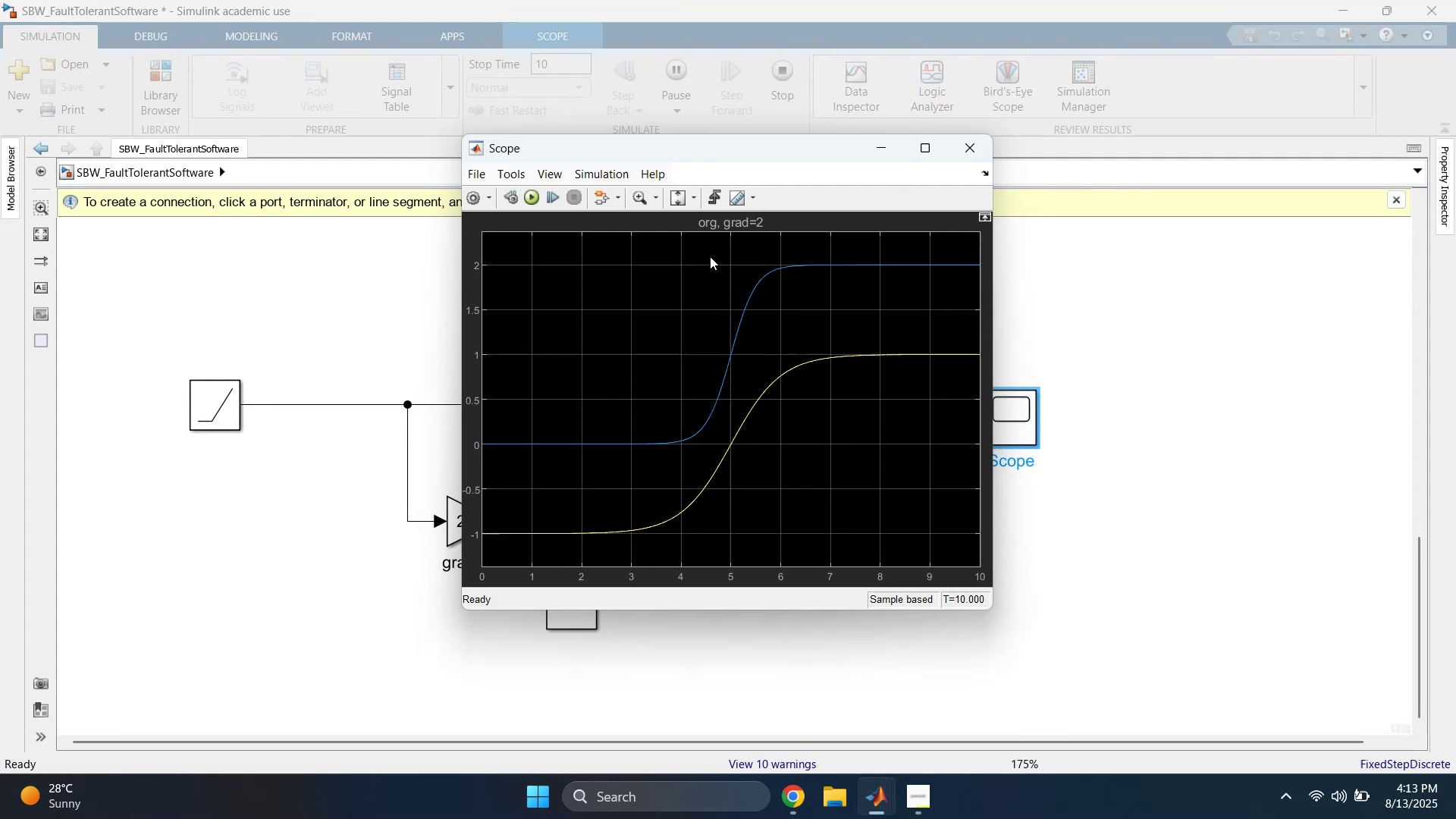 
left_click([674, 203])
 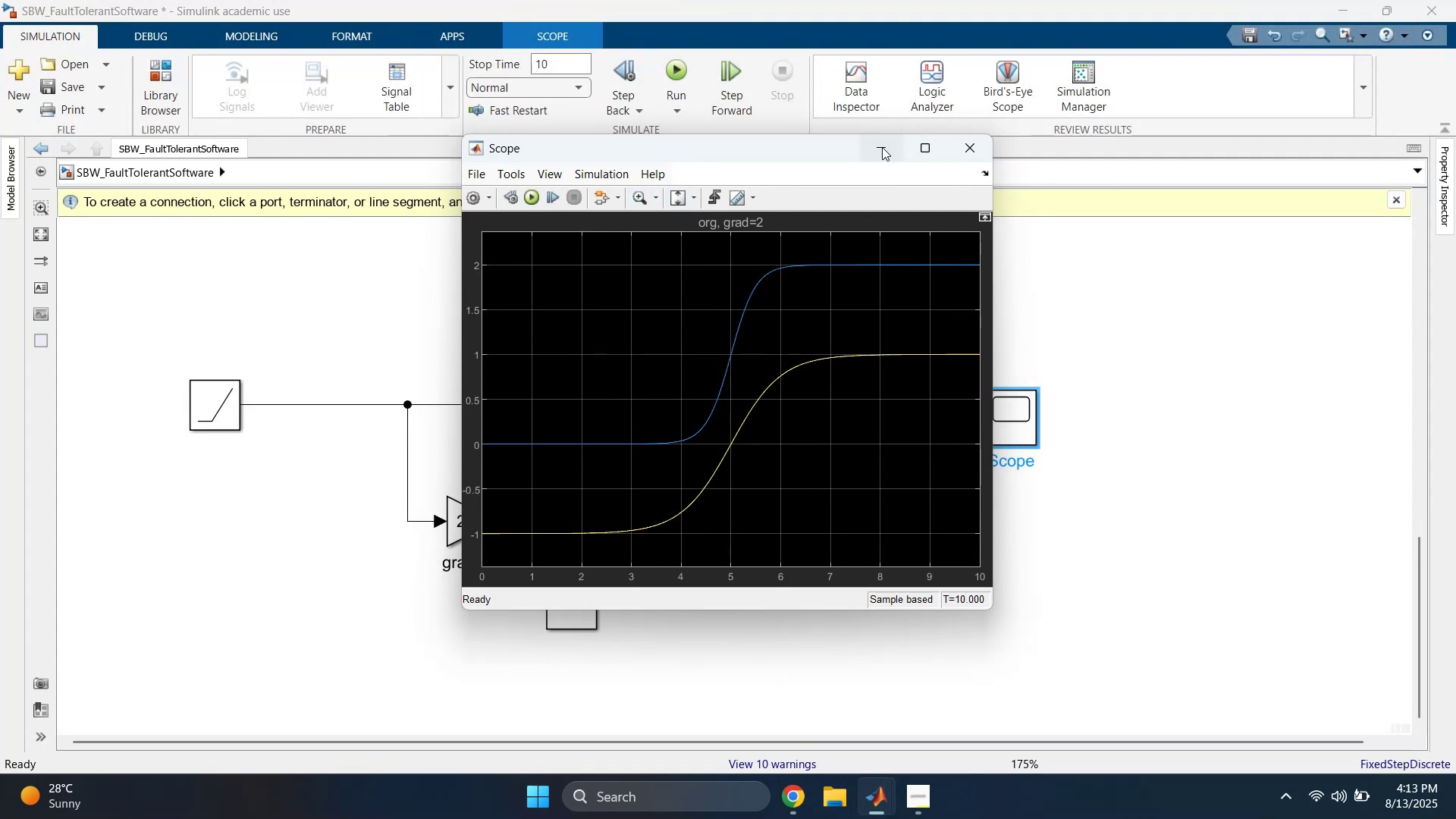 
left_click([882, 147])
 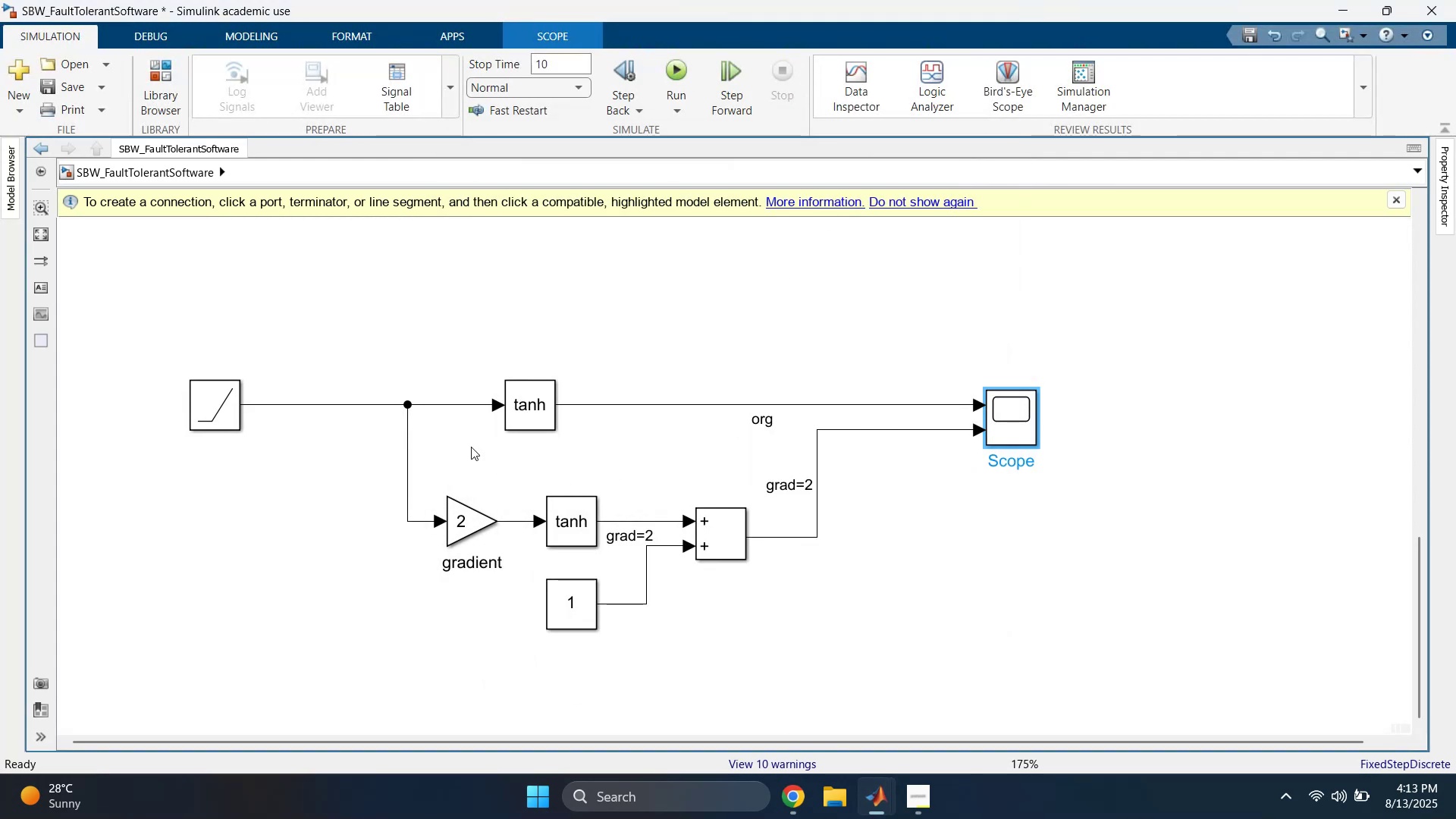 
left_click_drag(start_coordinate=[406, 442], to_coordinate=[331, 441])
 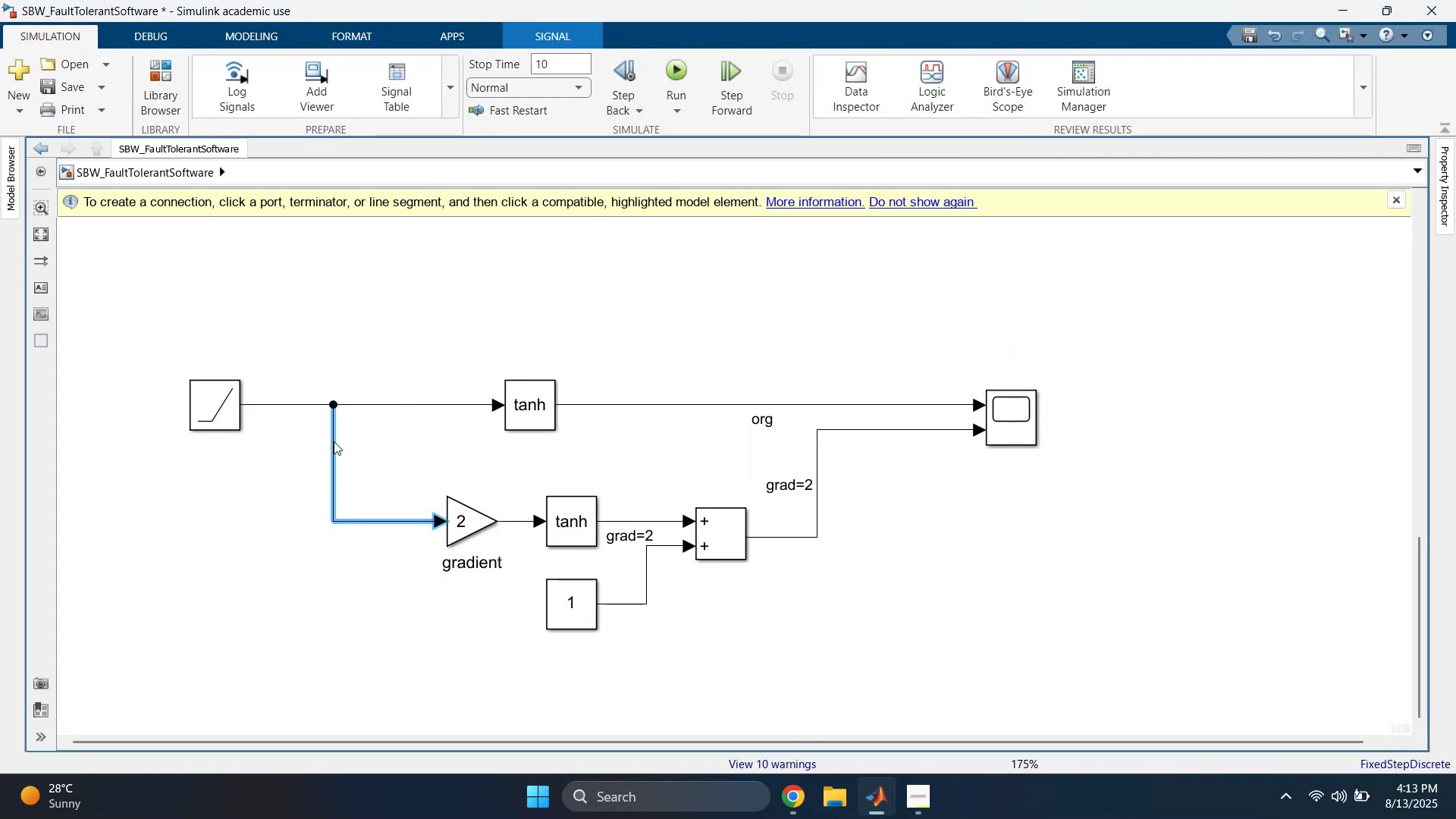 
left_click([401, 443])
 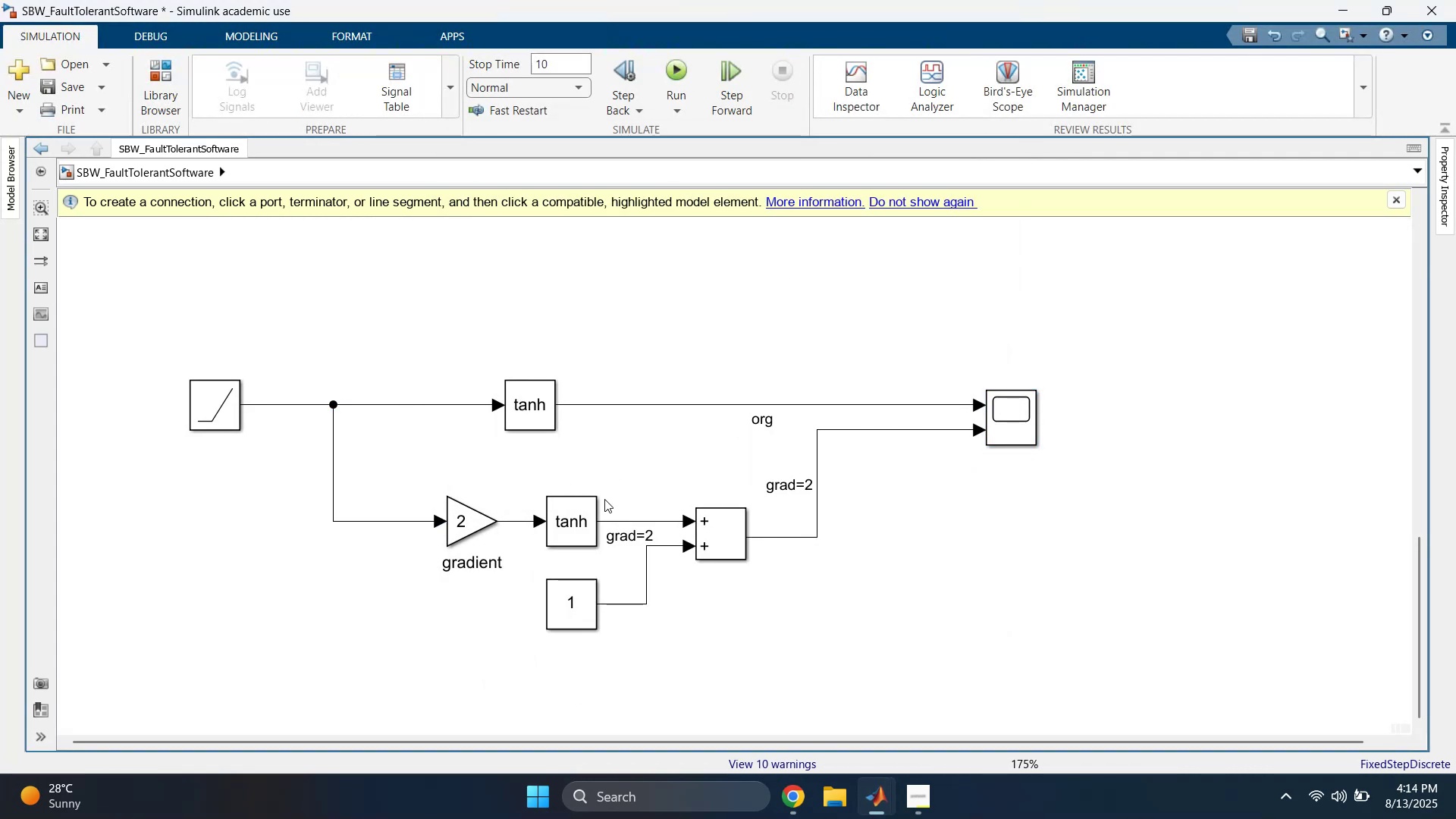 
left_click_drag(start_coordinate=[416, 472], to_coordinate=[584, 545])
 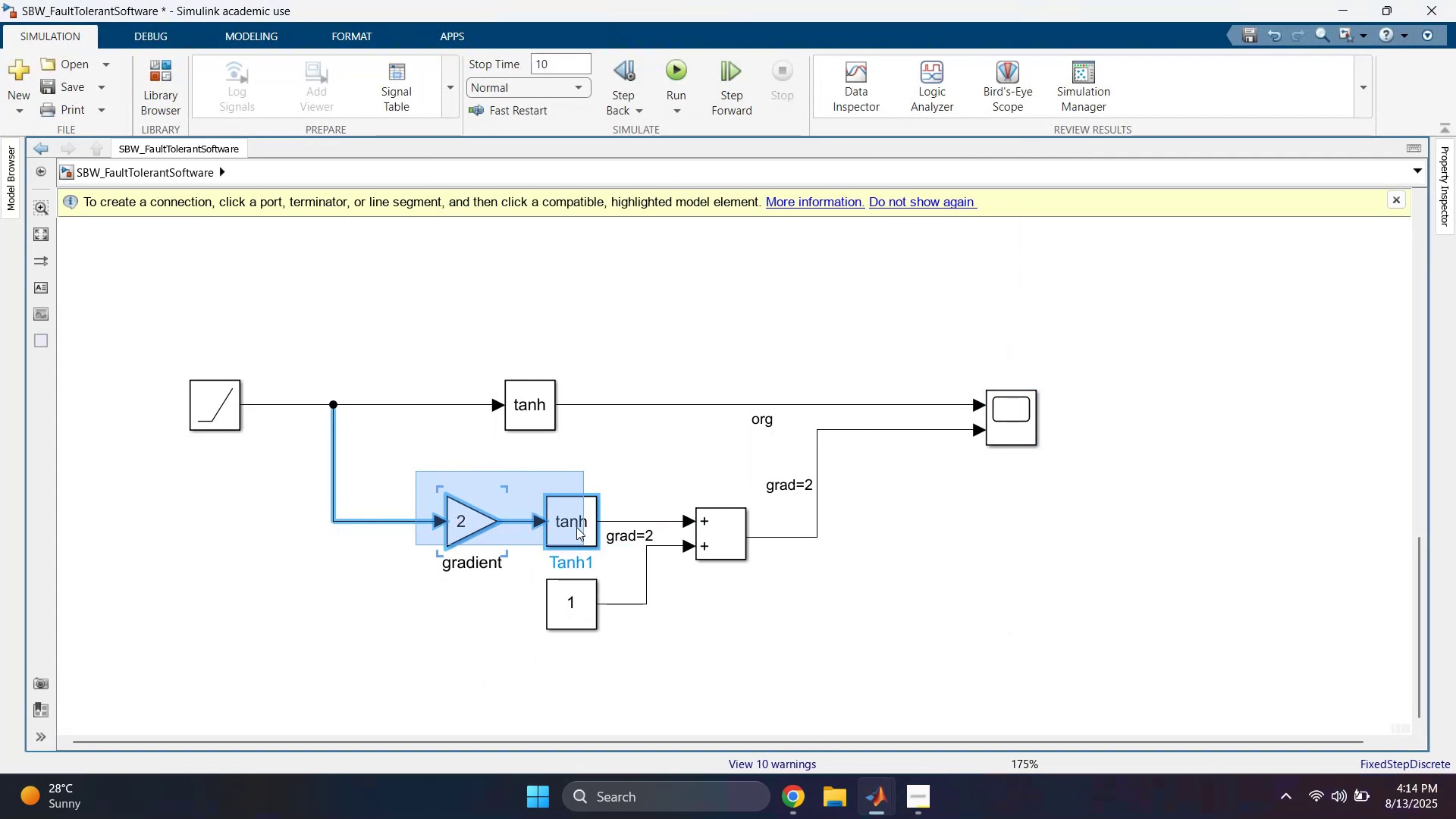 
left_click_drag(start_coordinate=[577, 517], to_coordinate=[514, 515])
 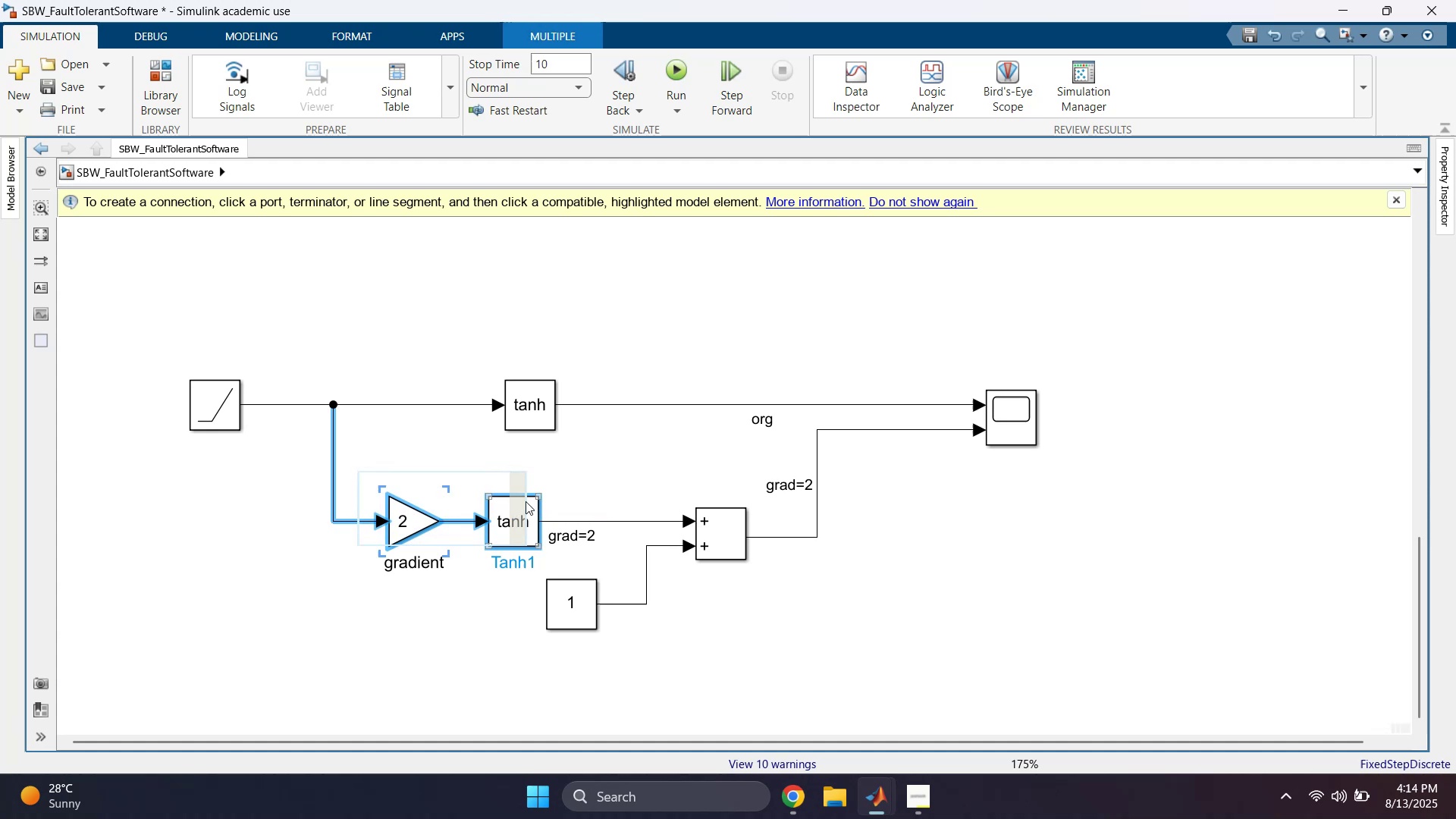 
left_click([589, 465])
 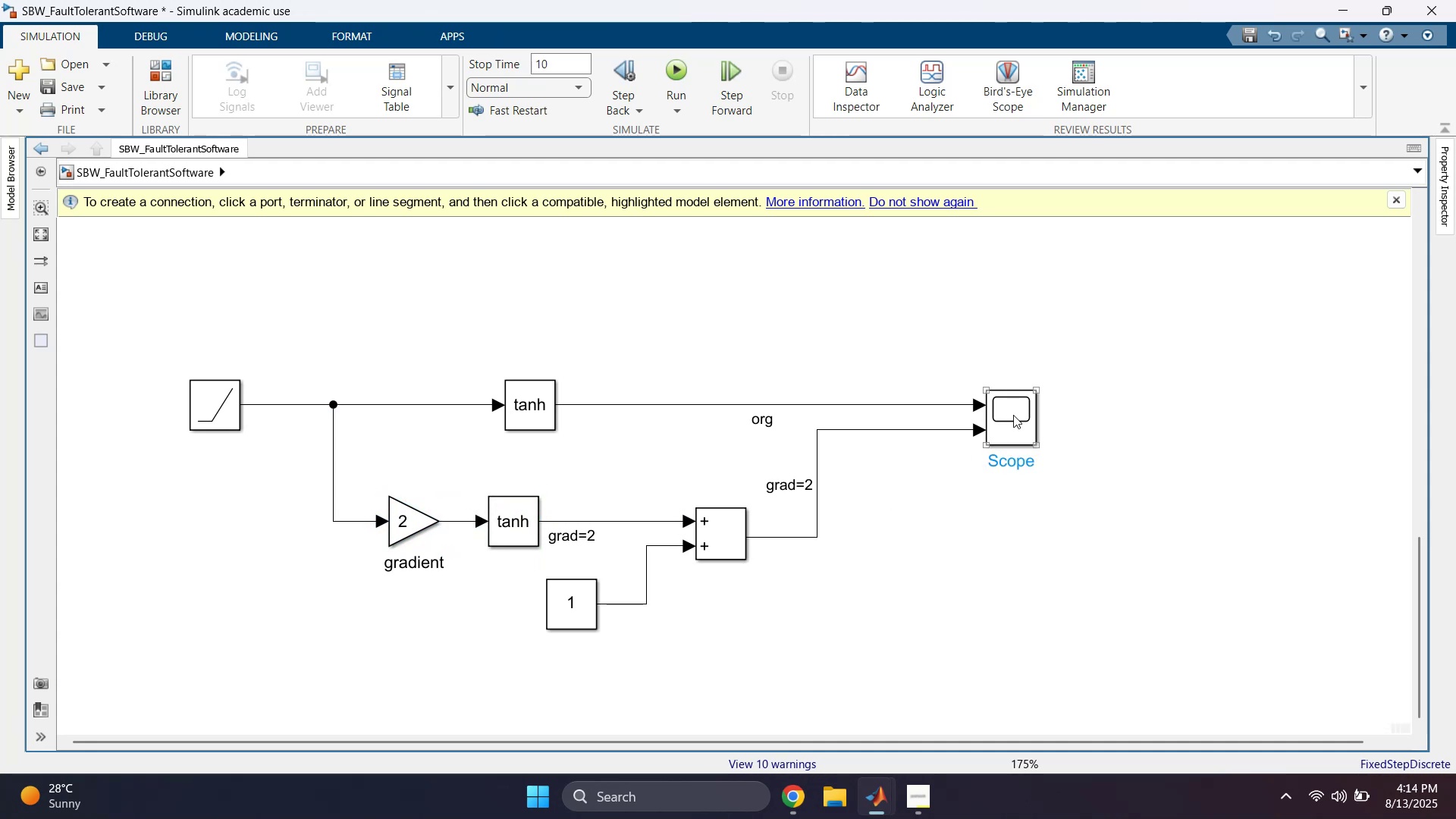 
double_click([1012, 415])
 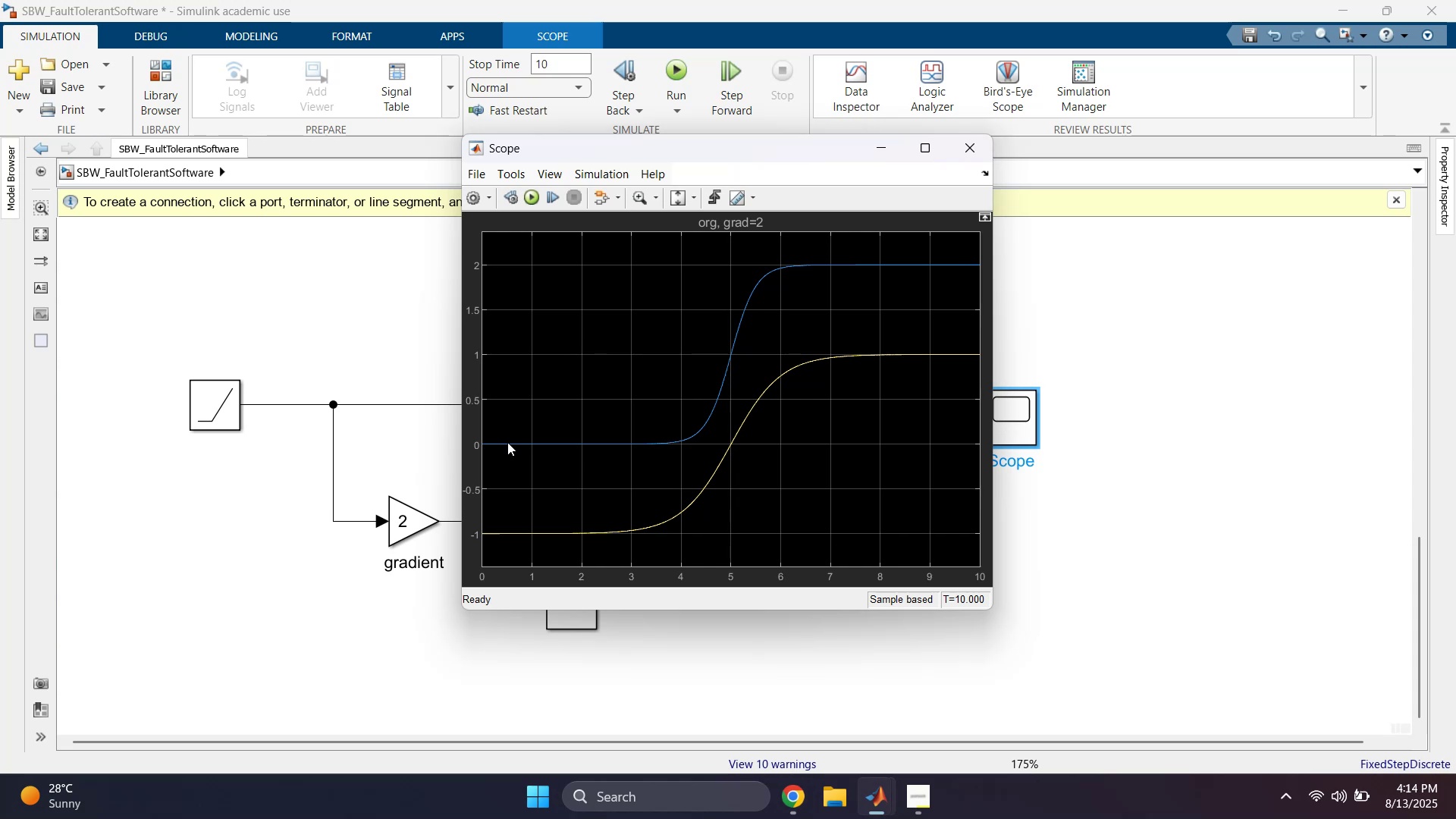 
wait(15.36)
 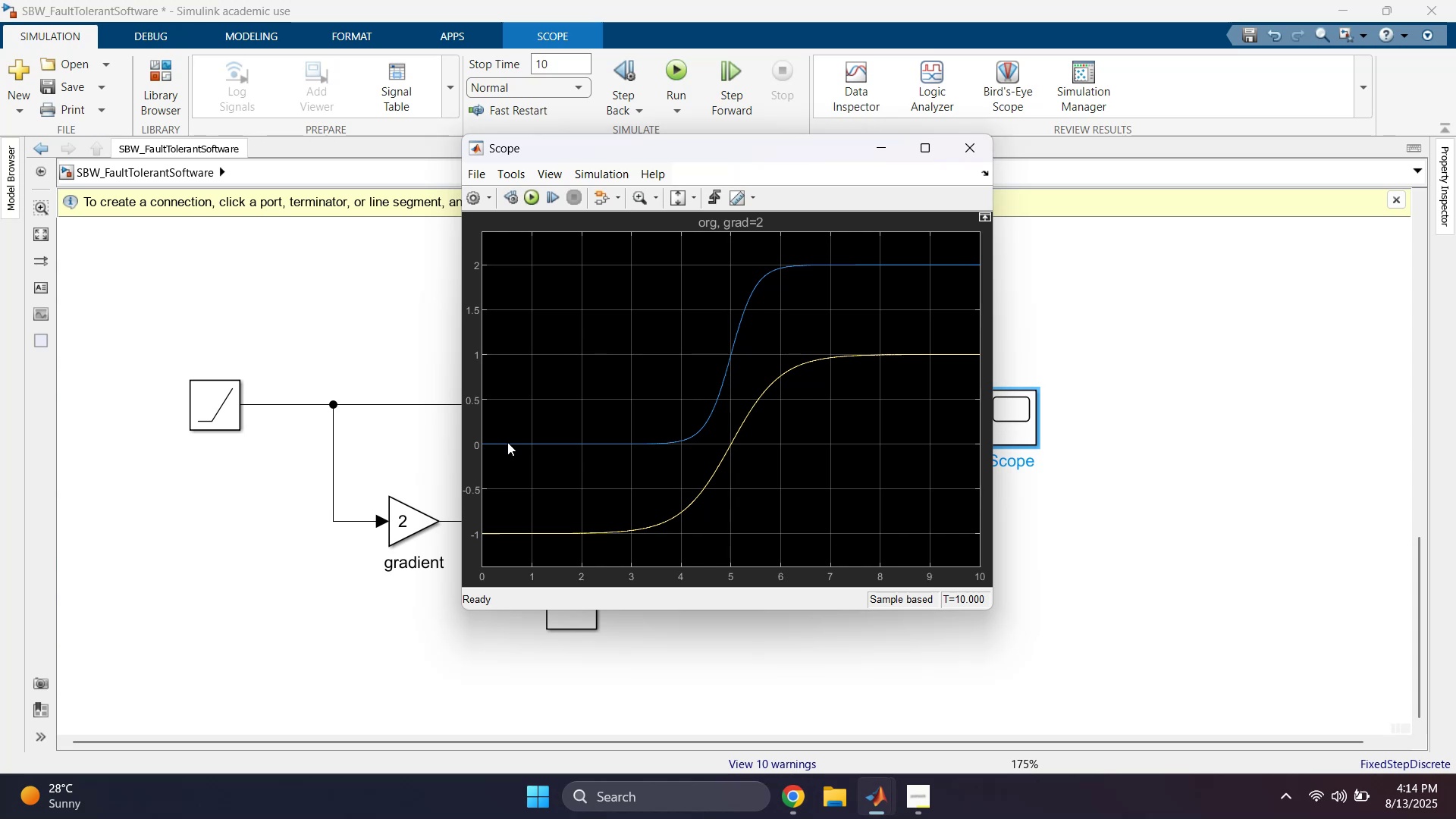 
left_click([488, 193])
 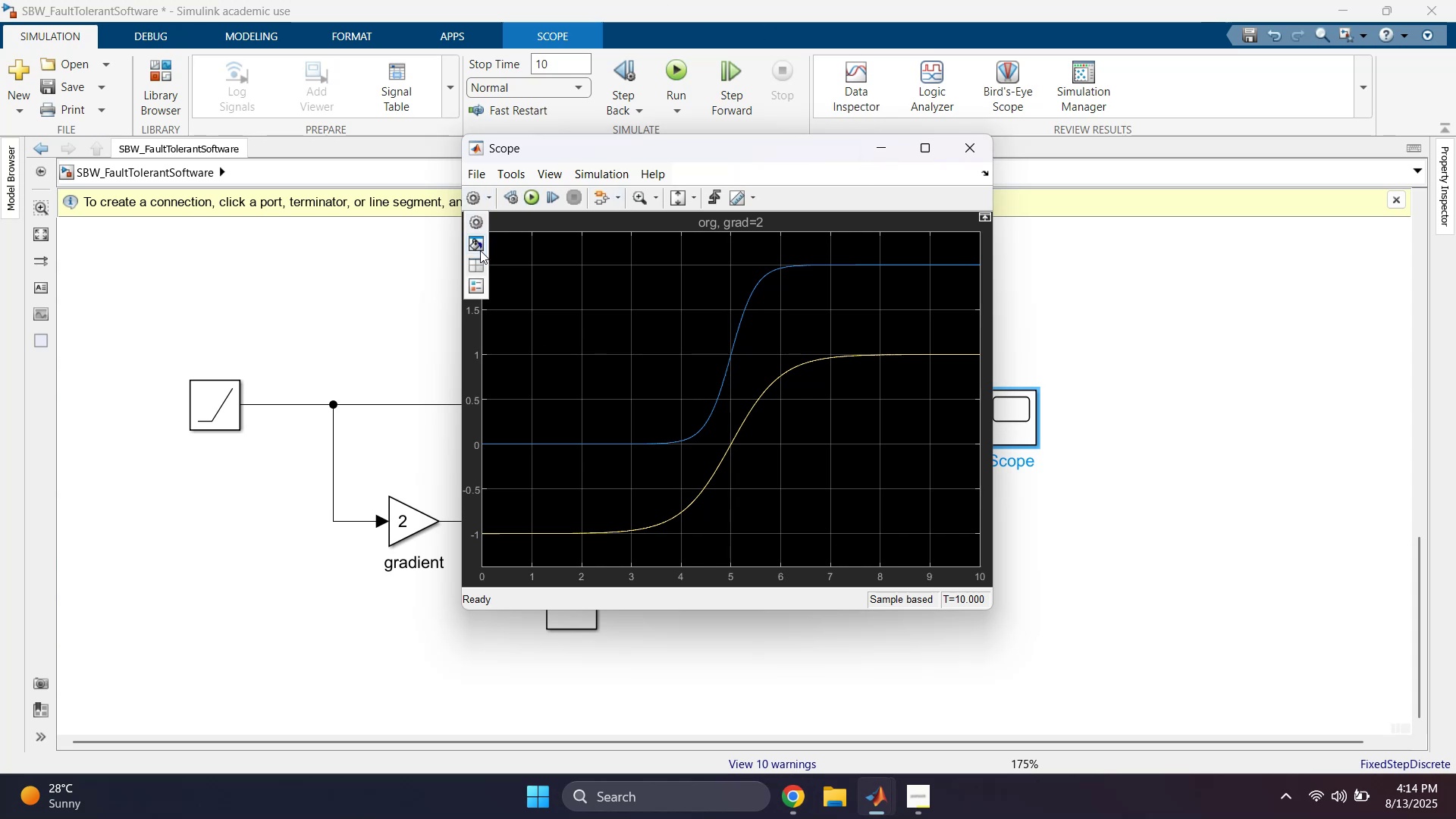 
left_click([475, 262])
 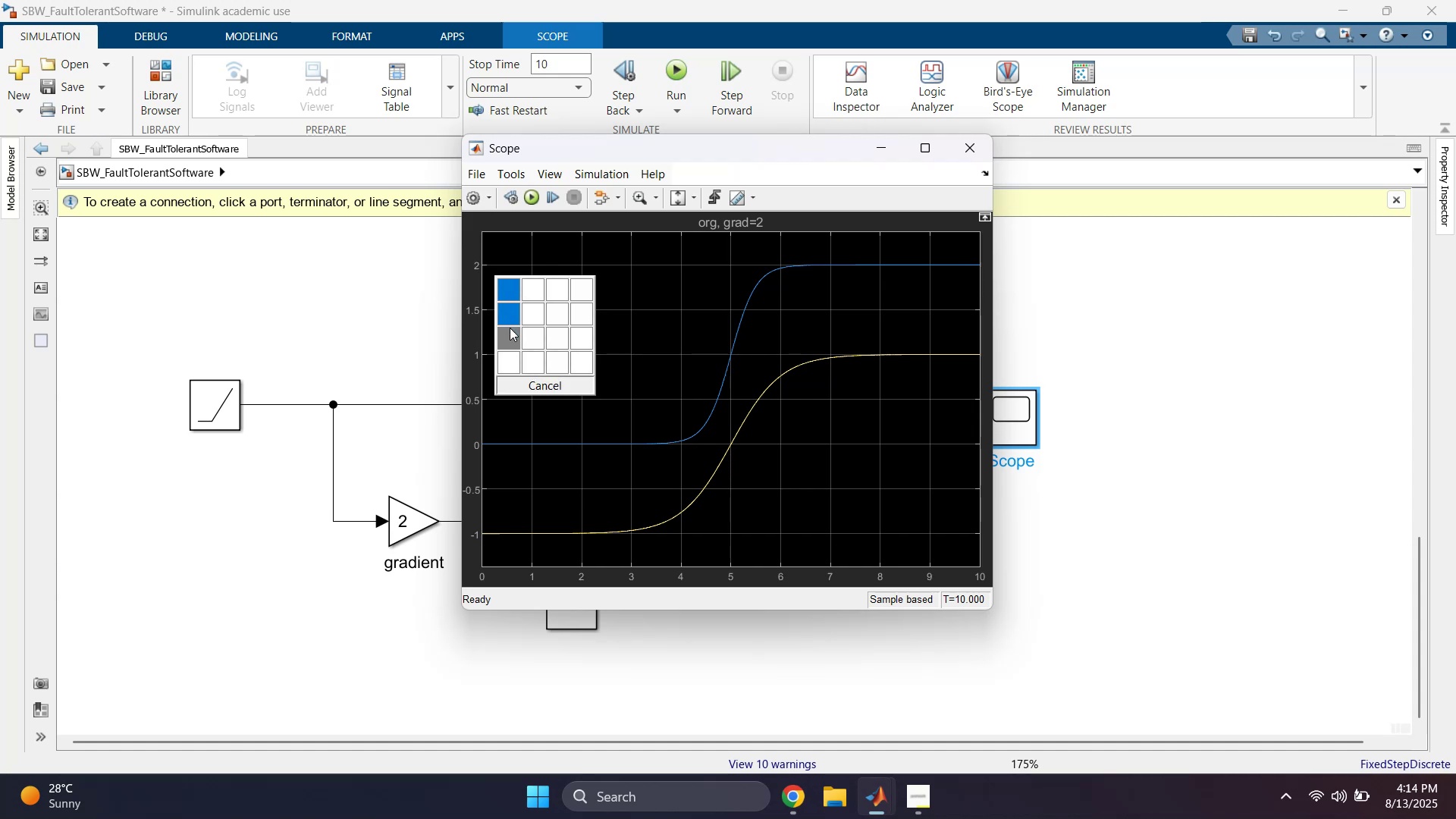 
left_click([509, 315])
 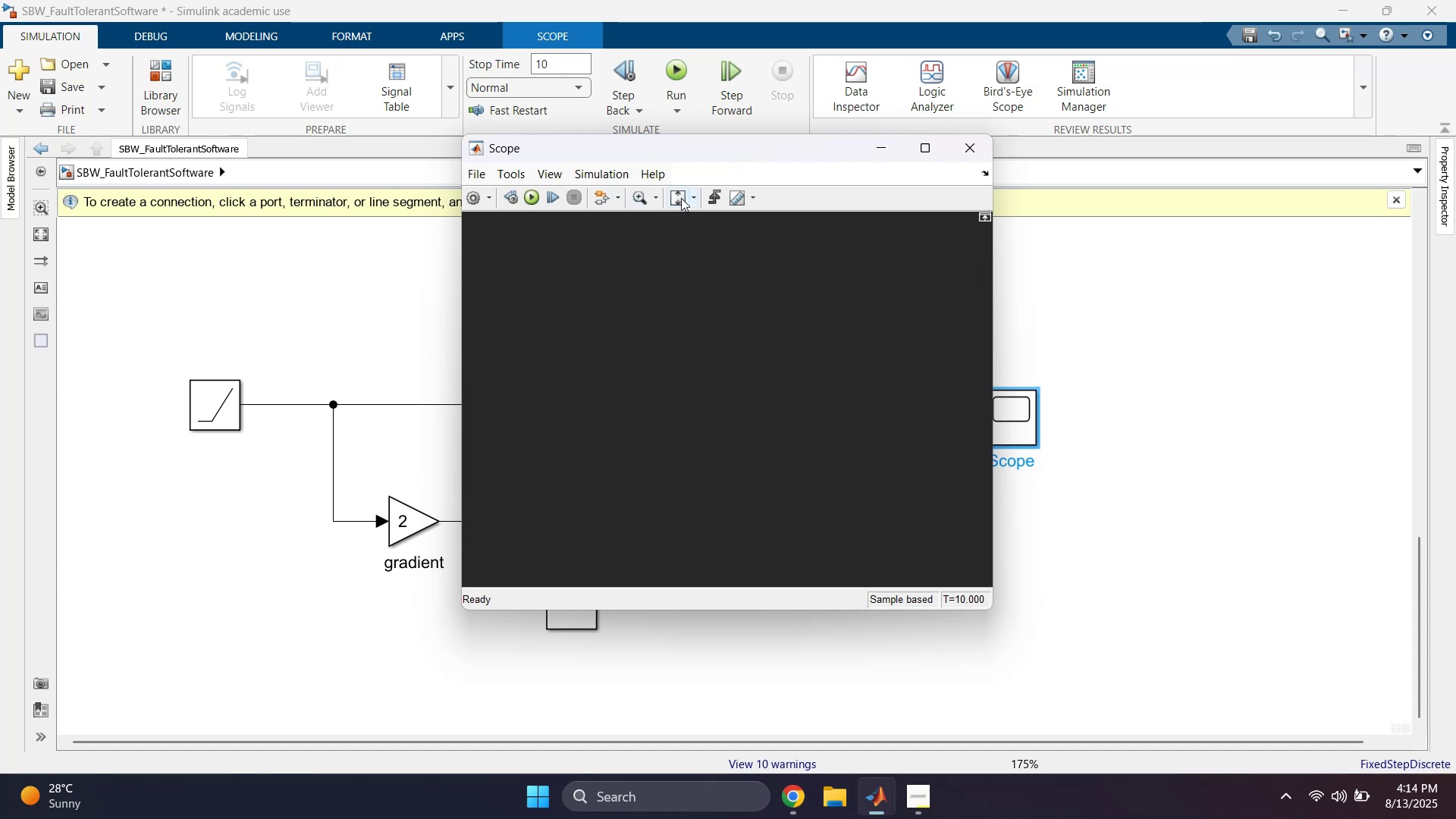 
left_click([681, 198])
 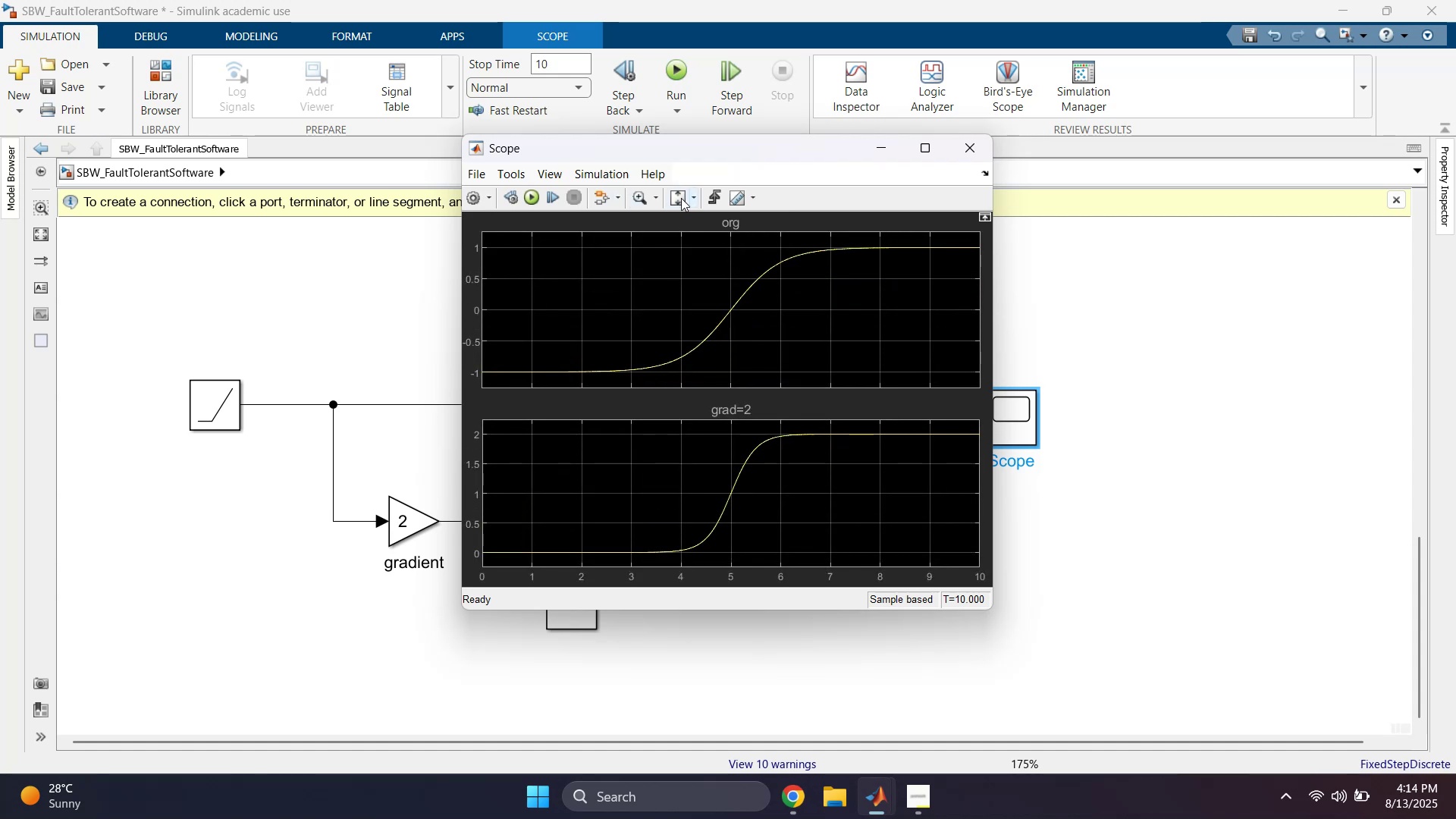 
double_click([681, 198])
 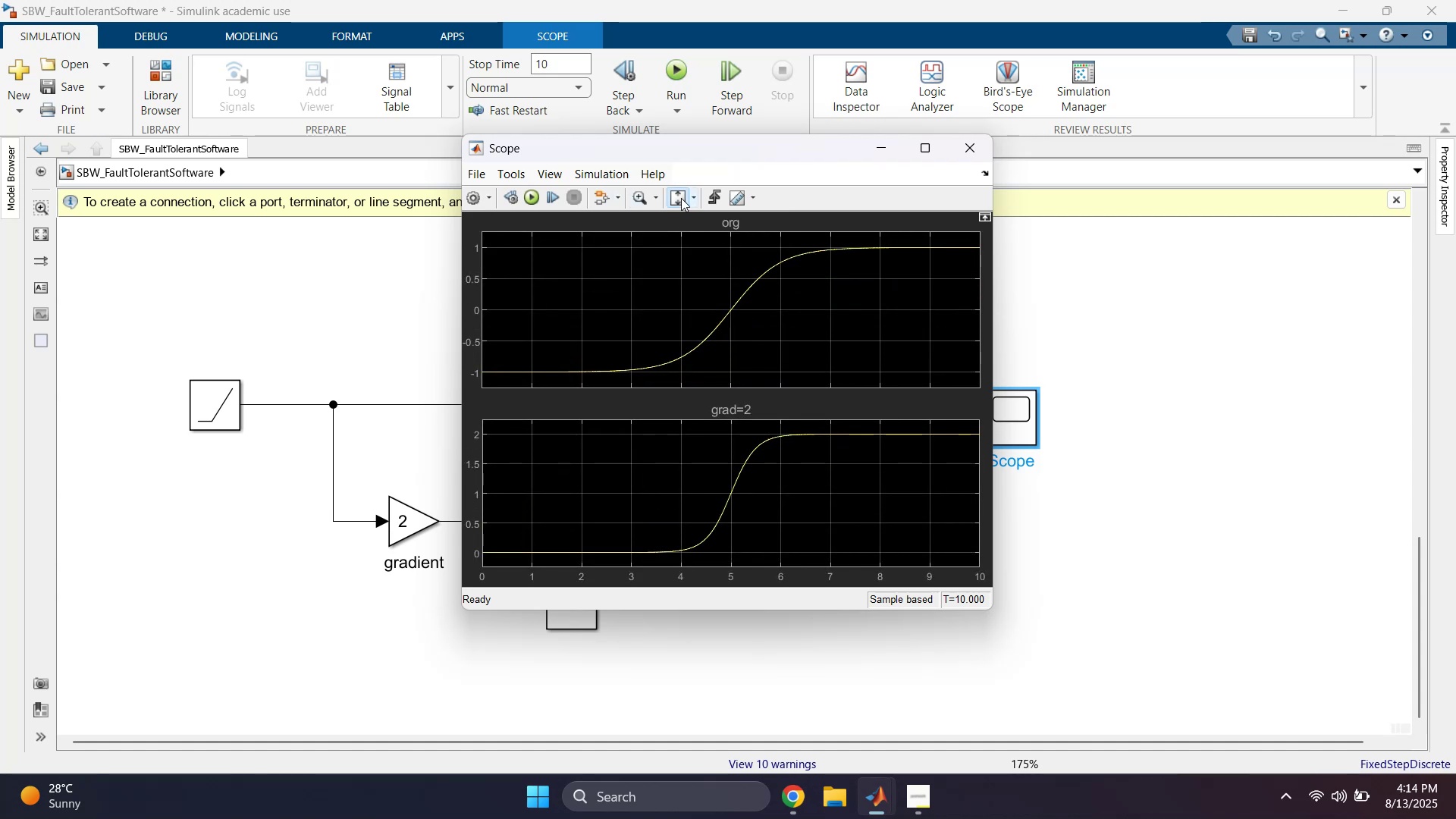 
triple_click([681, 198])
 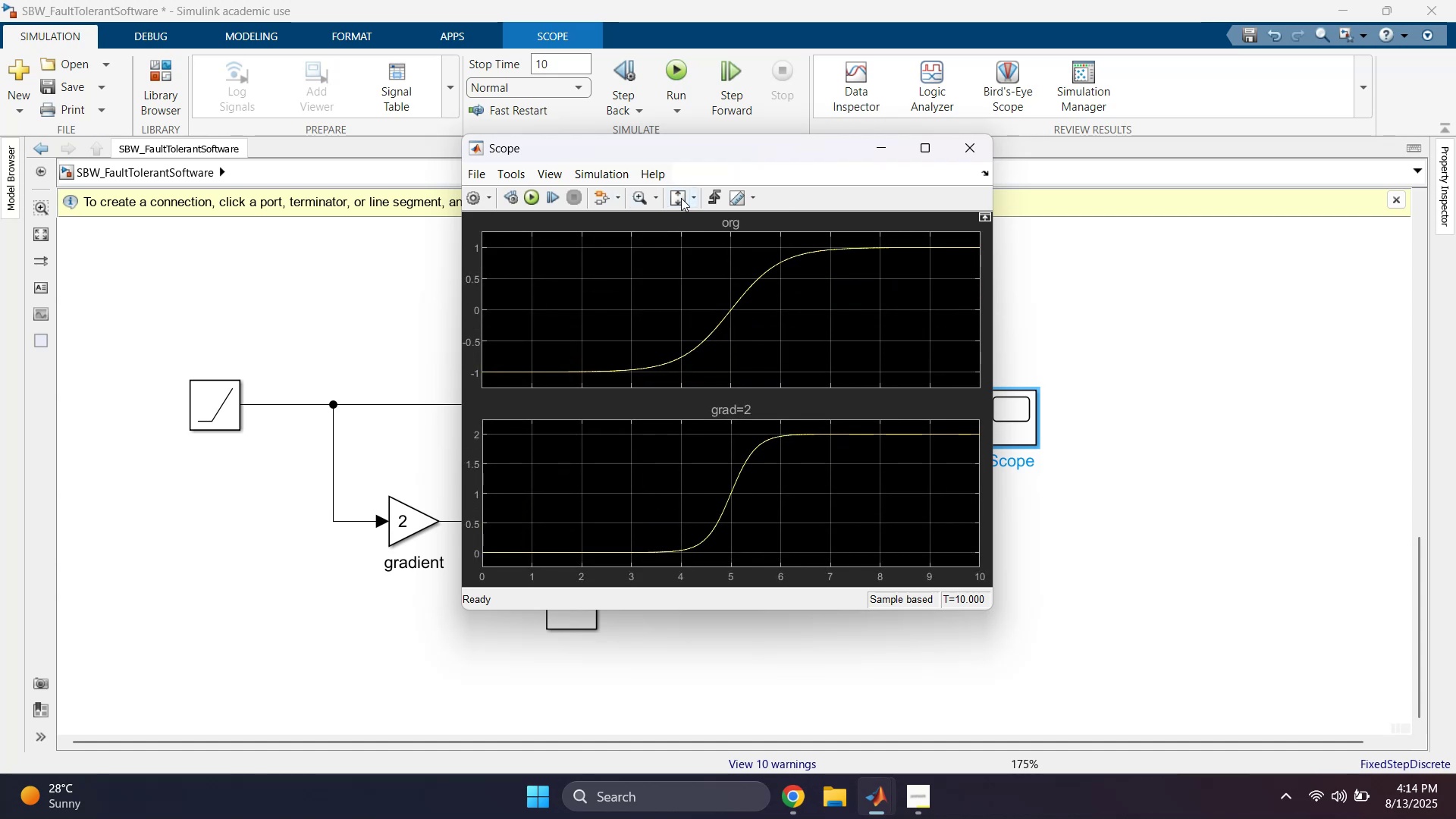 
triple_click([681, 198])
 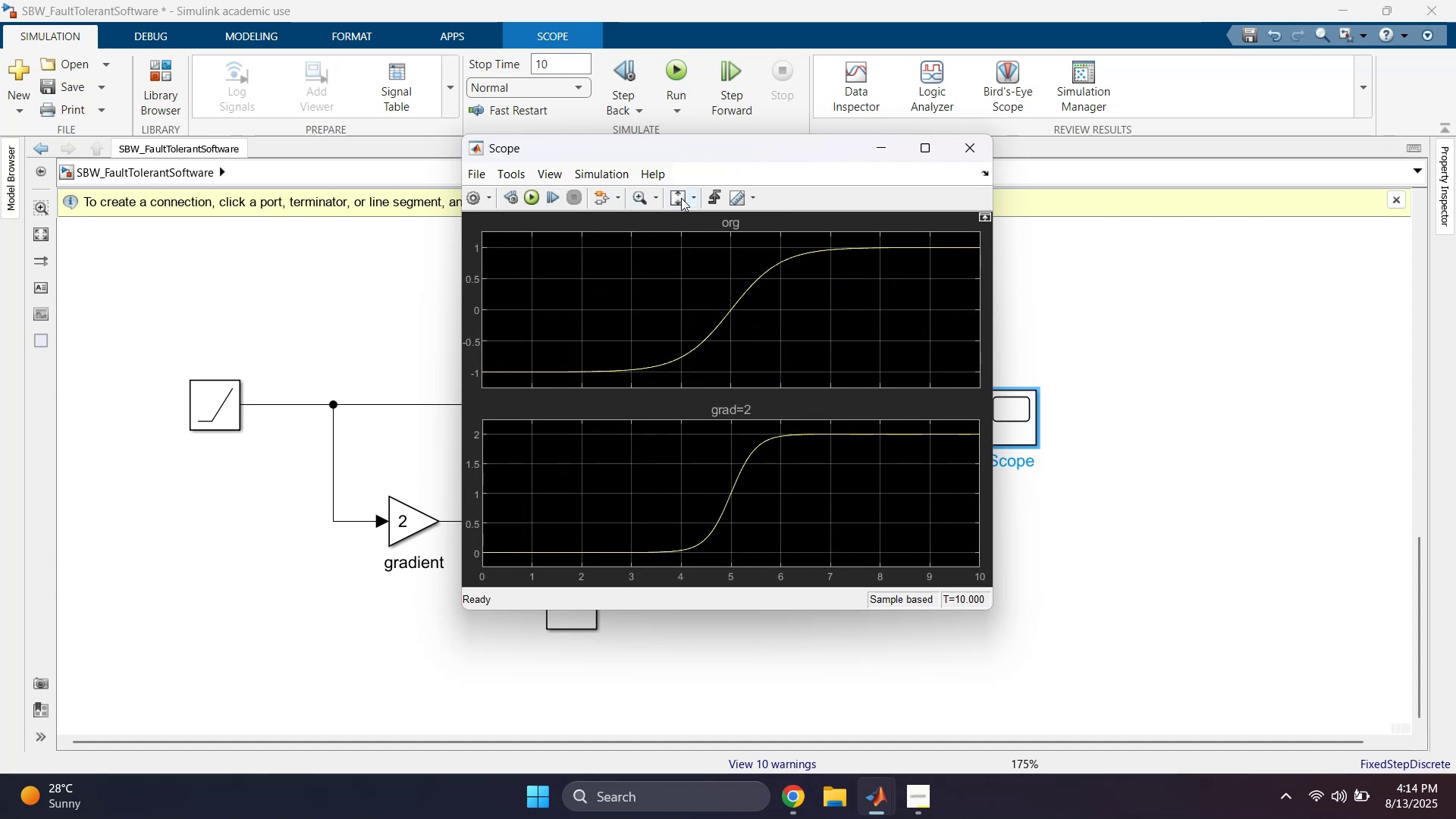 
triple_click([681, 198])
 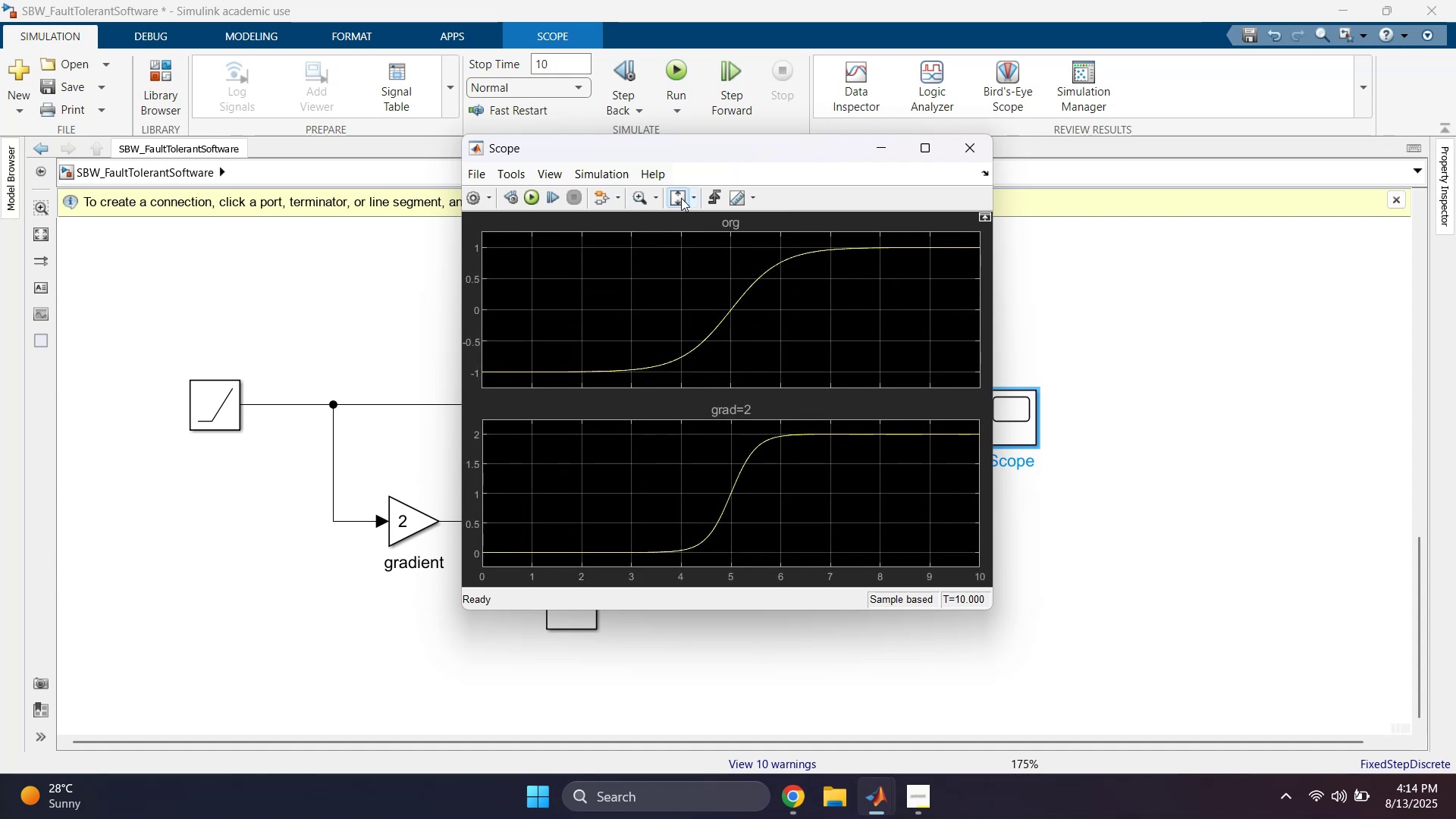 
triple_click([681, 198])
 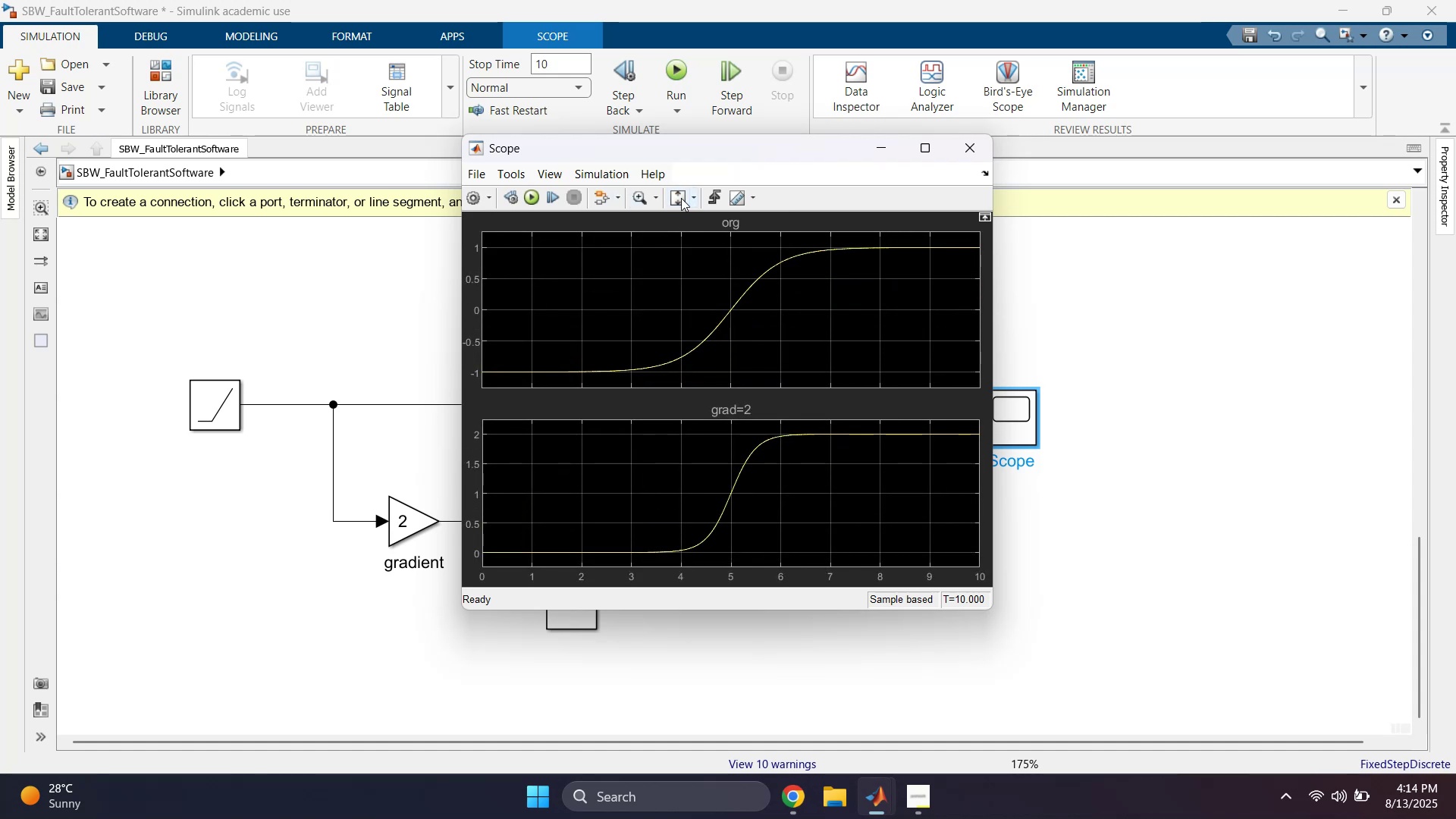 
triple_click([681, 198])
 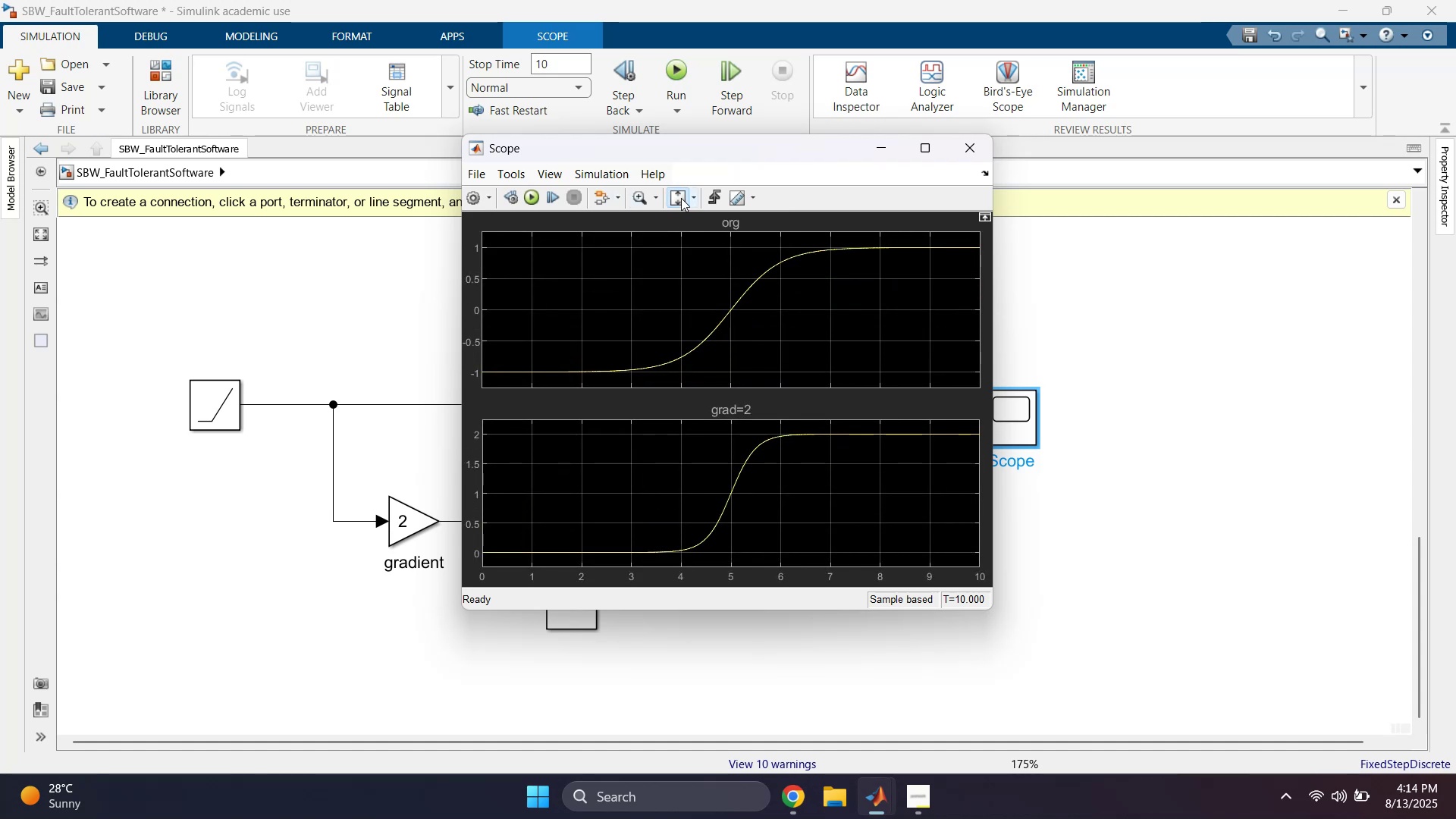 
triple_click([681, 198])
 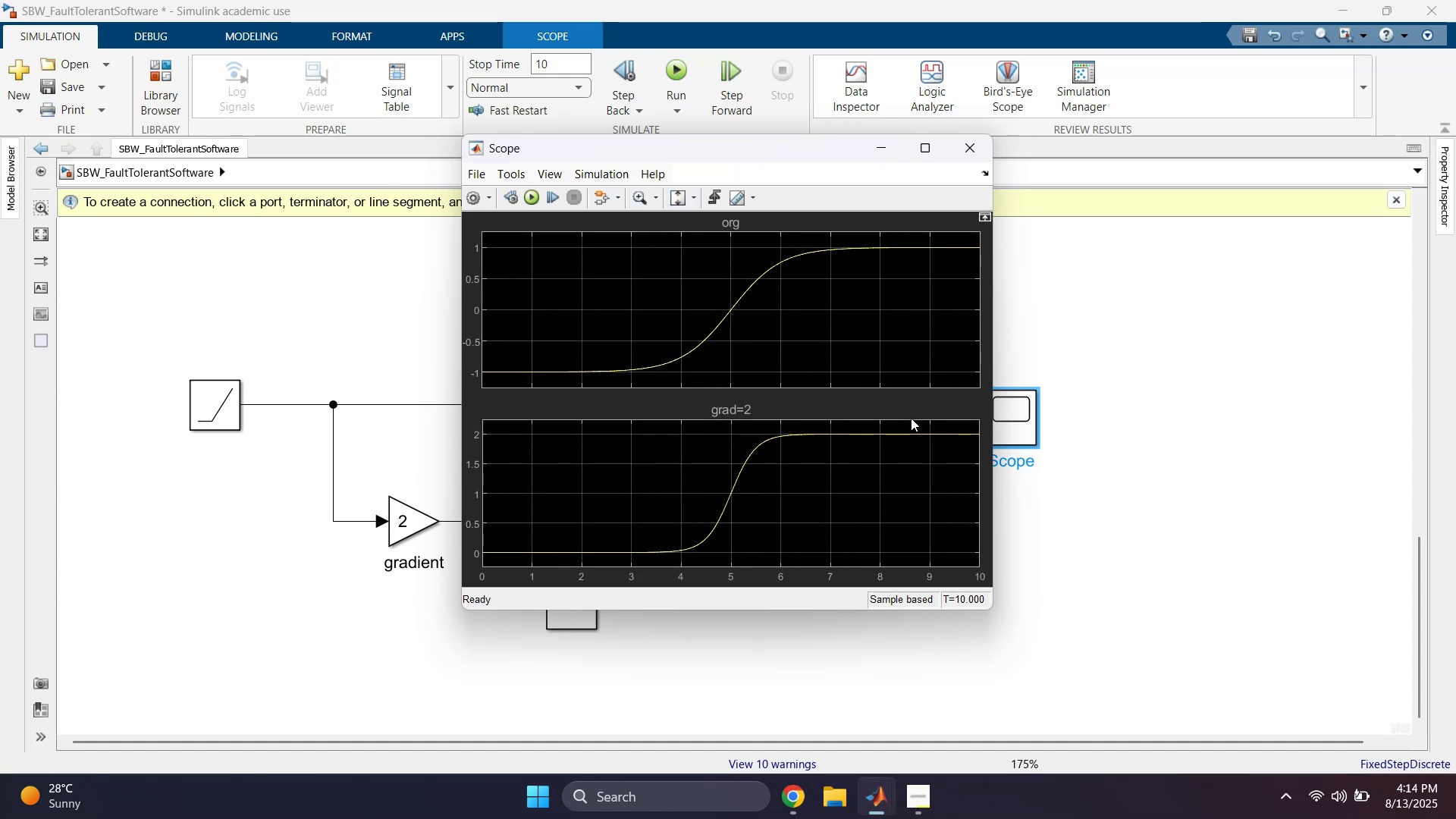 
left_click([892, 150])
 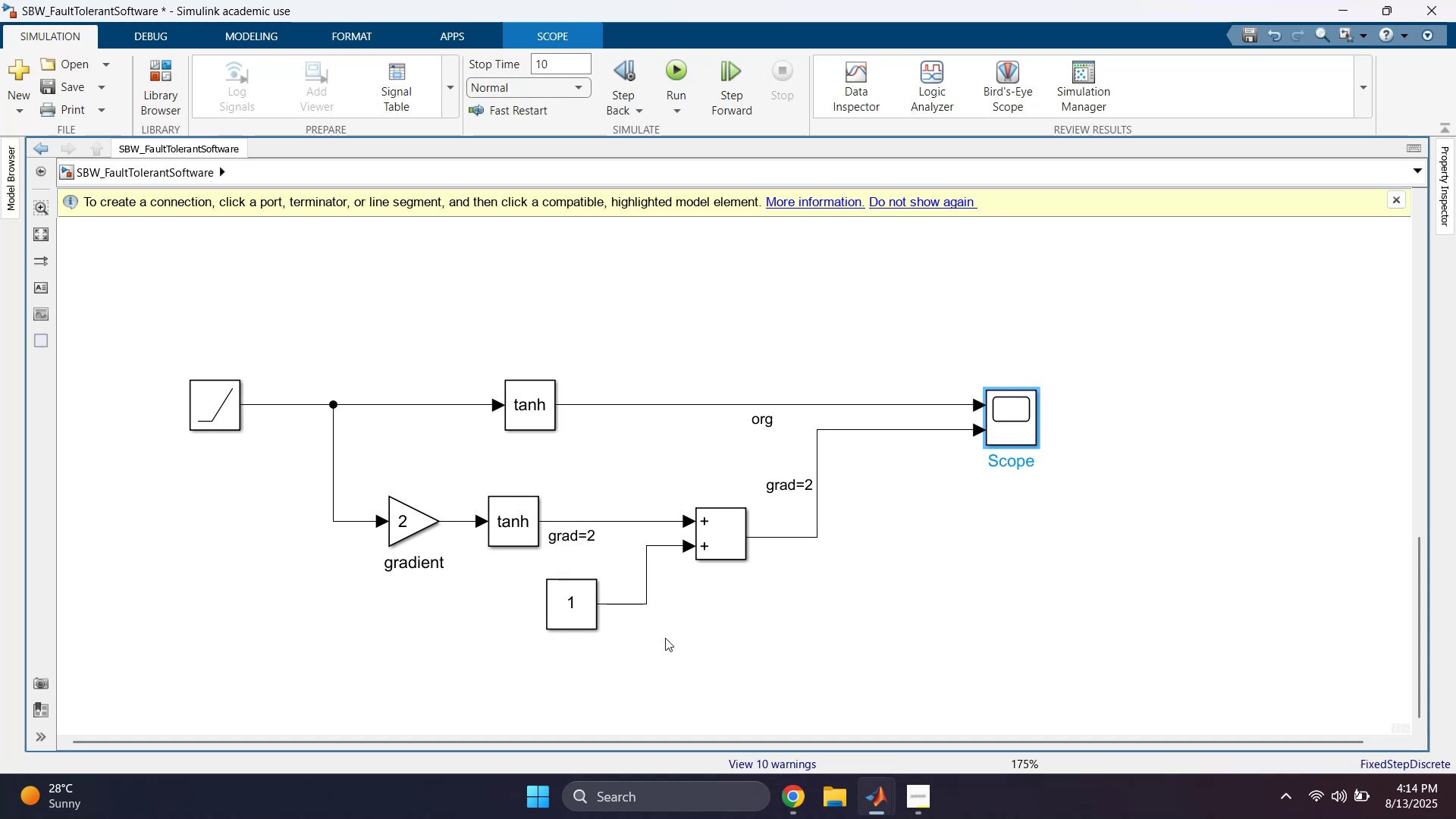 
left_click([714, 630])
 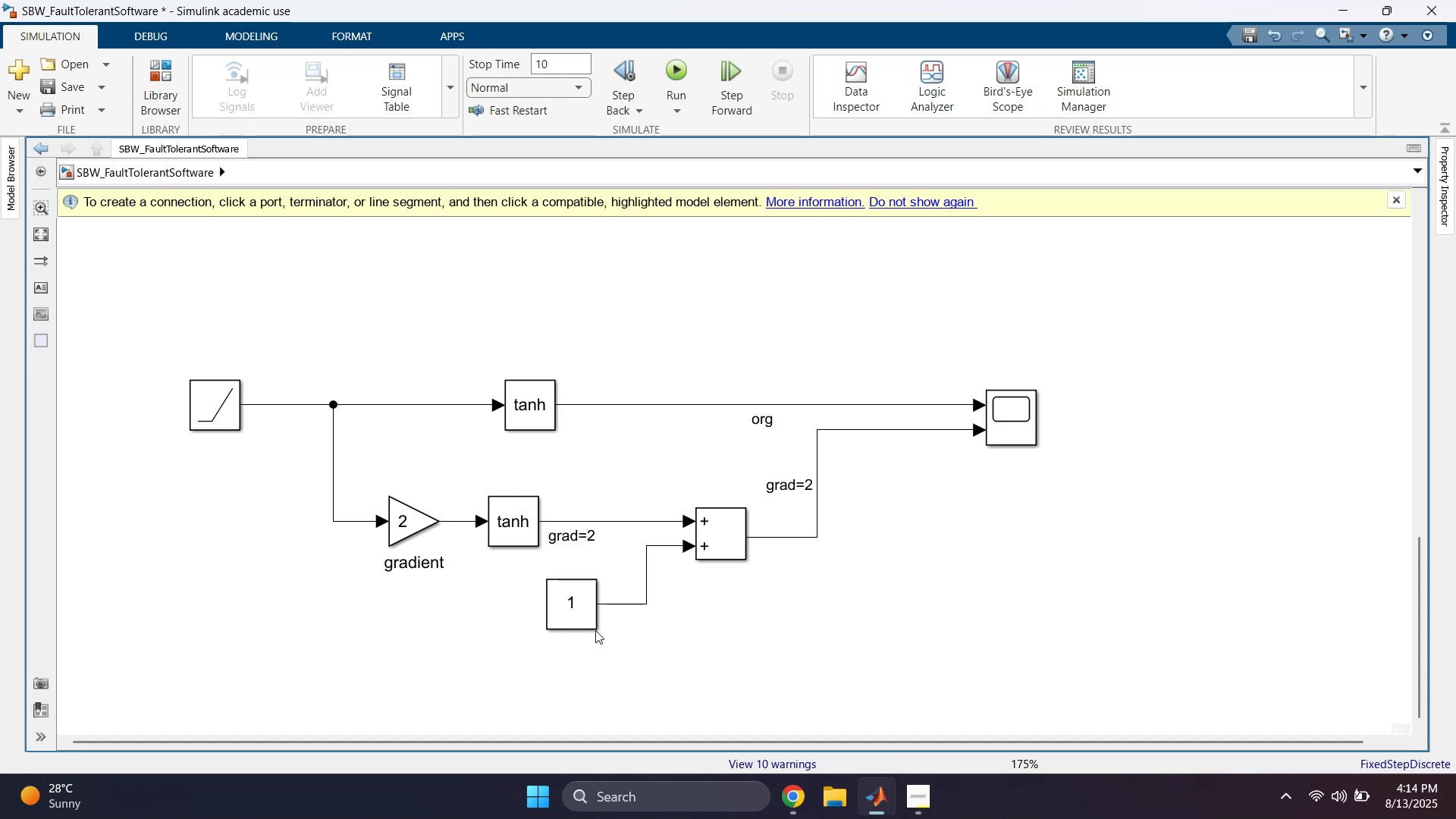 
left_click_drag(start_coordinate=[566, 607], to_coordinate=[510, 598])
 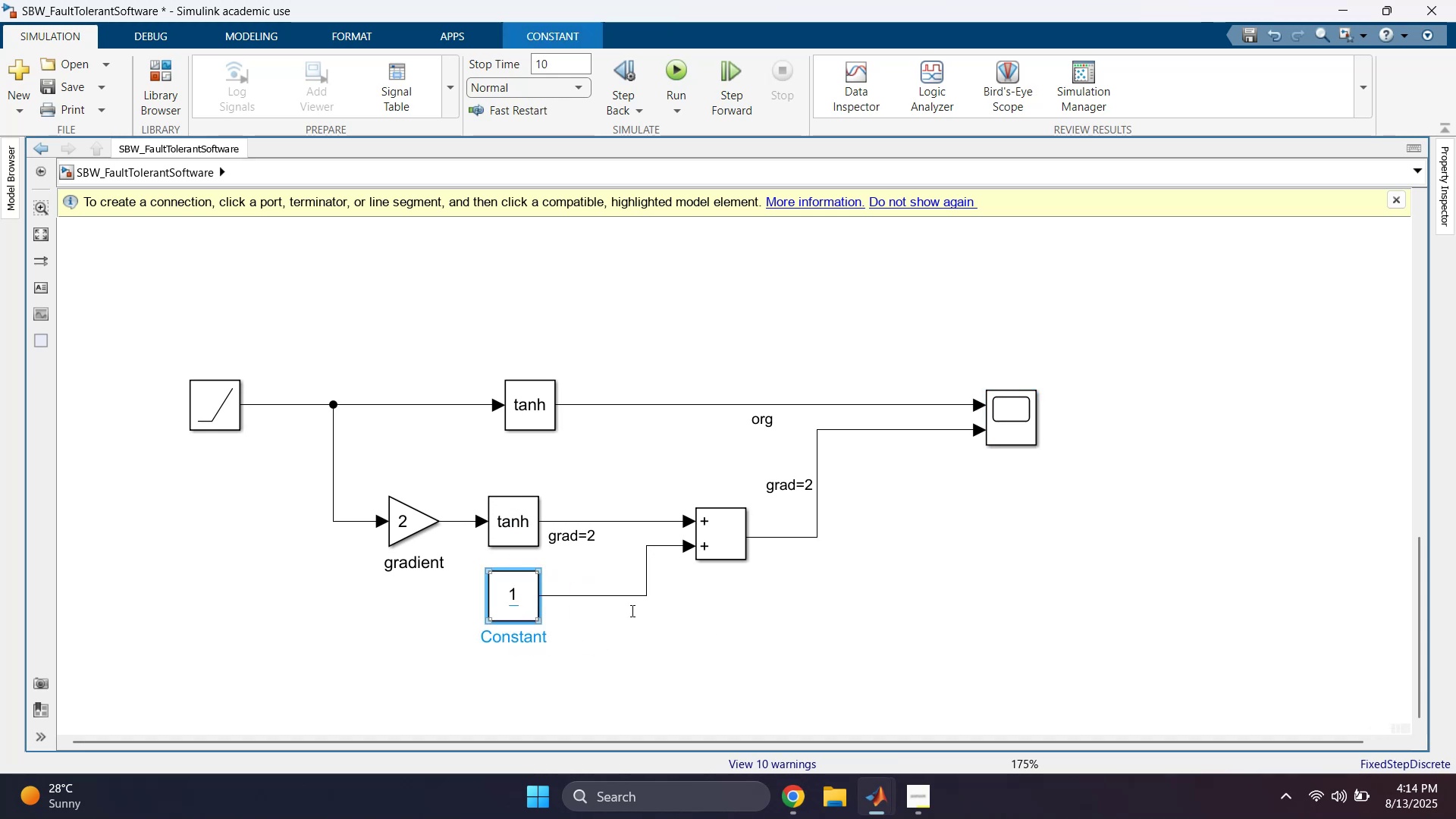 
left_click([743, 613])
 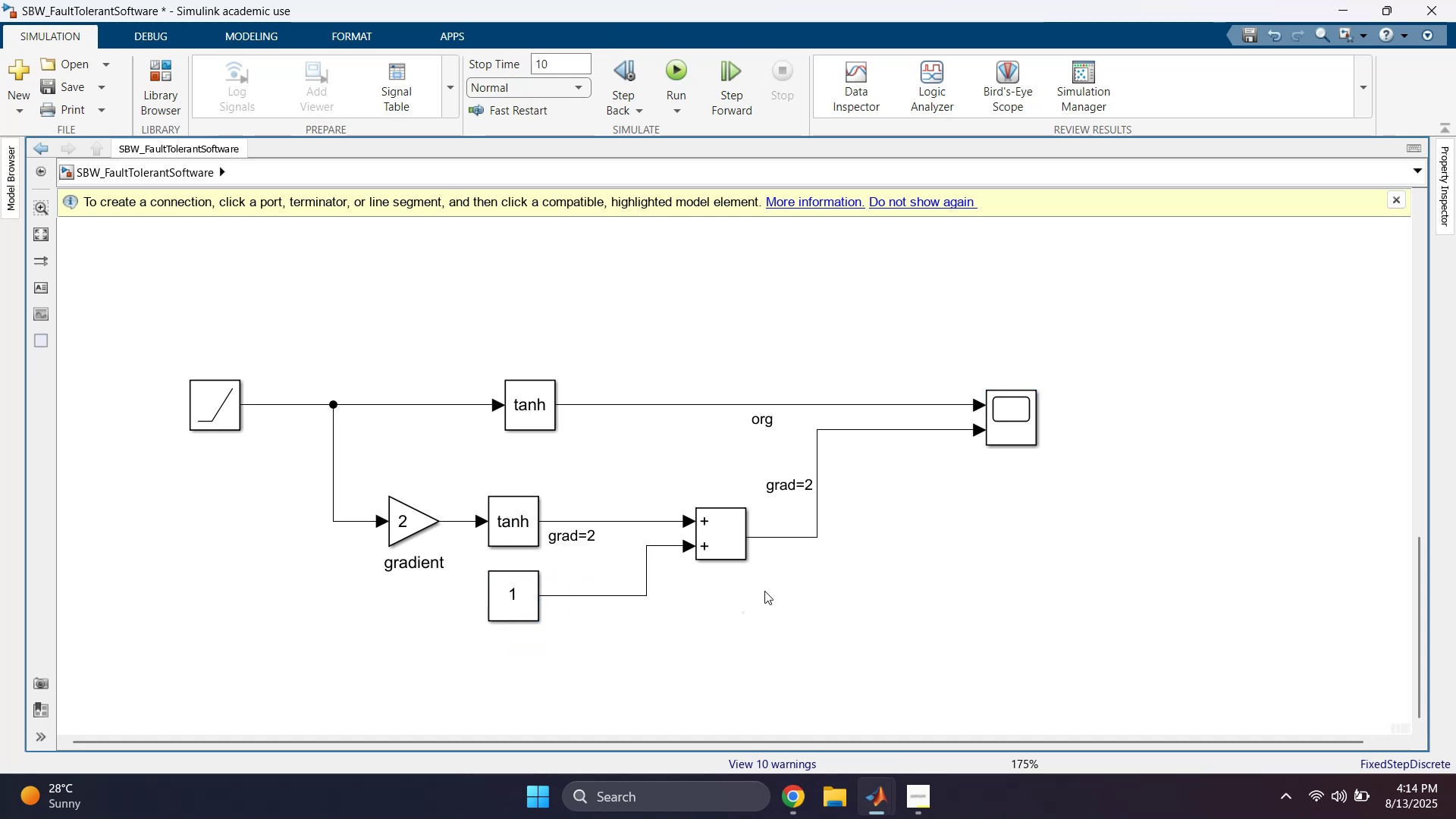 
double_click([821, 598])
 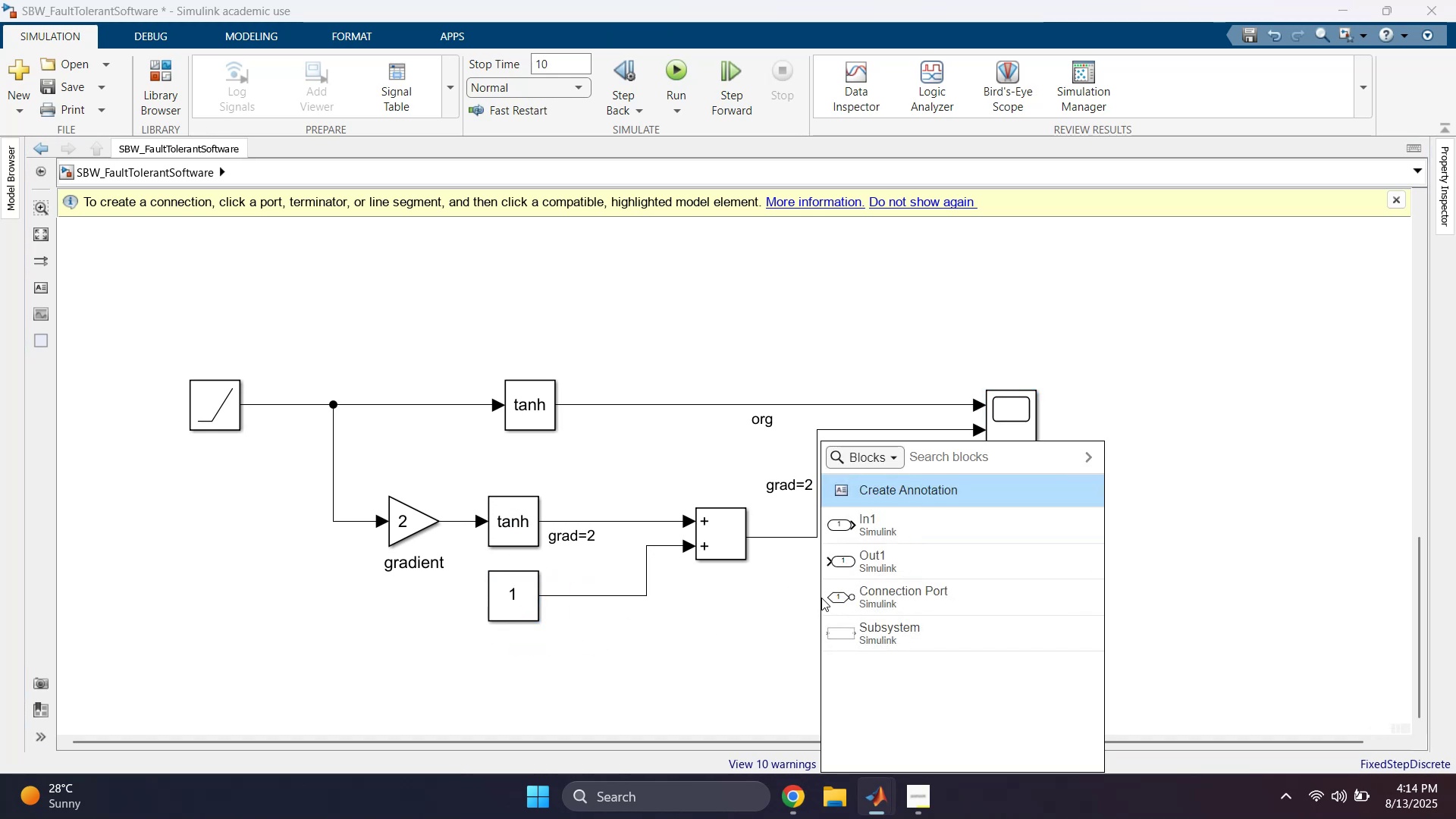 
type(gain)
 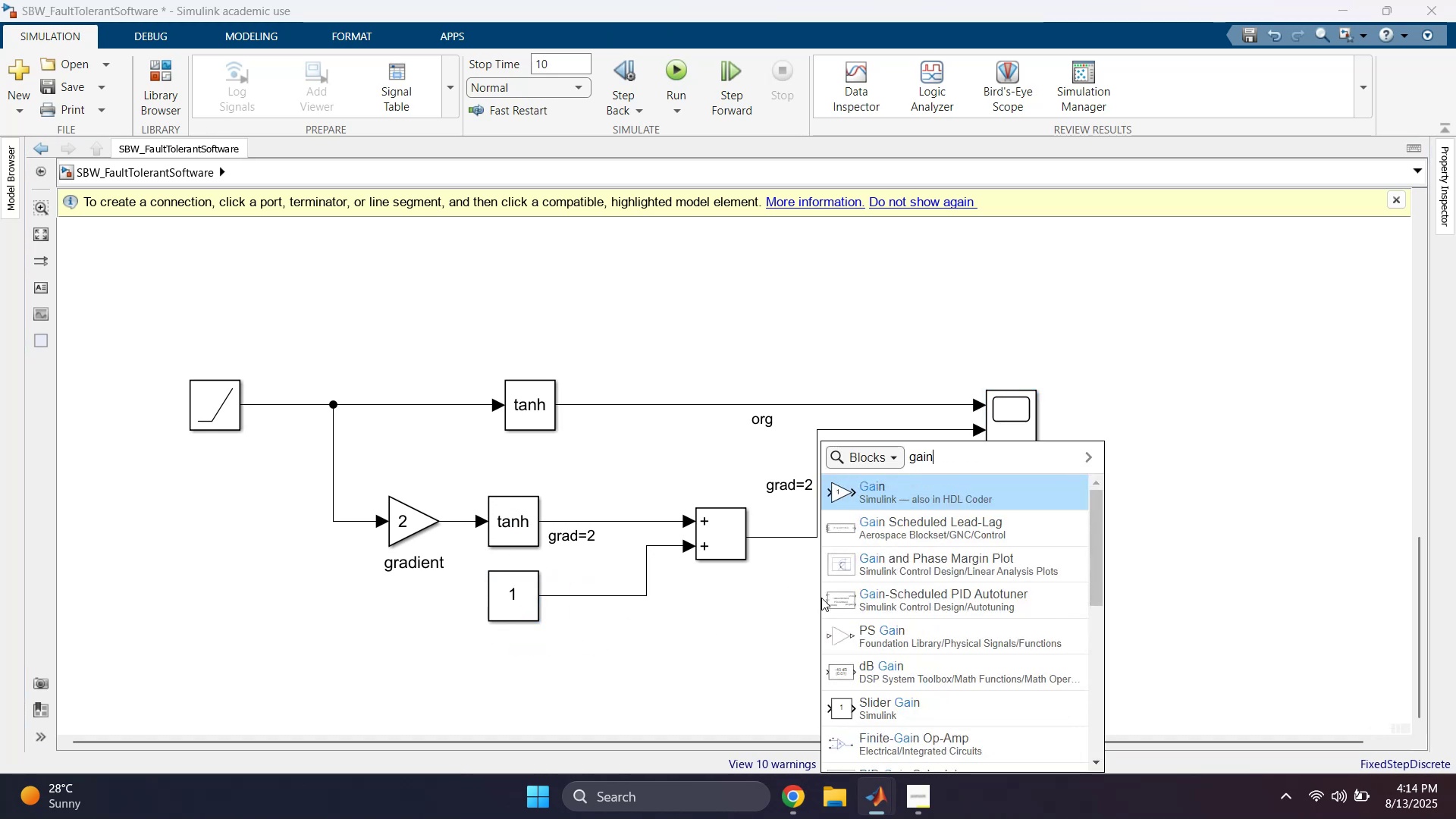 
key(Enter)
 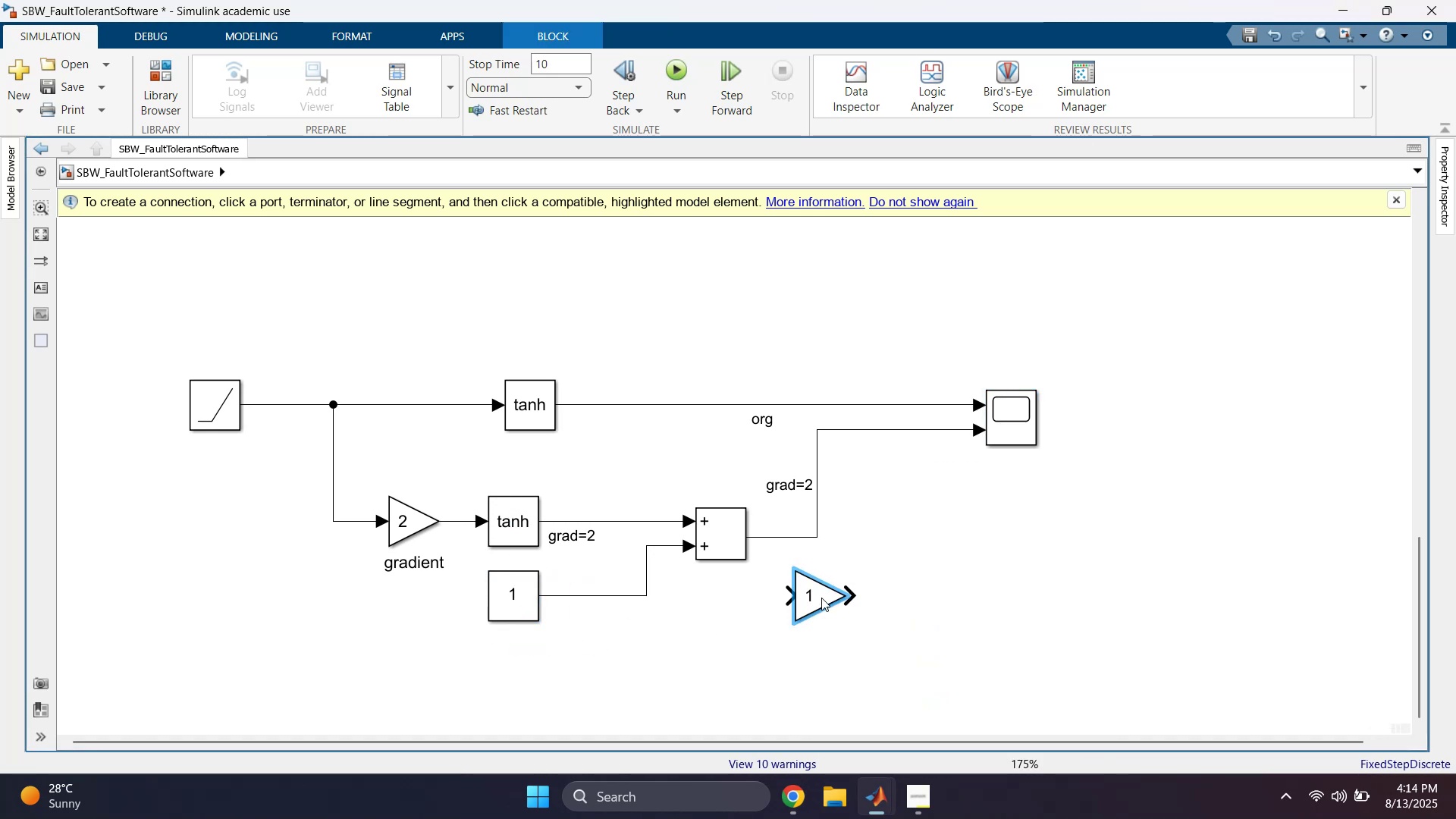 
double_click([821, 598])
 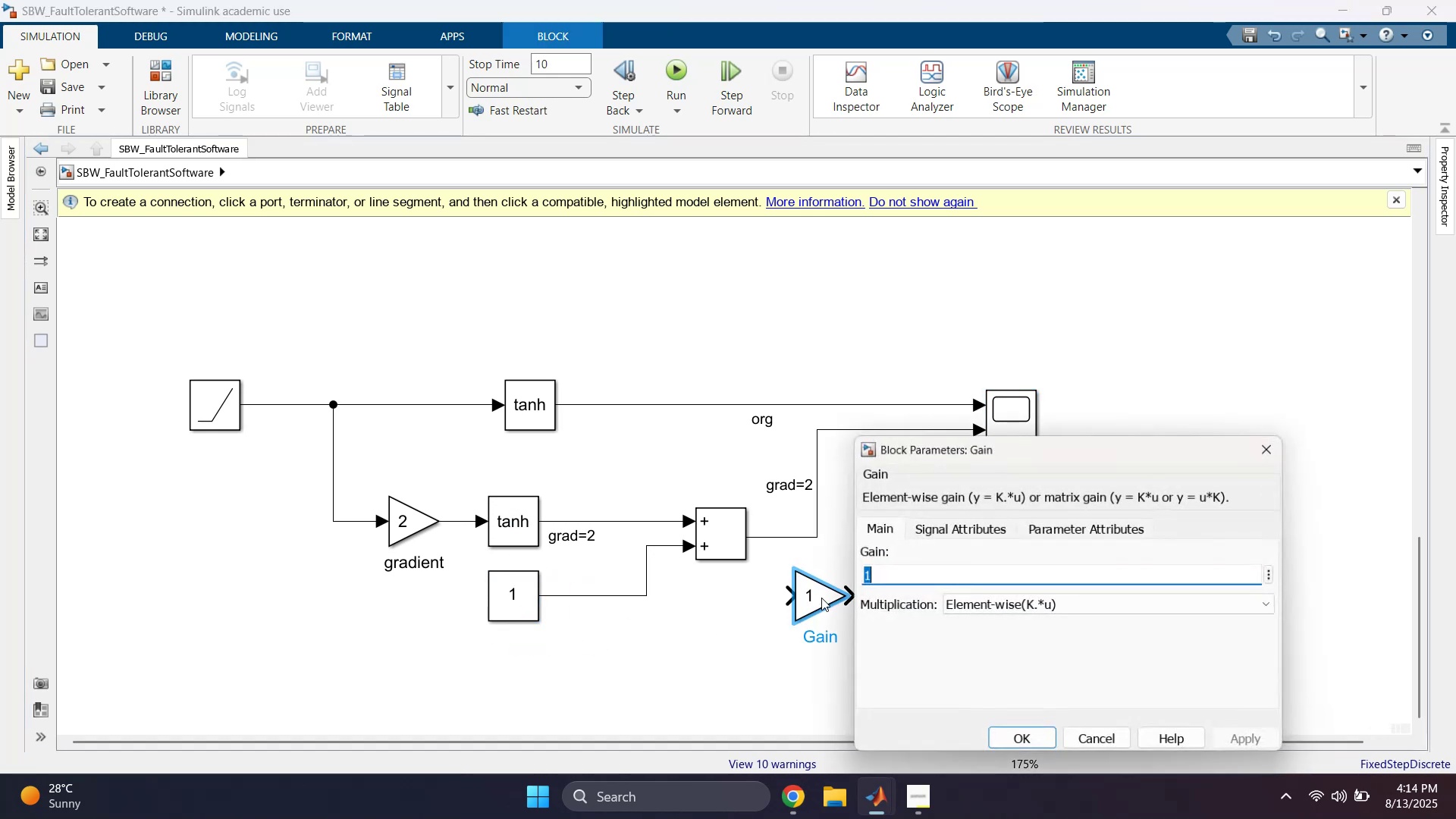 
key(1)
 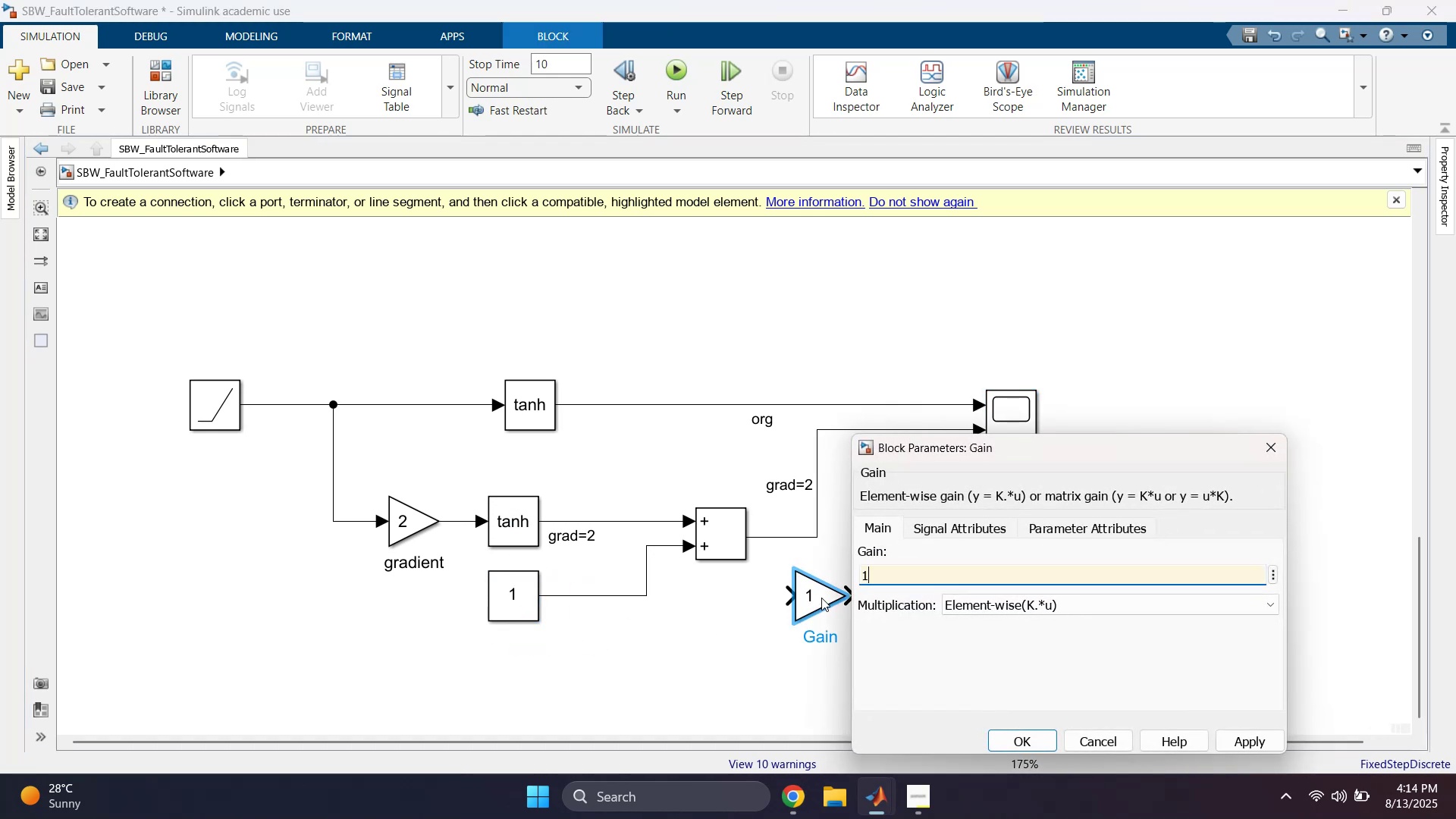 
key(Slash)
 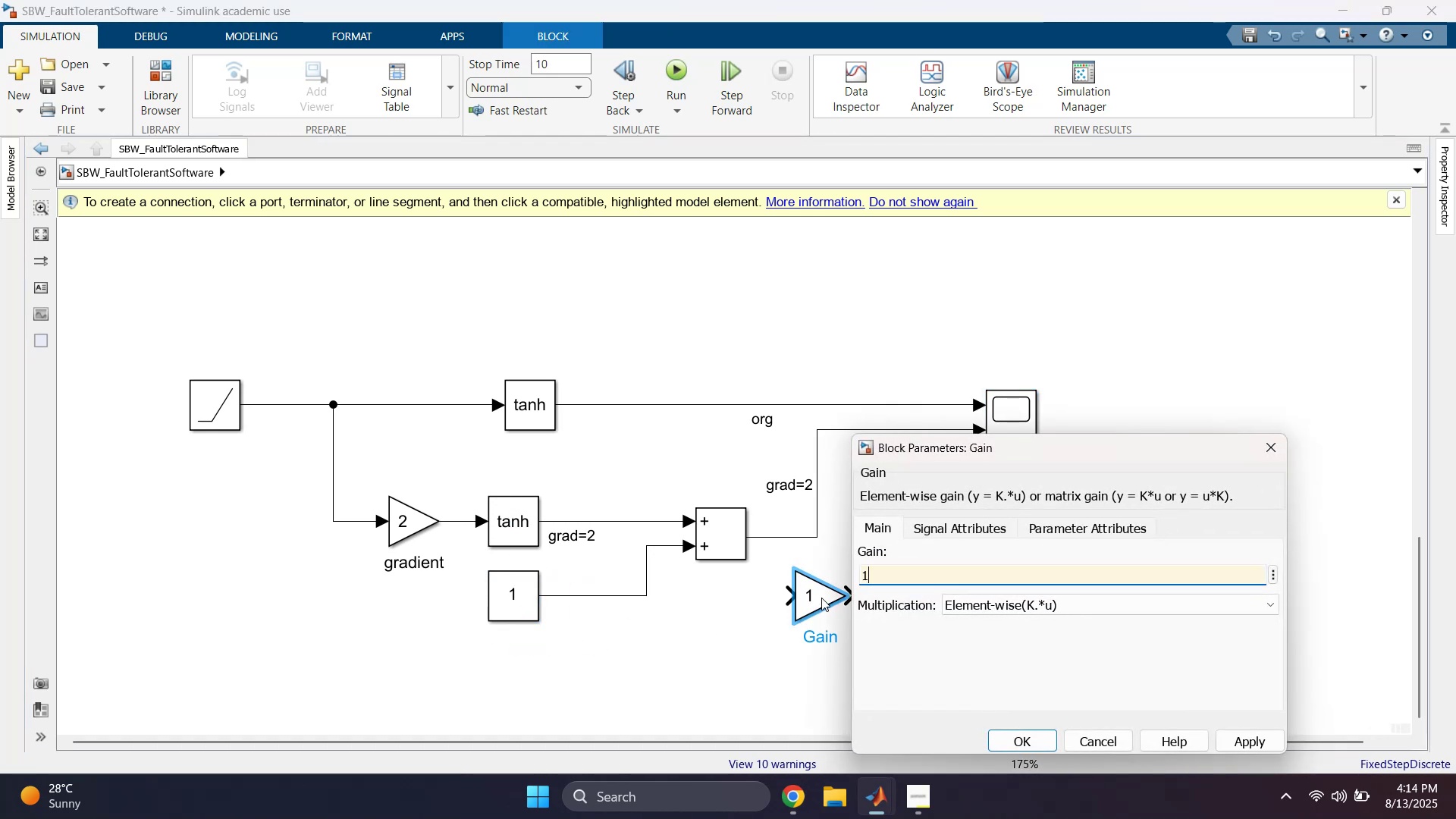 
key(2)
 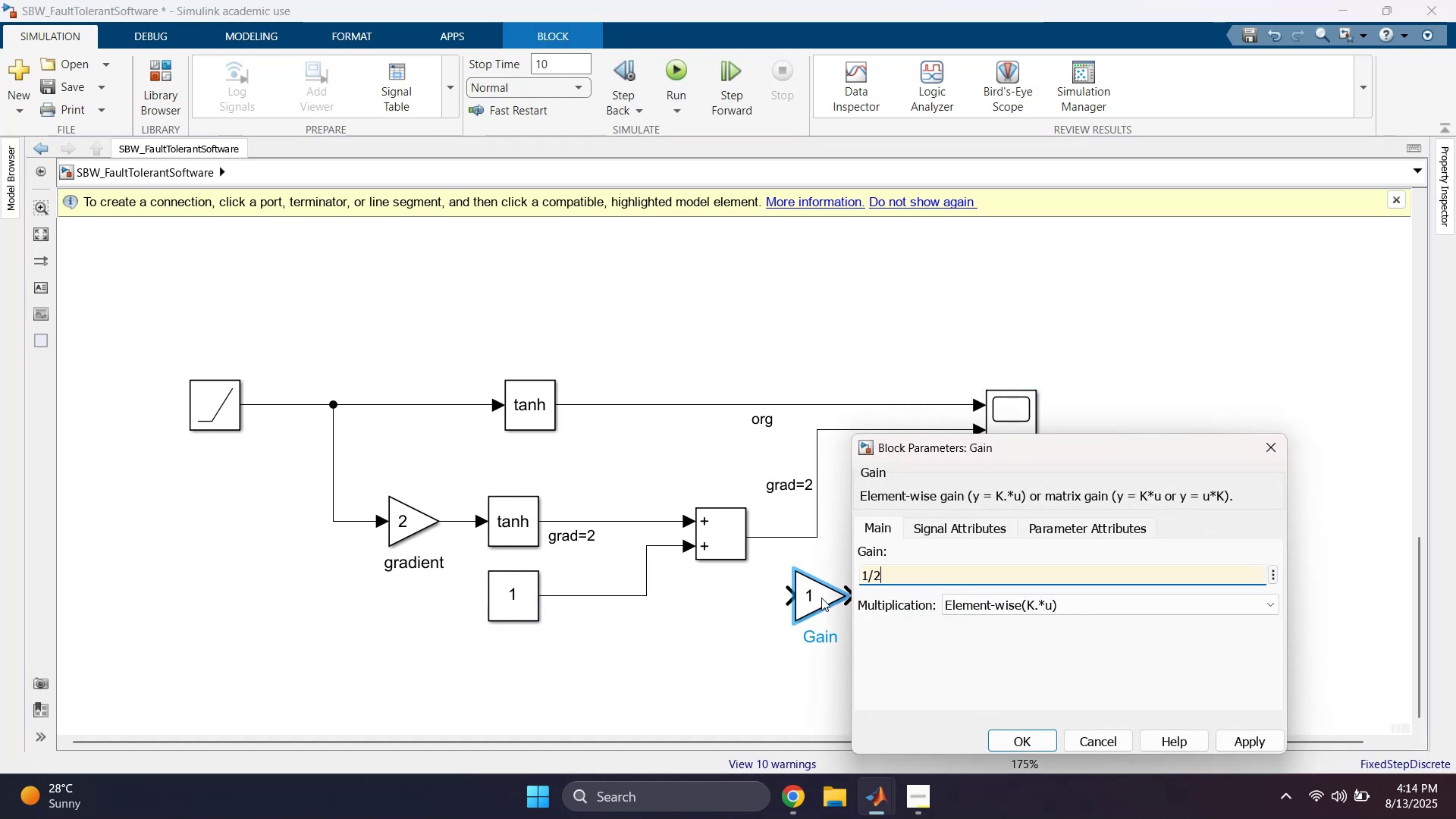 
key(Enter)
 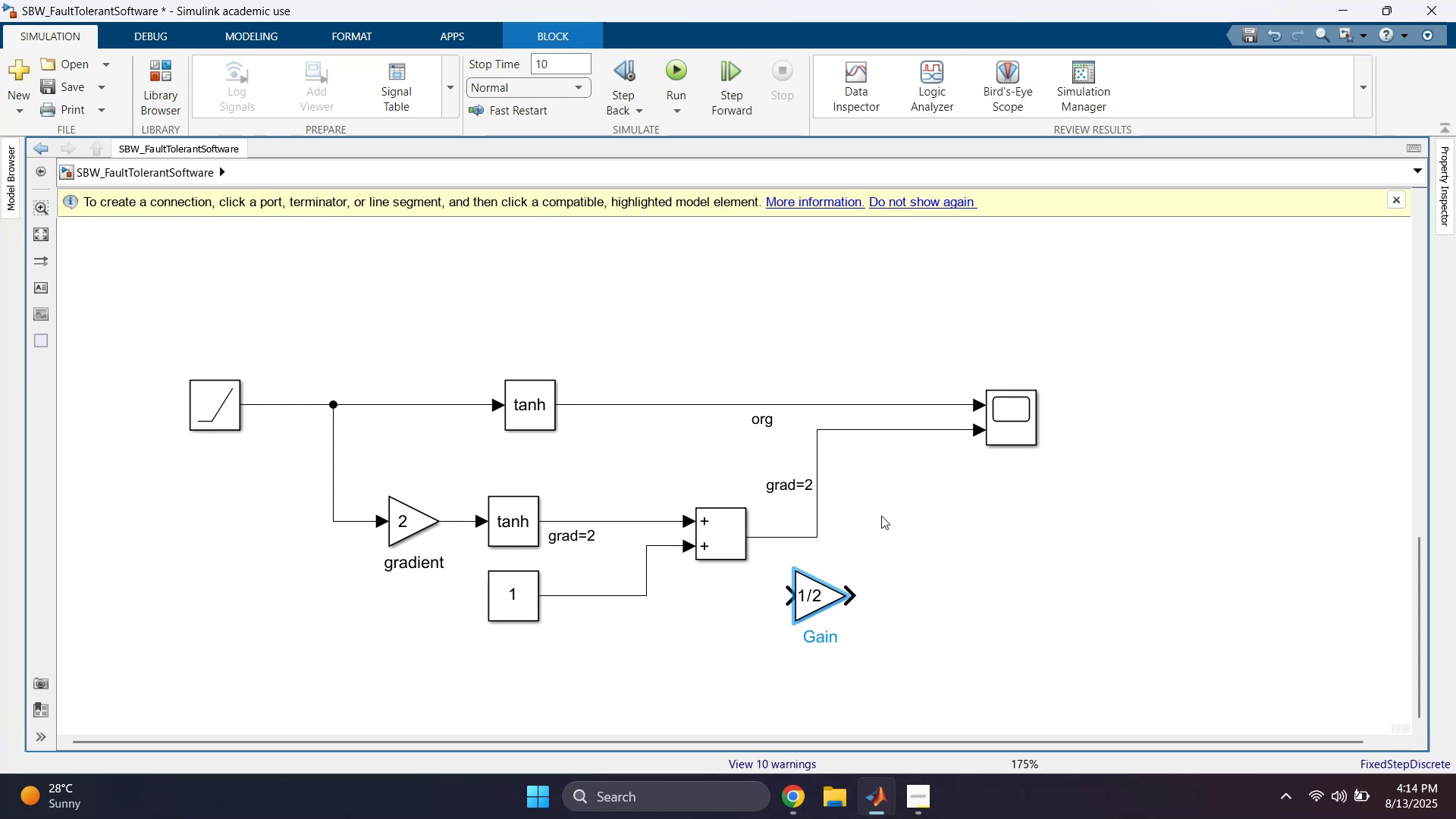 
left_click_drag(start_coordinate=[820, 463], to_coordinate=[918, 466])
 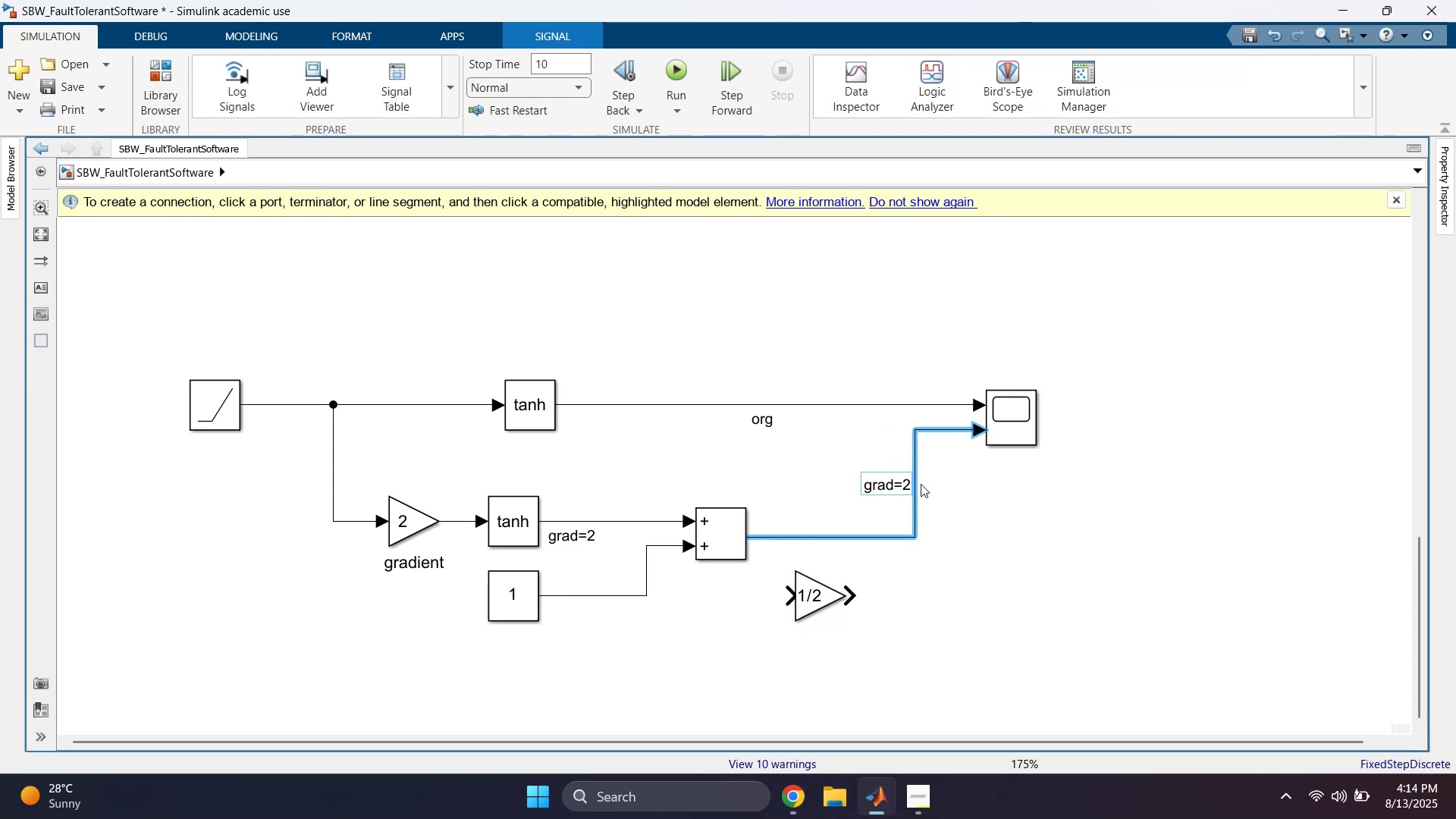 
left_click([888, 642])
 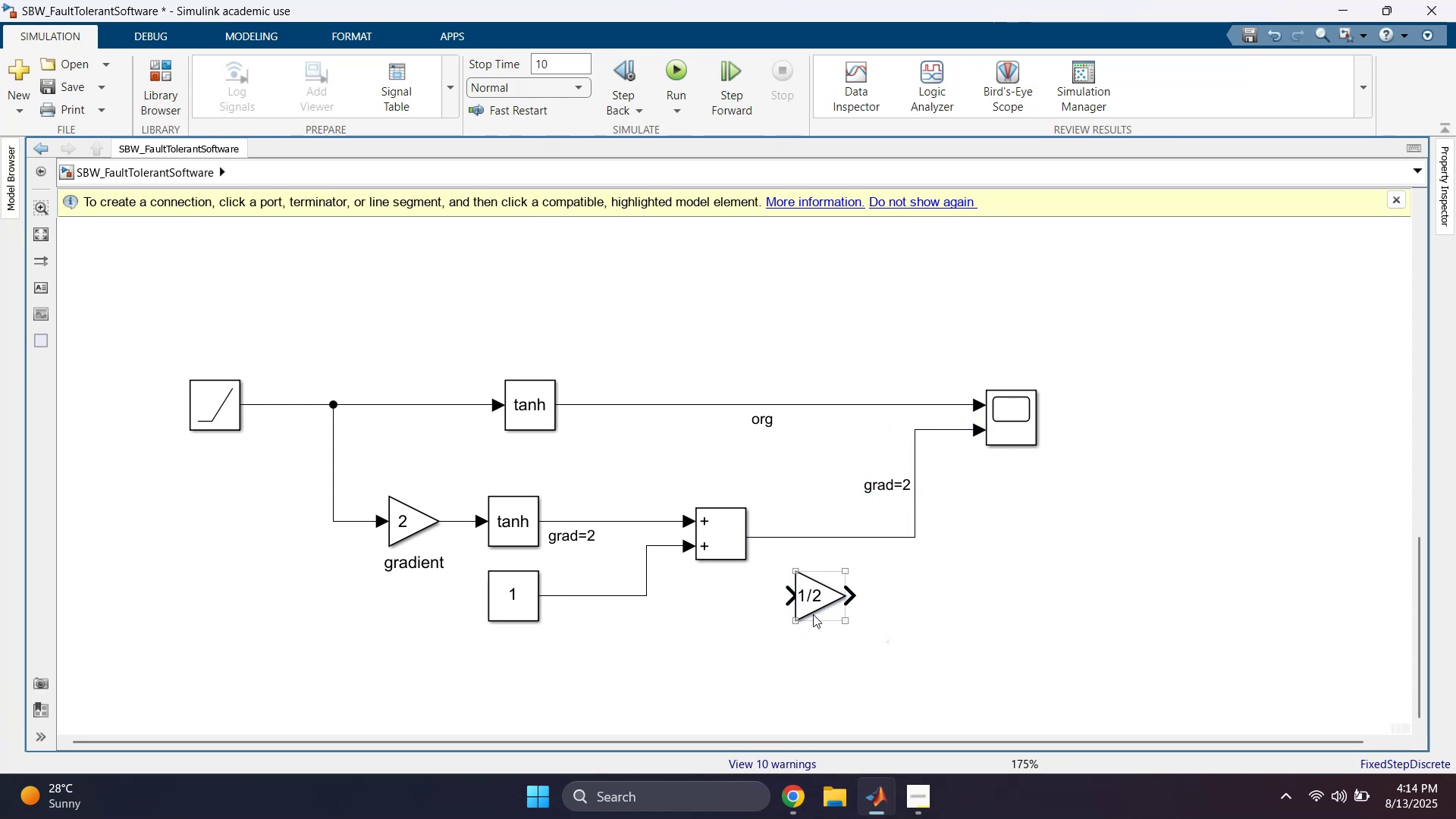 
left_click_drag(start_coordinate=[814, 608], to_coordinate=[820, 537])
 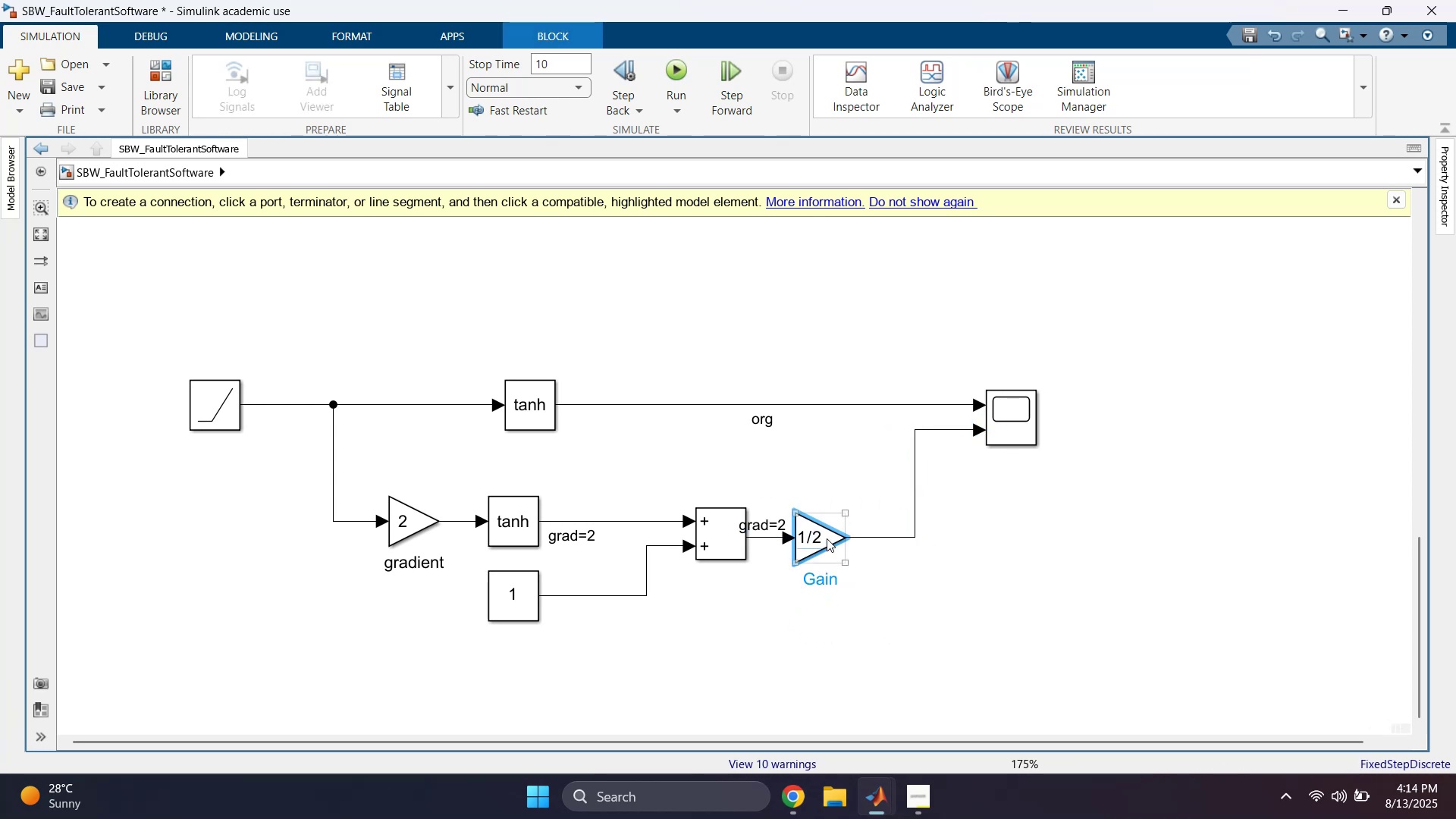 
left_click_drag(start_coordinate=[817, 529], to_coordinate=[852, 530])
 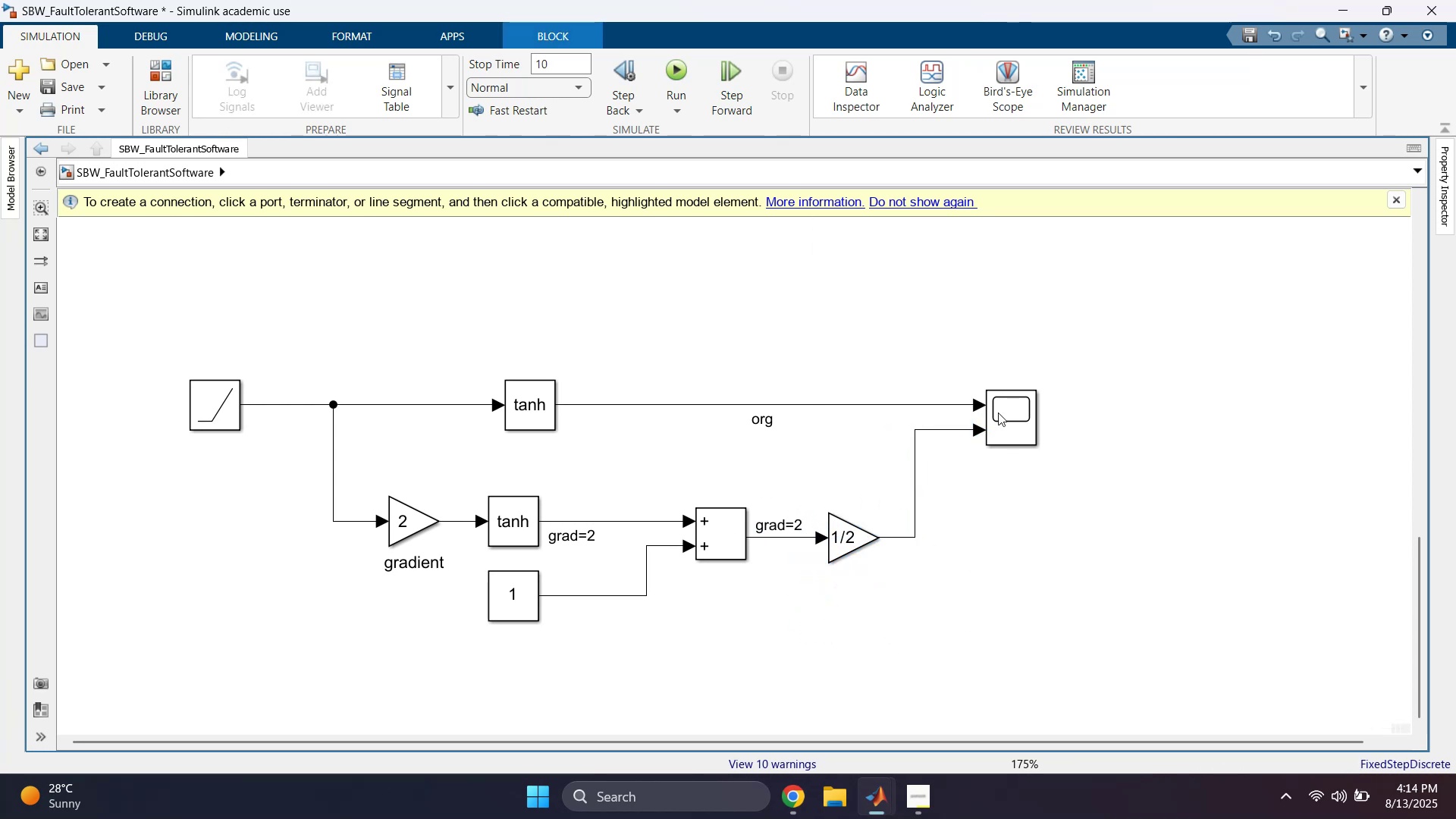 
double_click([1007, 394])
 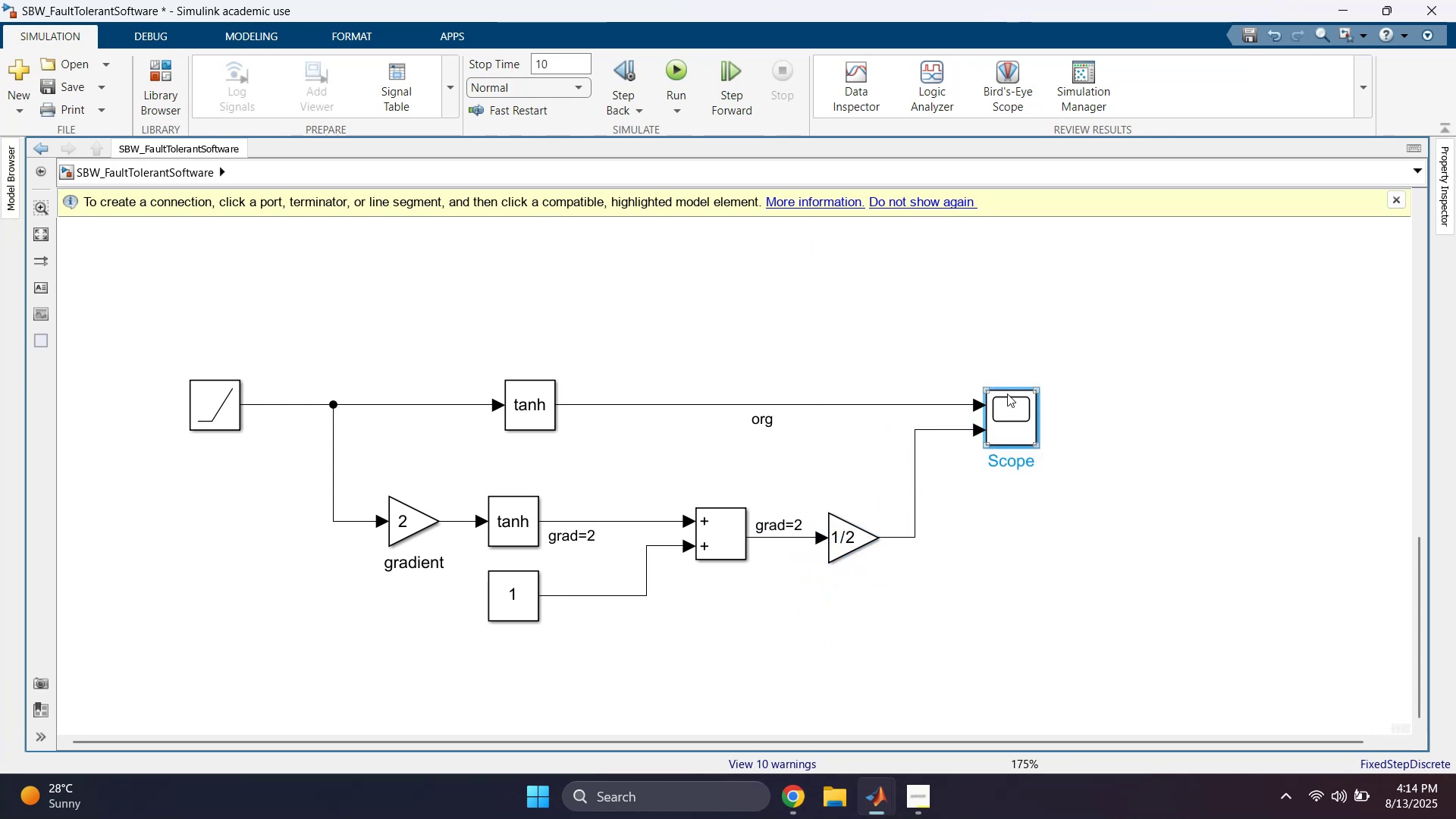 
triple_click([1007, 394])
 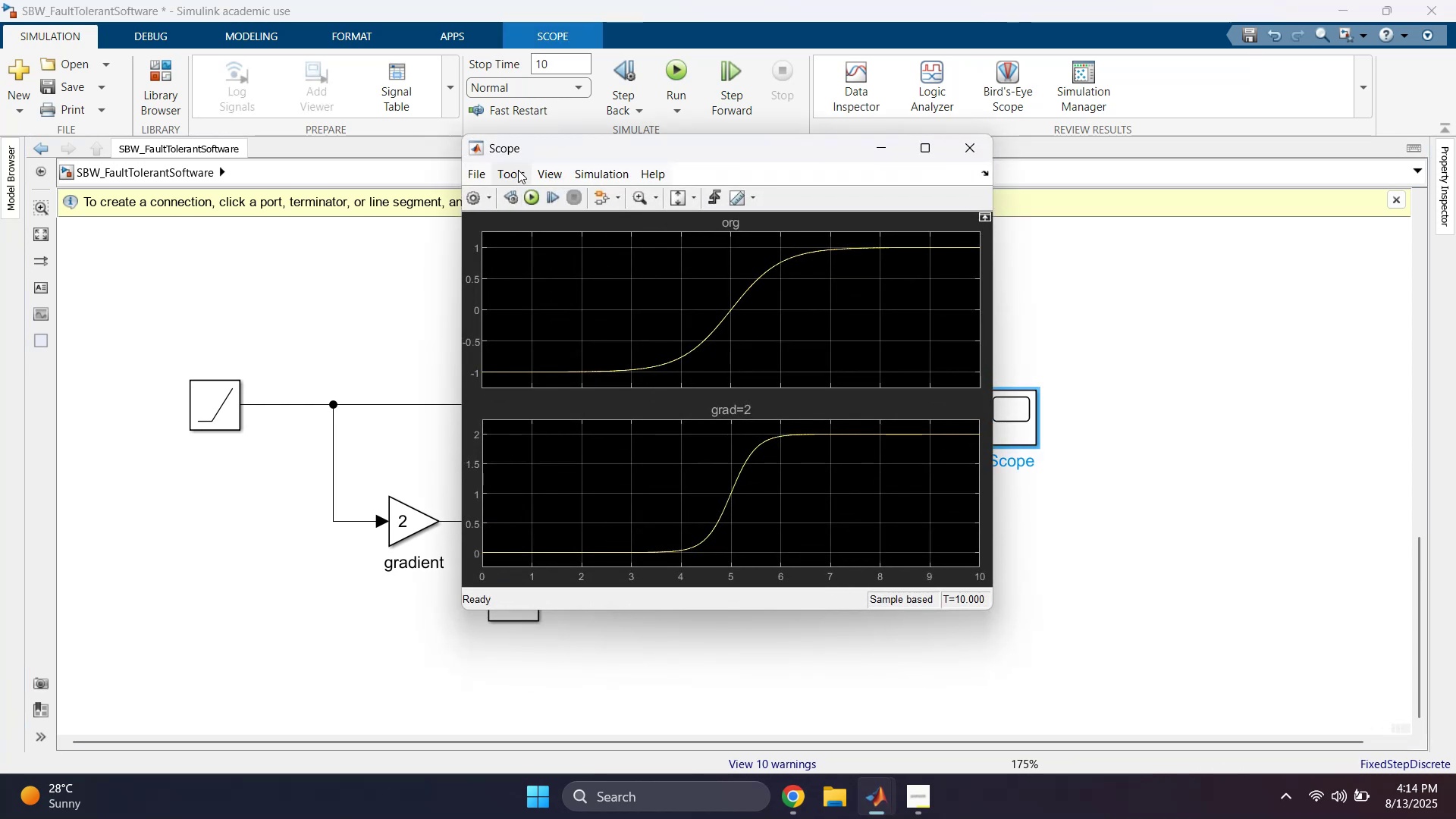 
left_click([529, 190])
 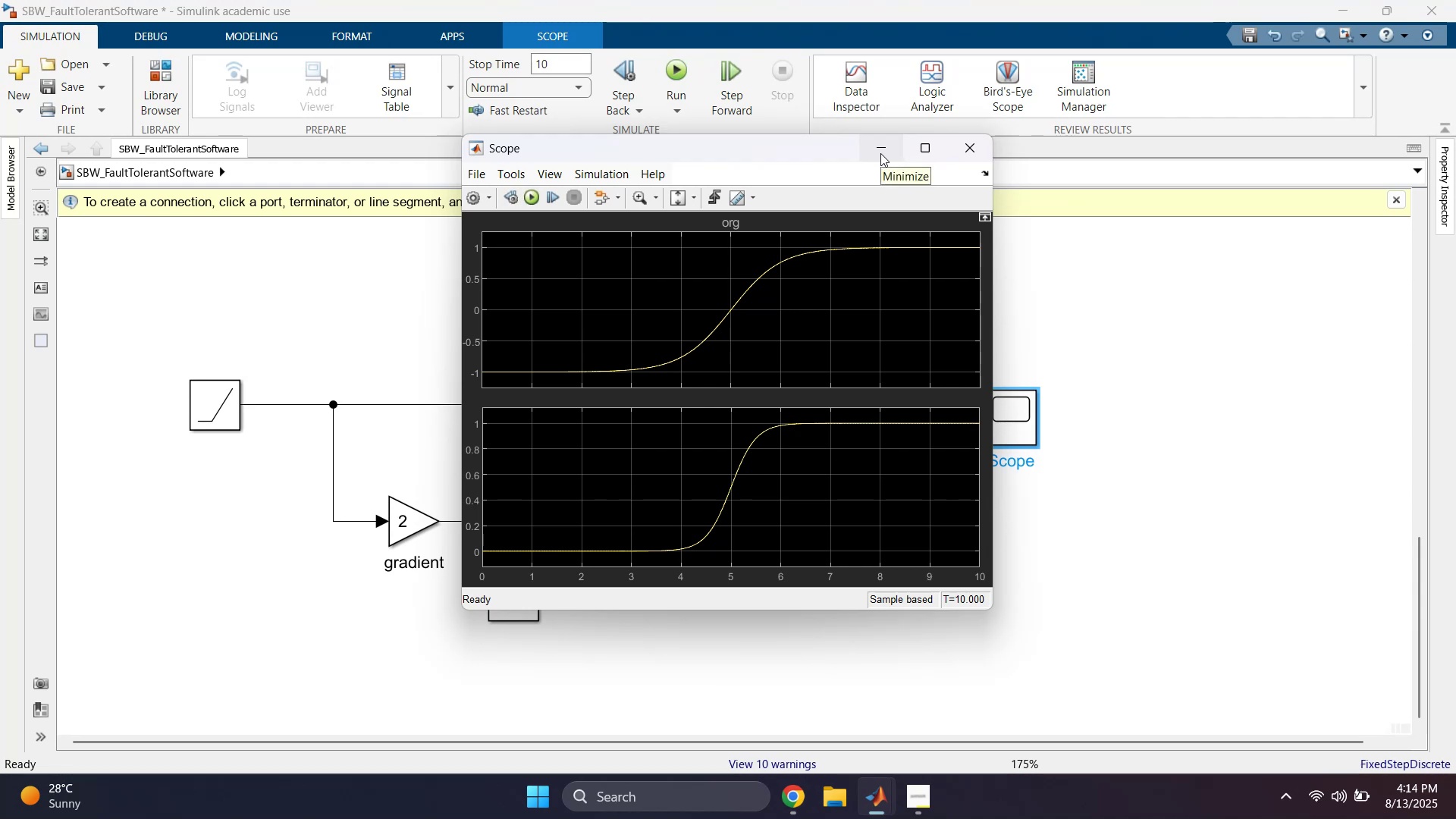 
wait(5.96)
 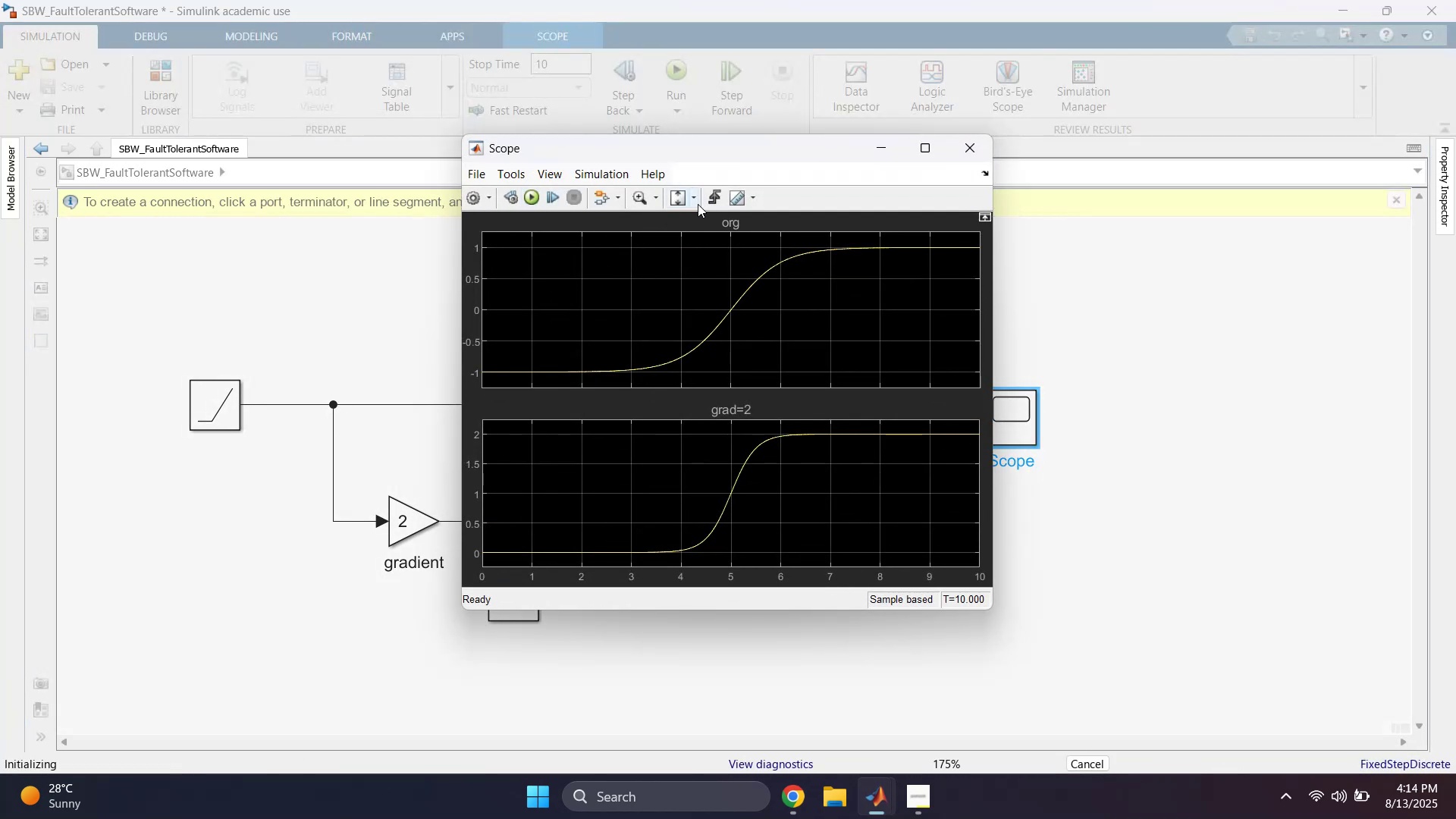 
left_click([880, 153])
 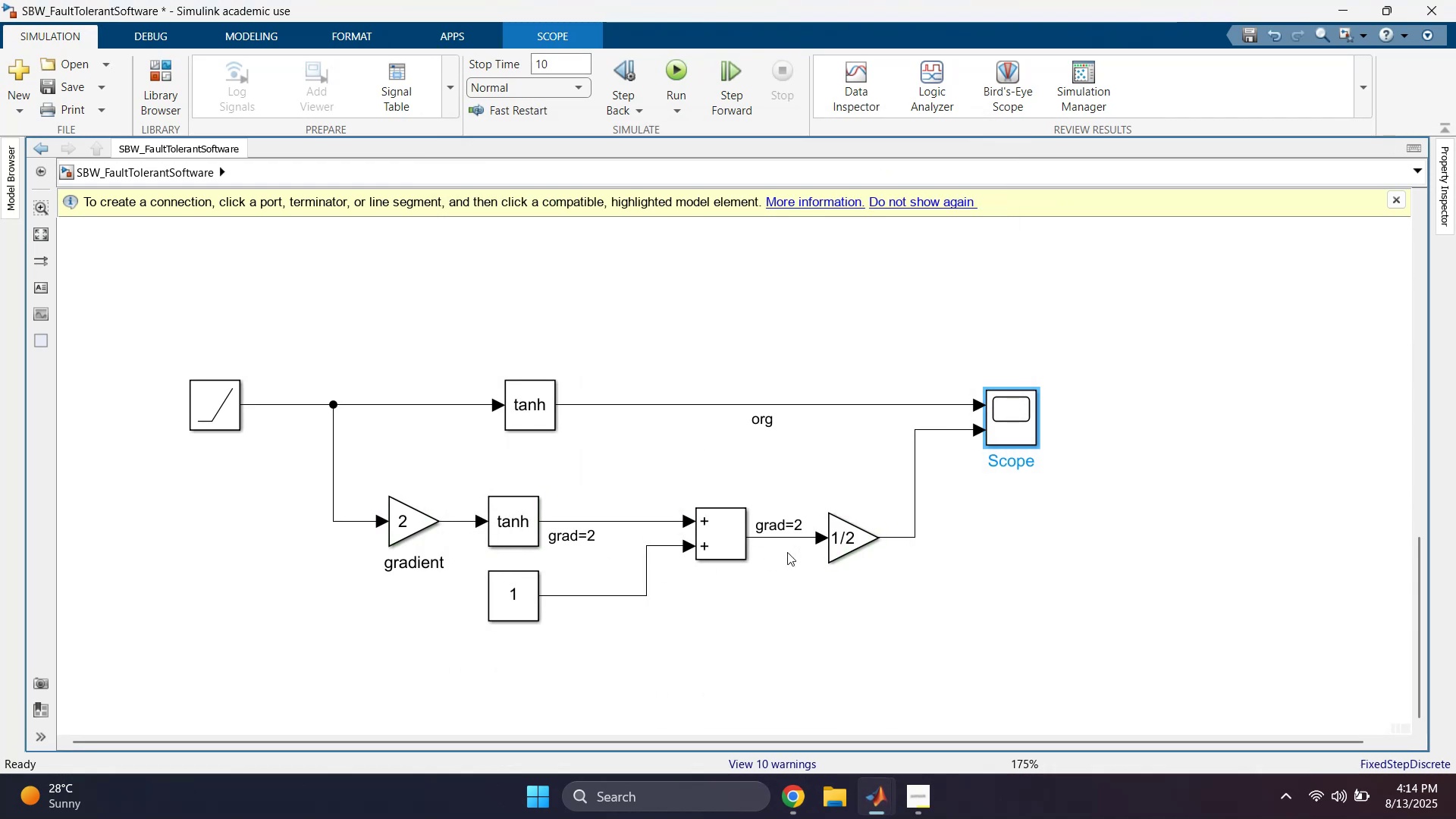 
left_click([838, 535])
 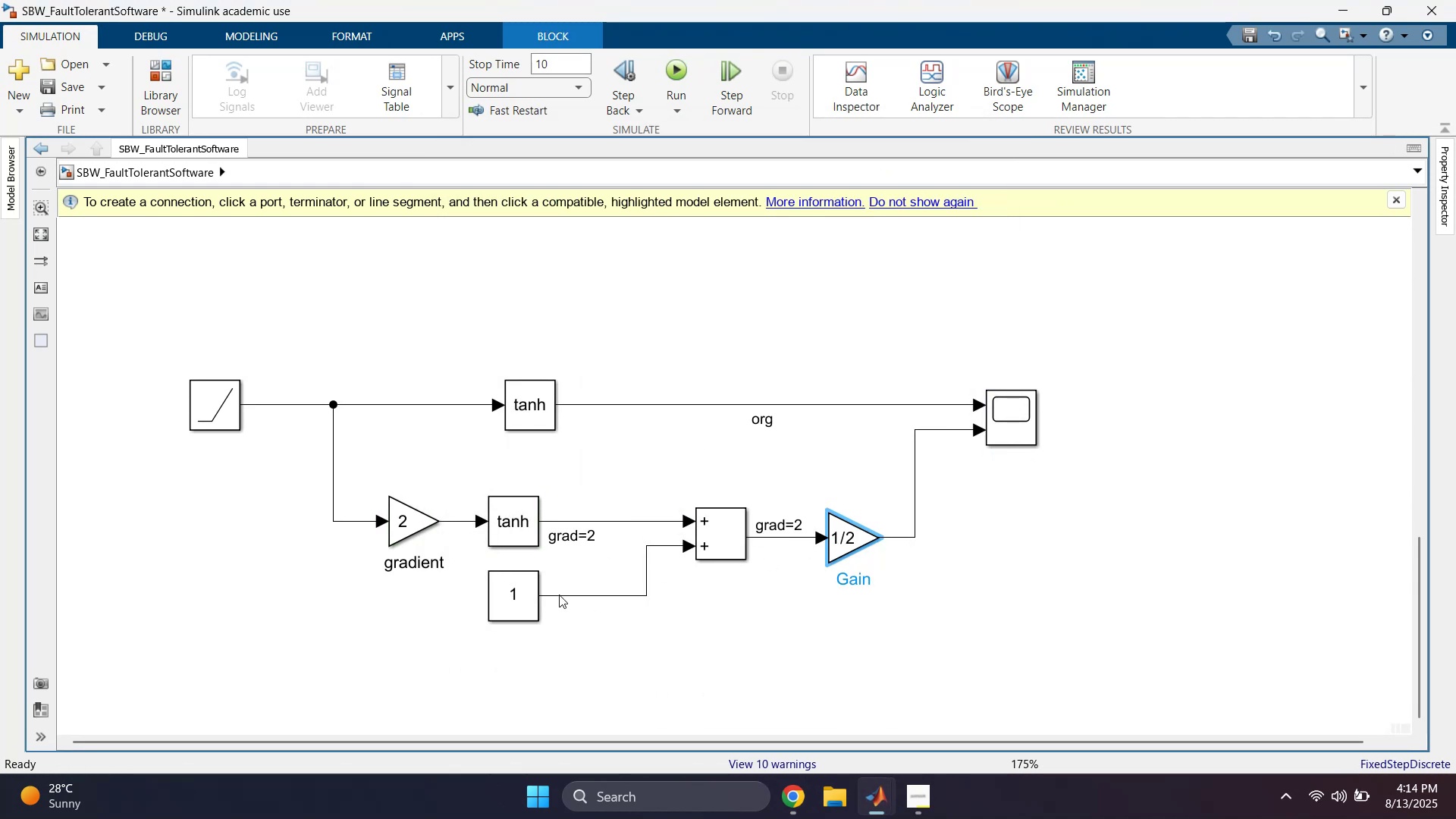 
left_click([572, 638])
 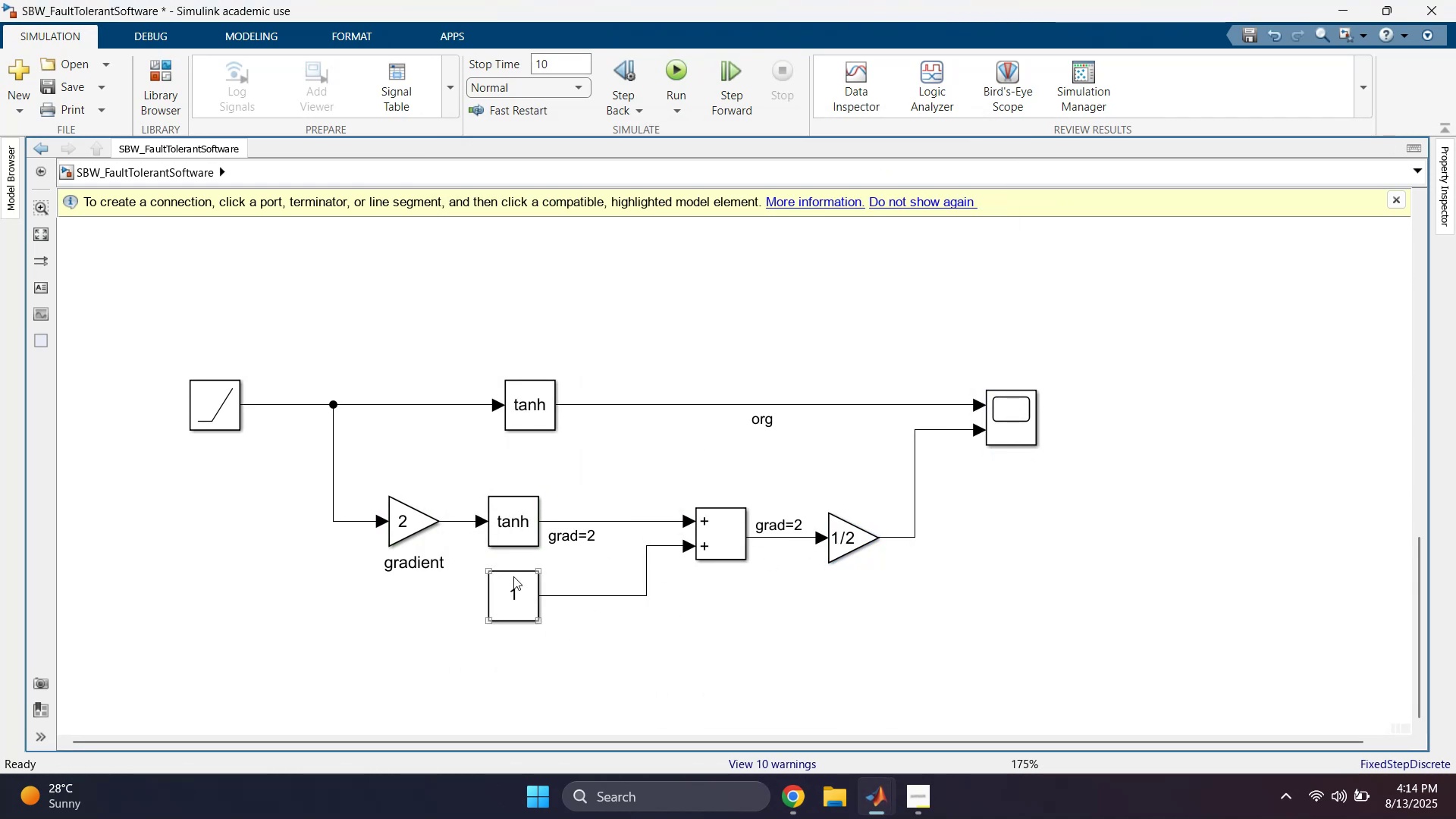 
double_click([422, 621])
 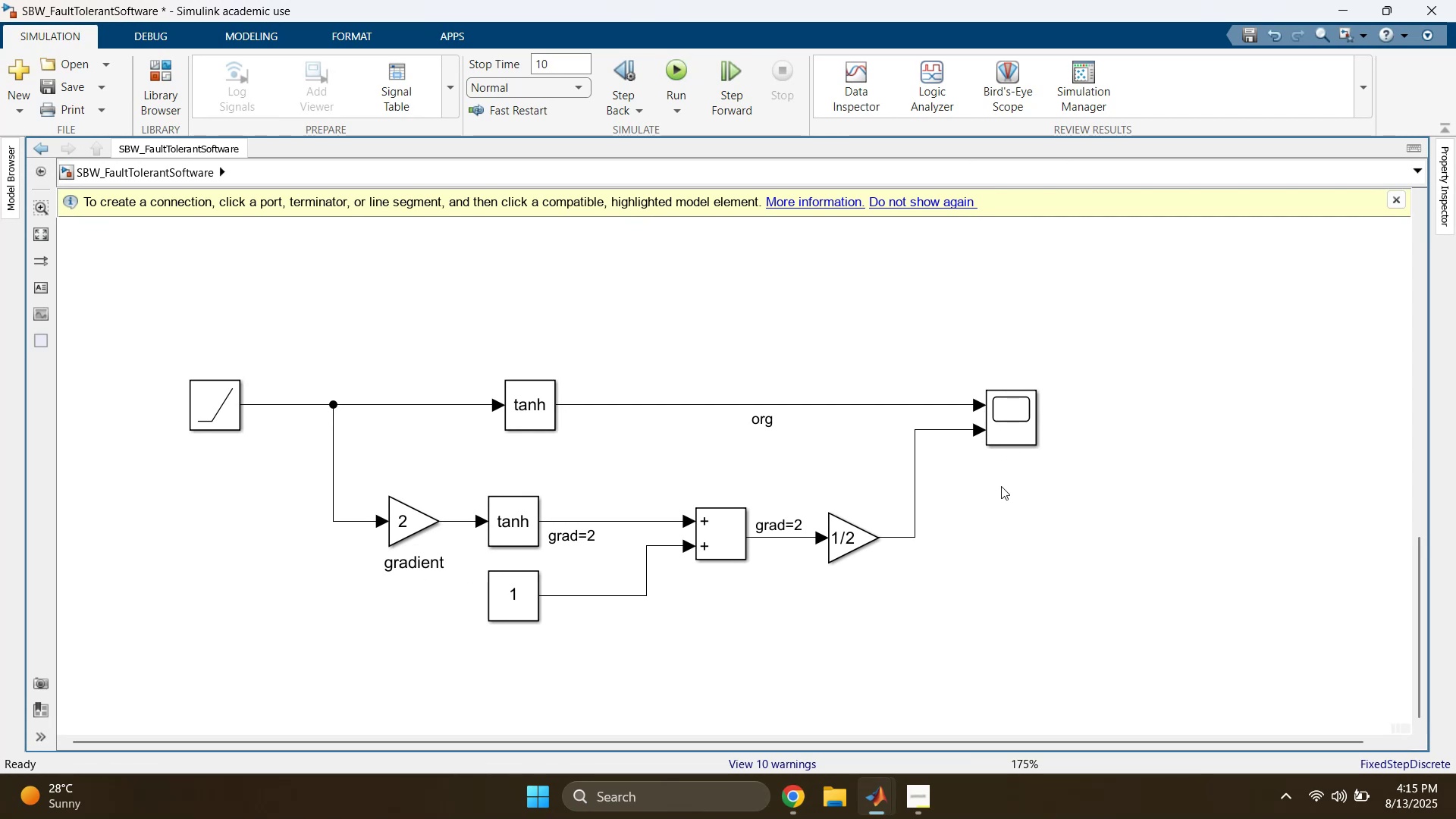 
wait(6.64)
 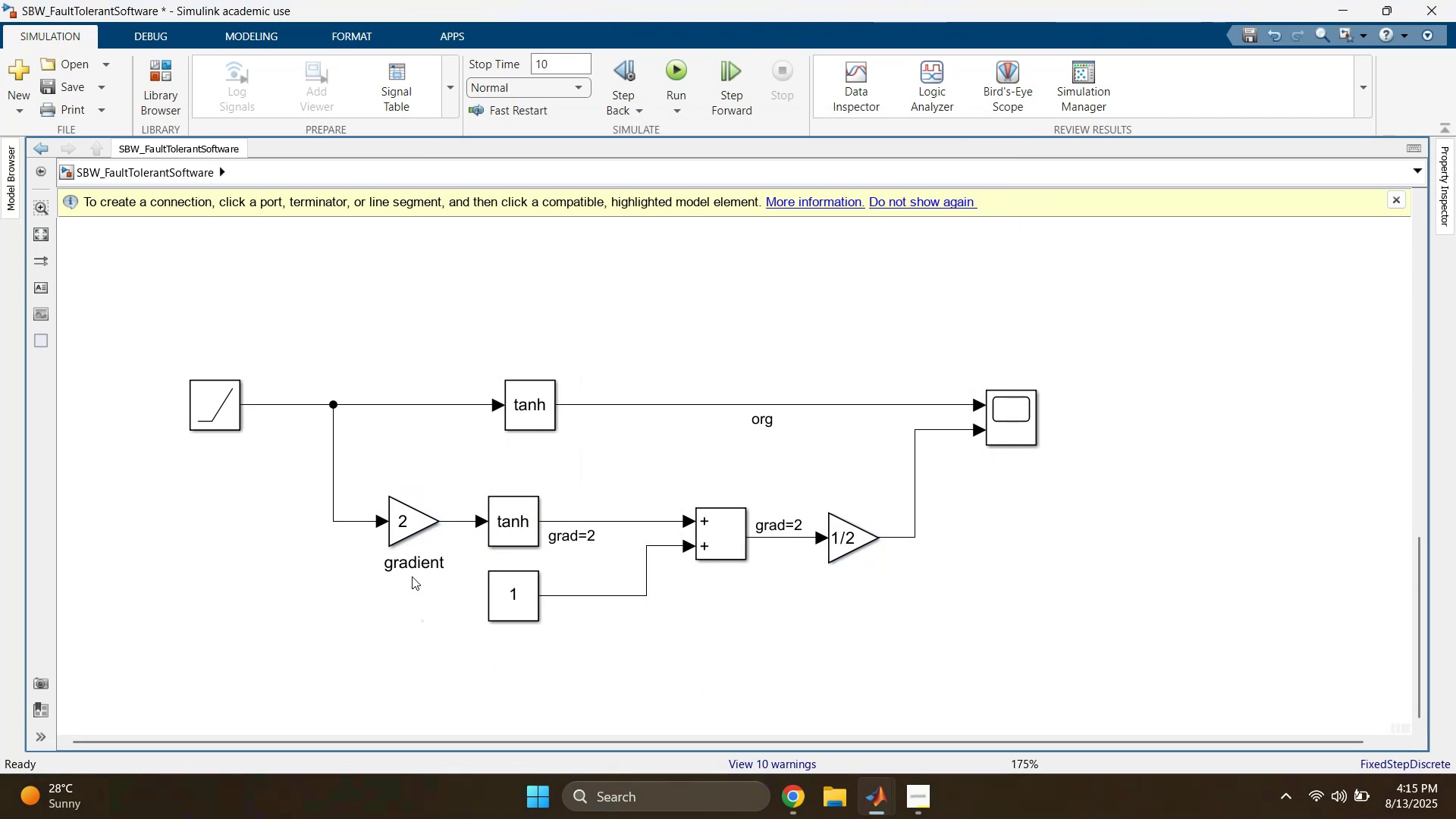 
left_click_drag(start_coordinate=[1010, 425], to_coordinate=[1115, 422])
 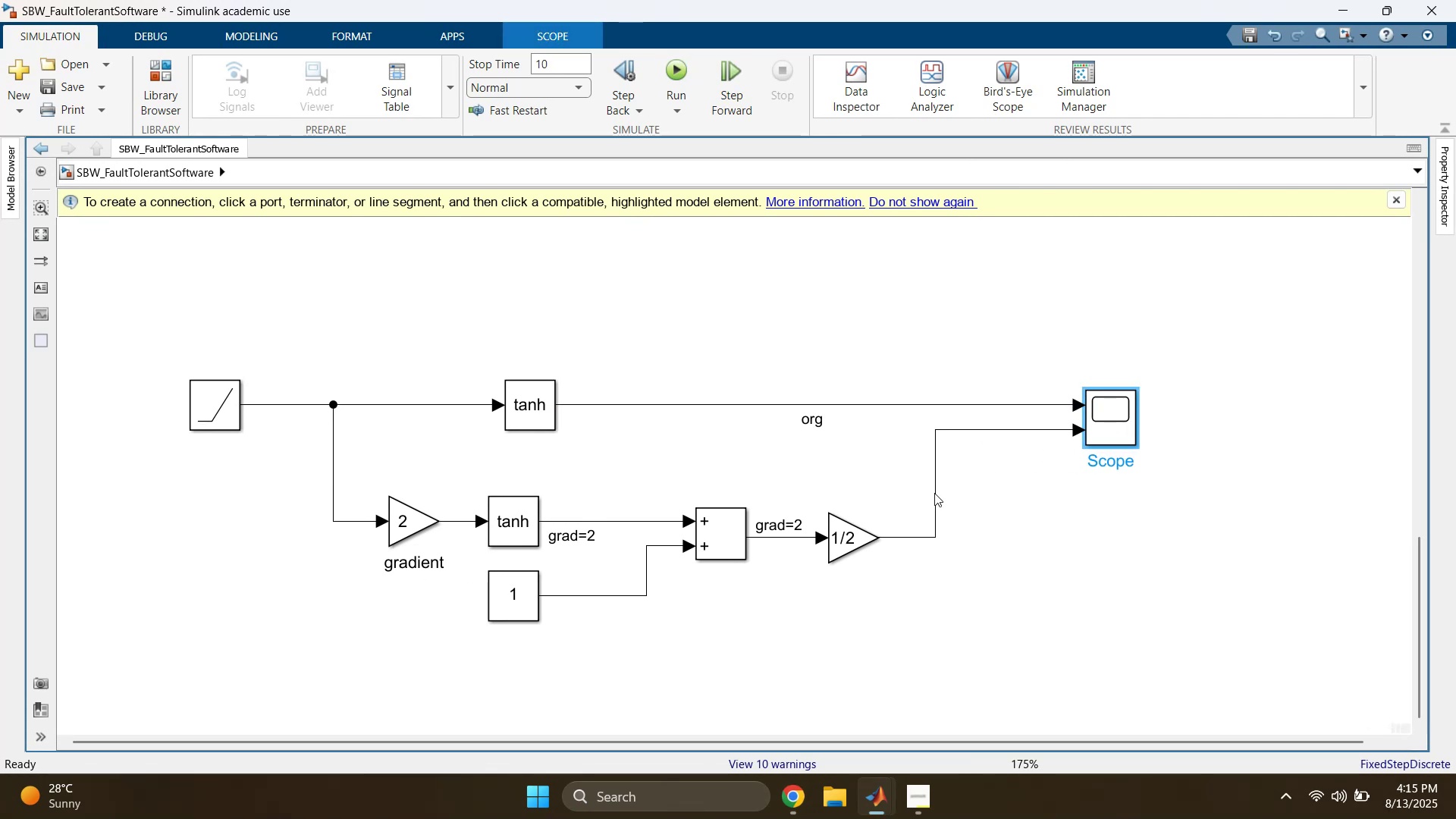 
left_click([1018, 508])
 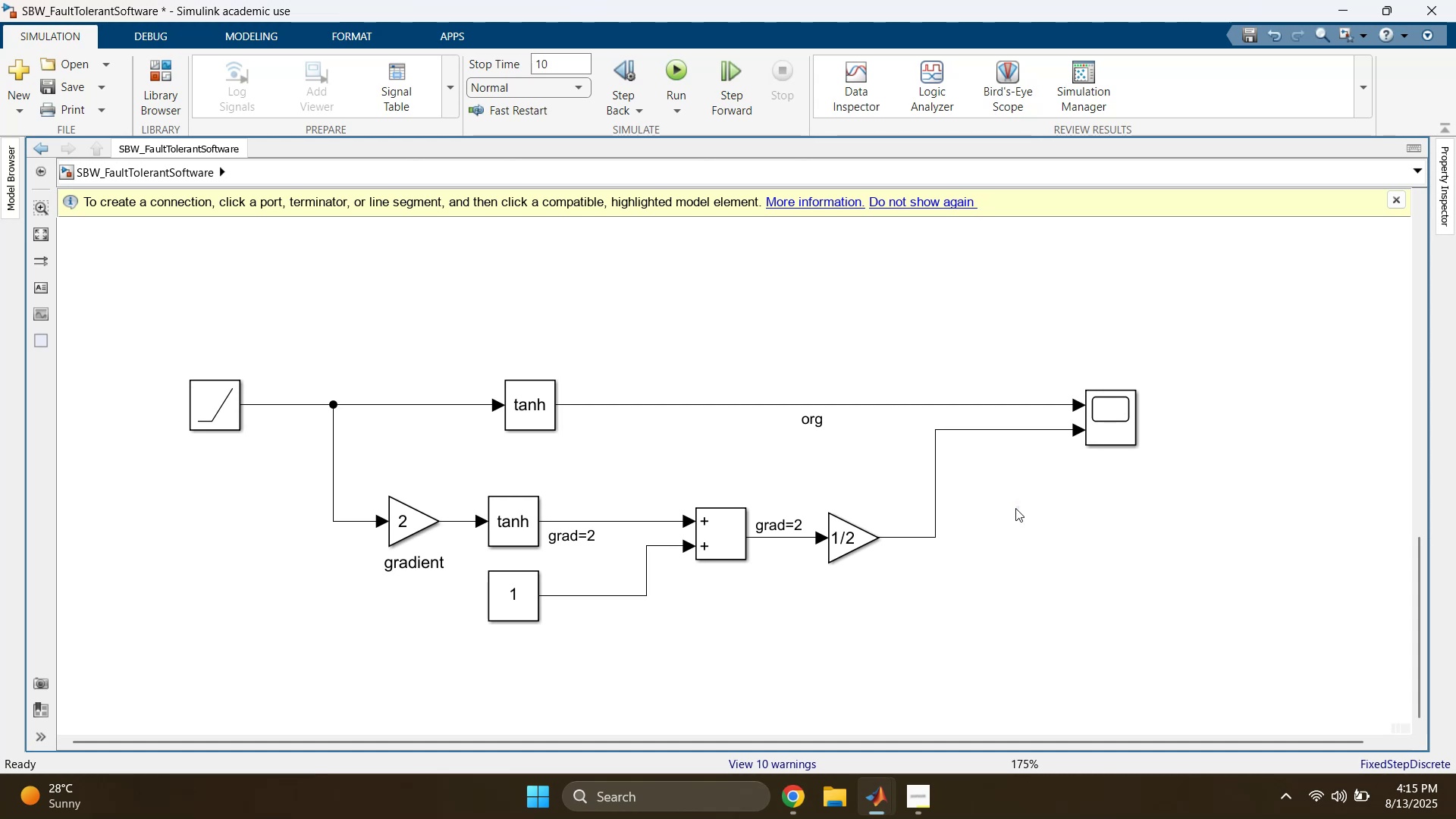 
left_click([761, 626])
 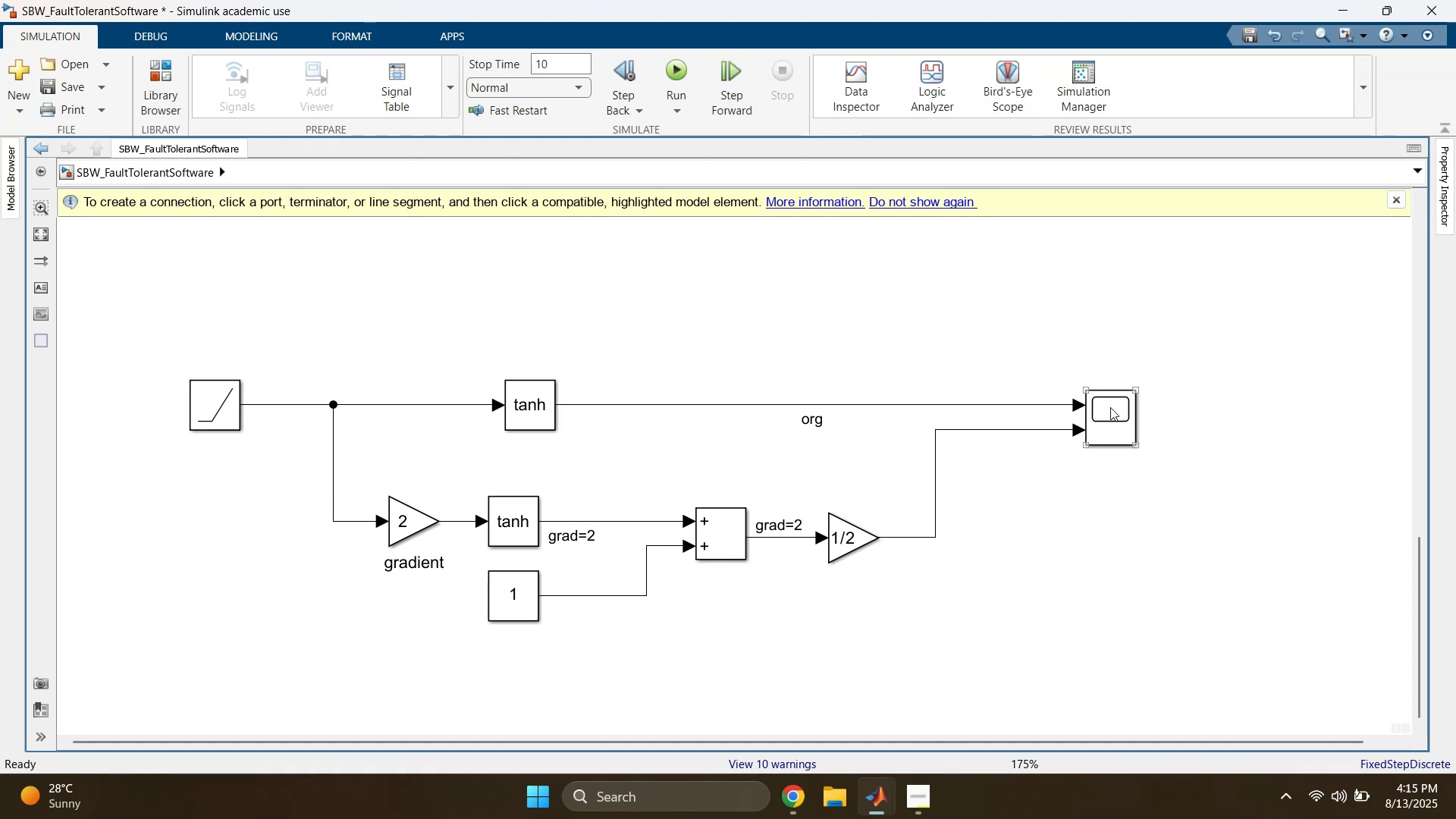 
double_click([1115, 407])
 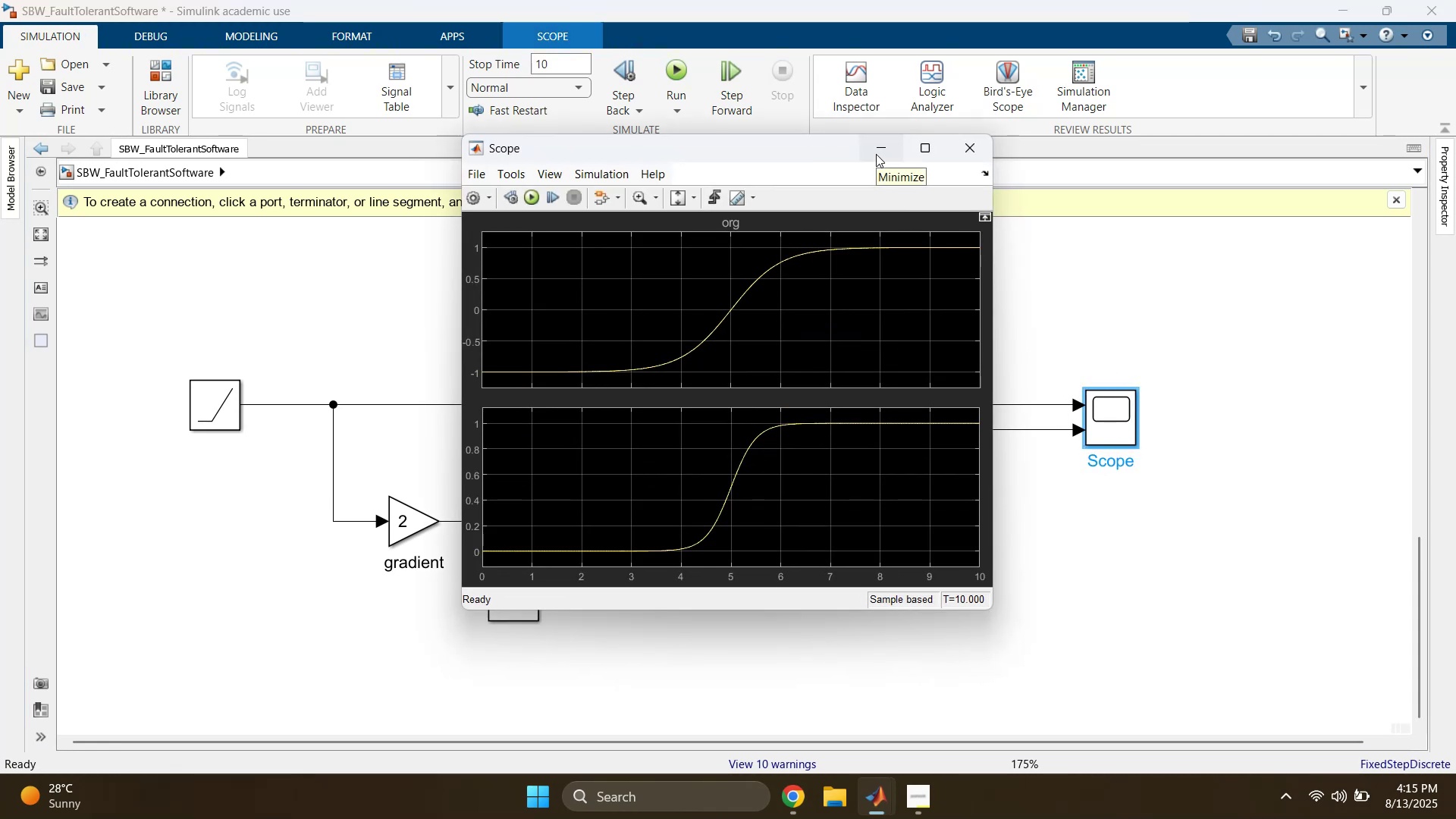 
wait(6.14)
 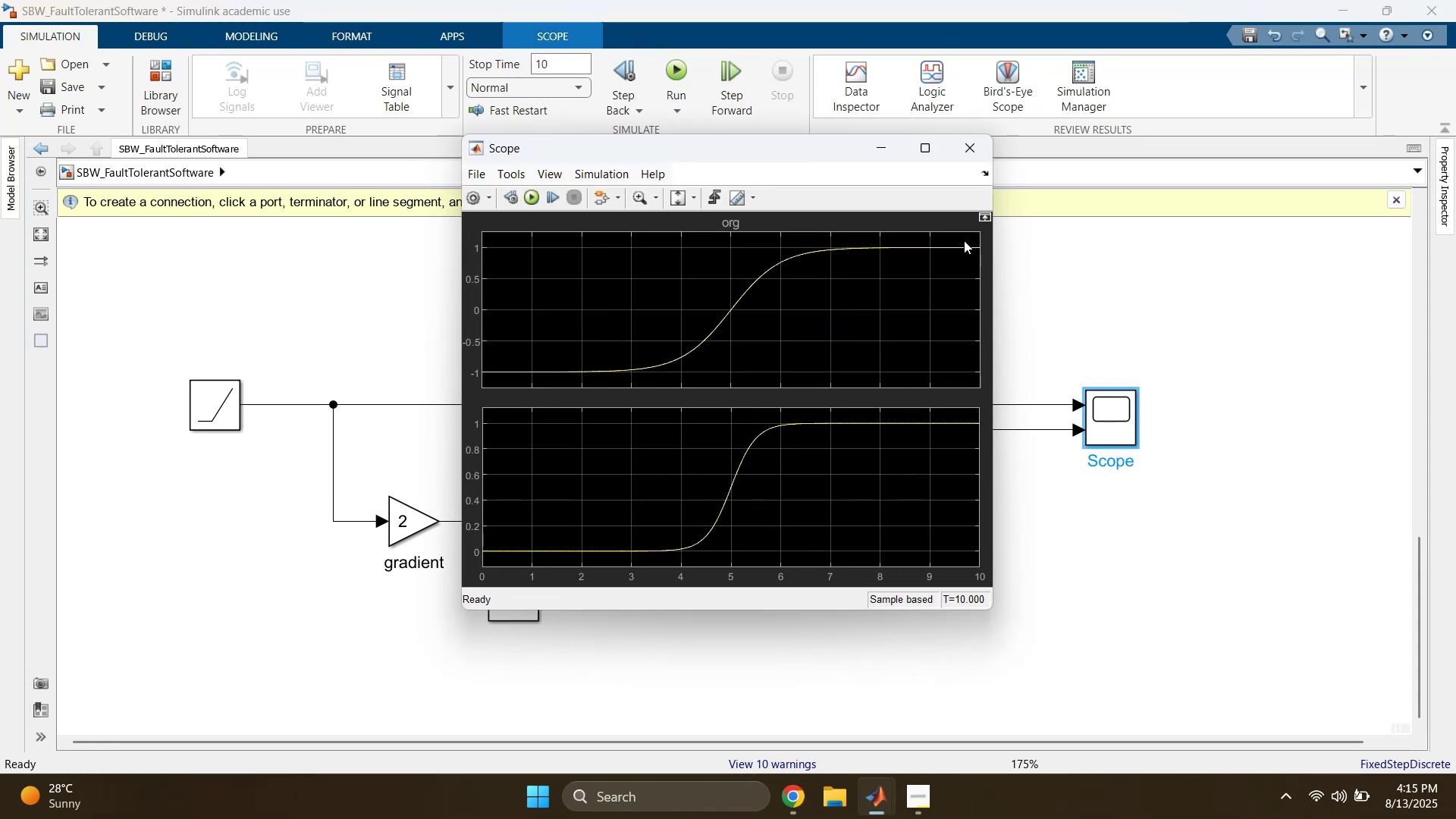 
left_click([876, 154])
 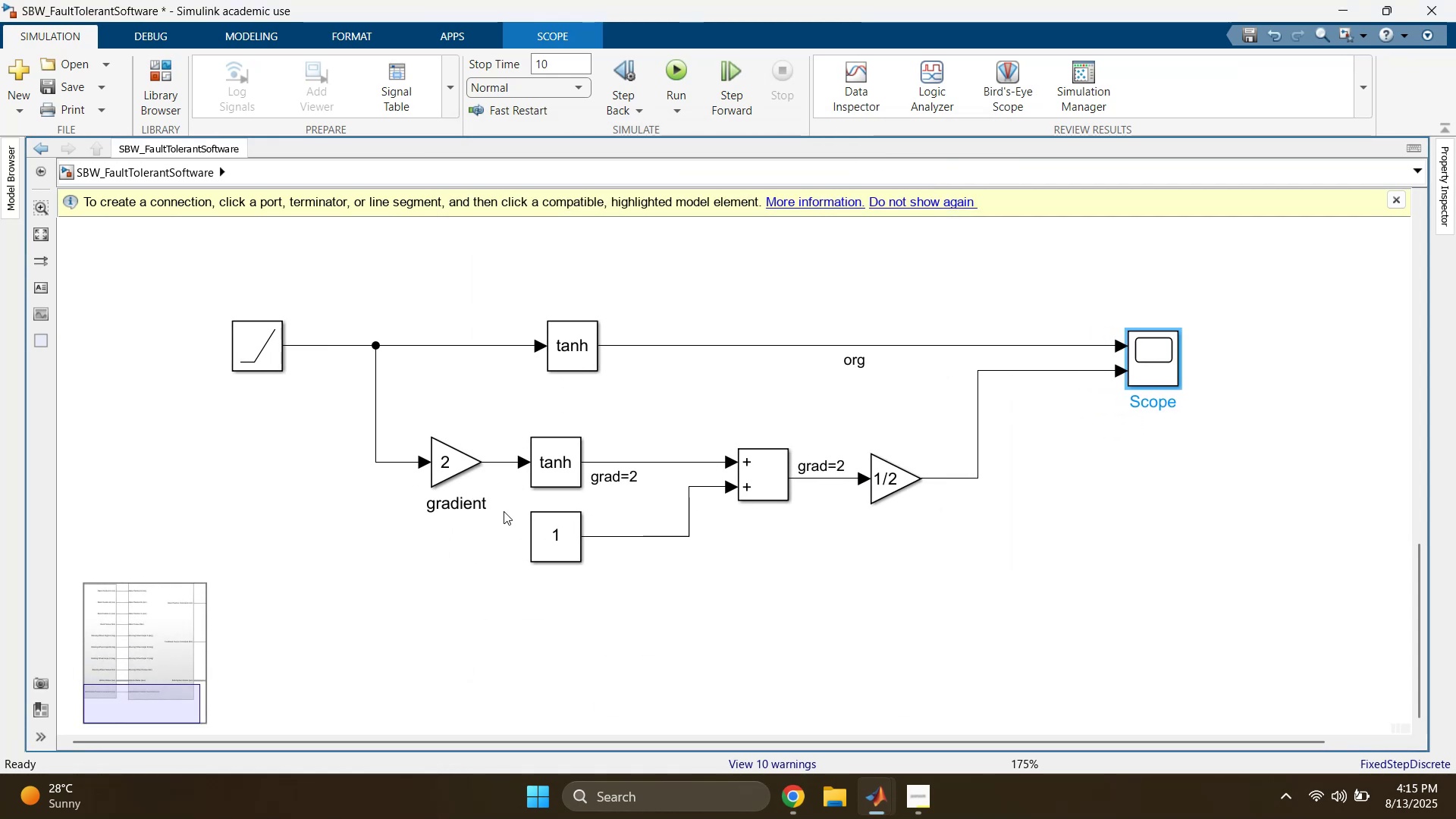 
left_click_drag(start_coordinate=[413, 431], to_coordinate=[949, 579])
 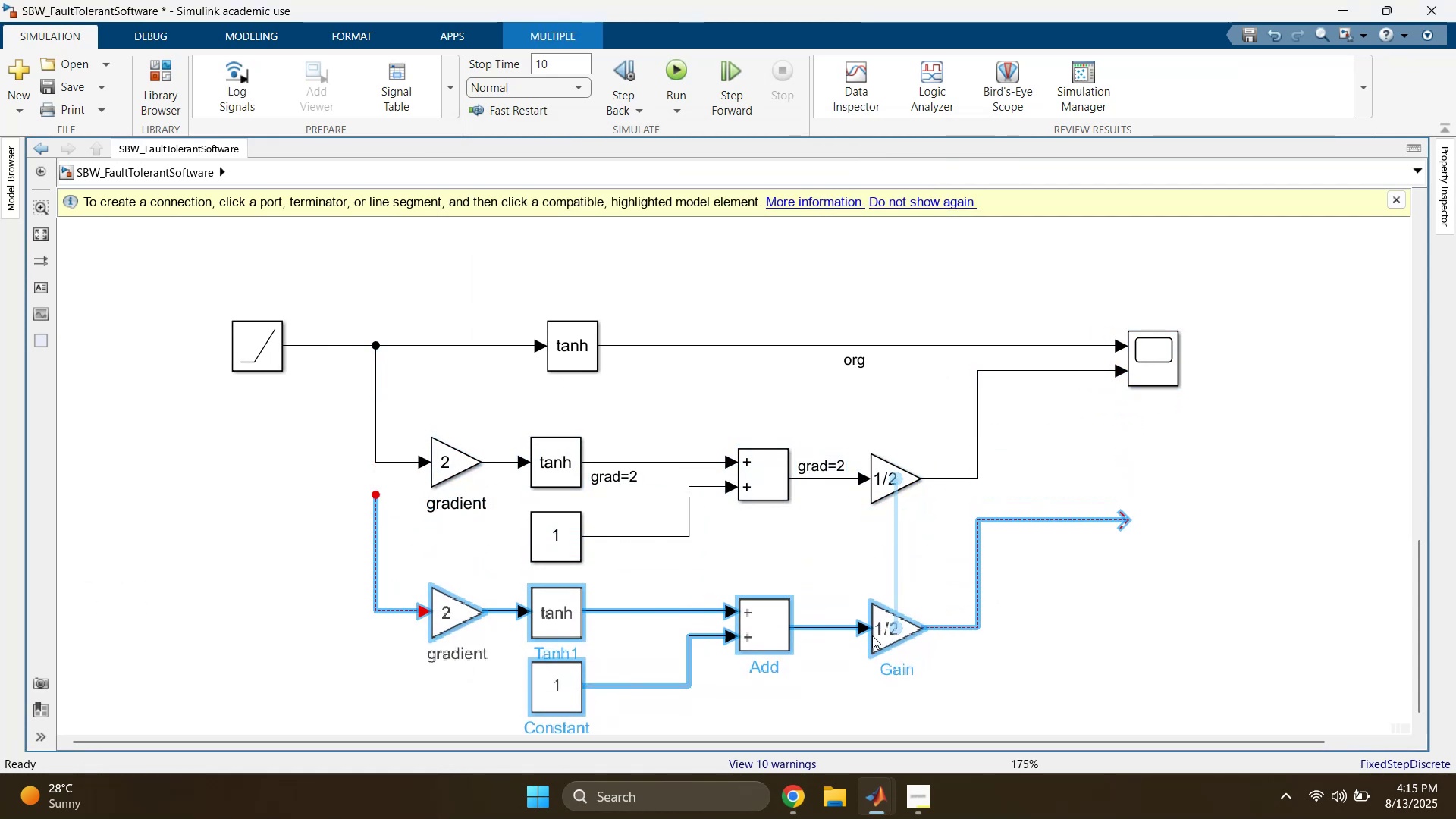 
left_click([1122, 602])
 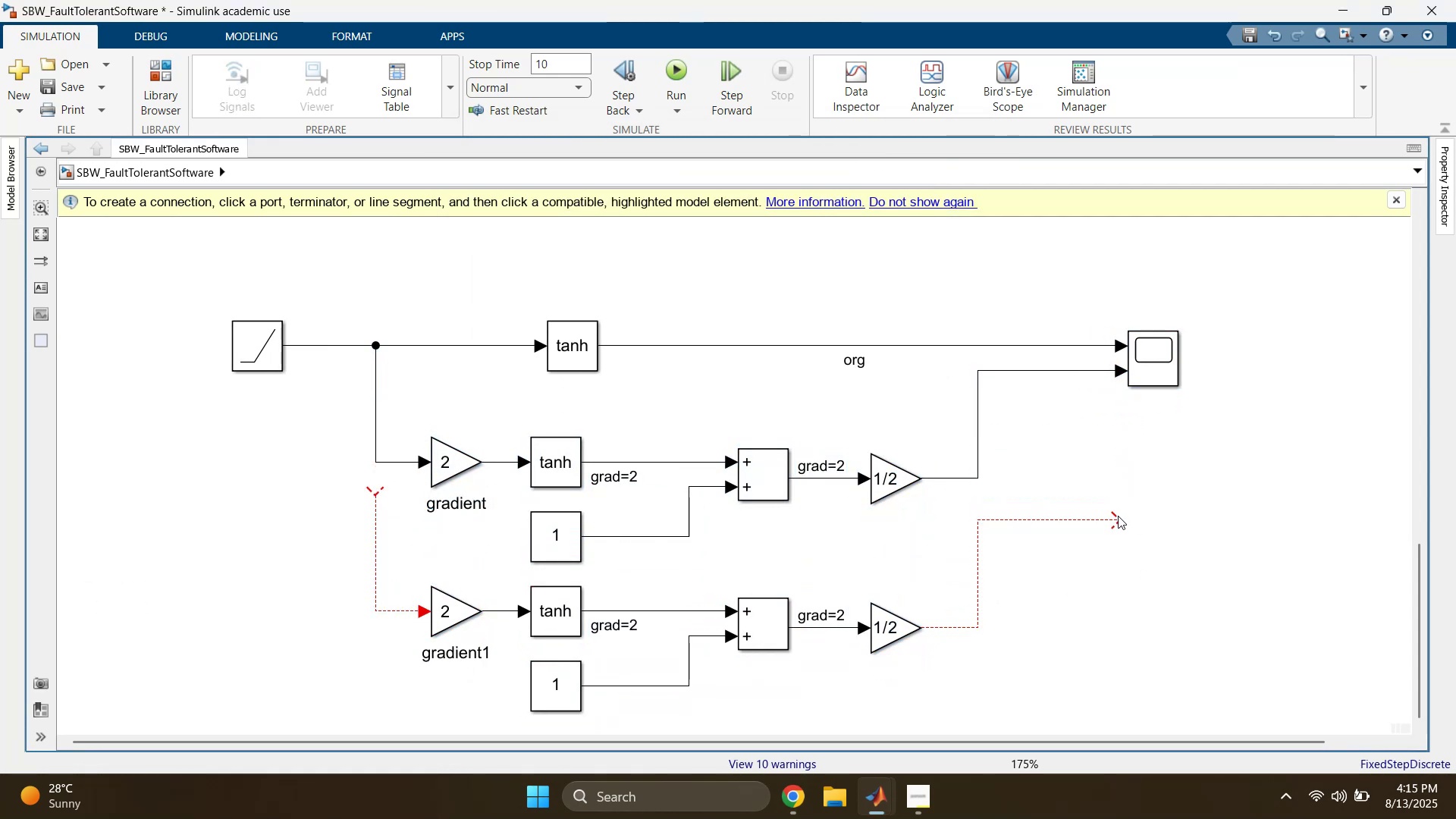 
left_click_drag(start_coordinate=[1118, 519], to_coordinate=[1134, 384])
 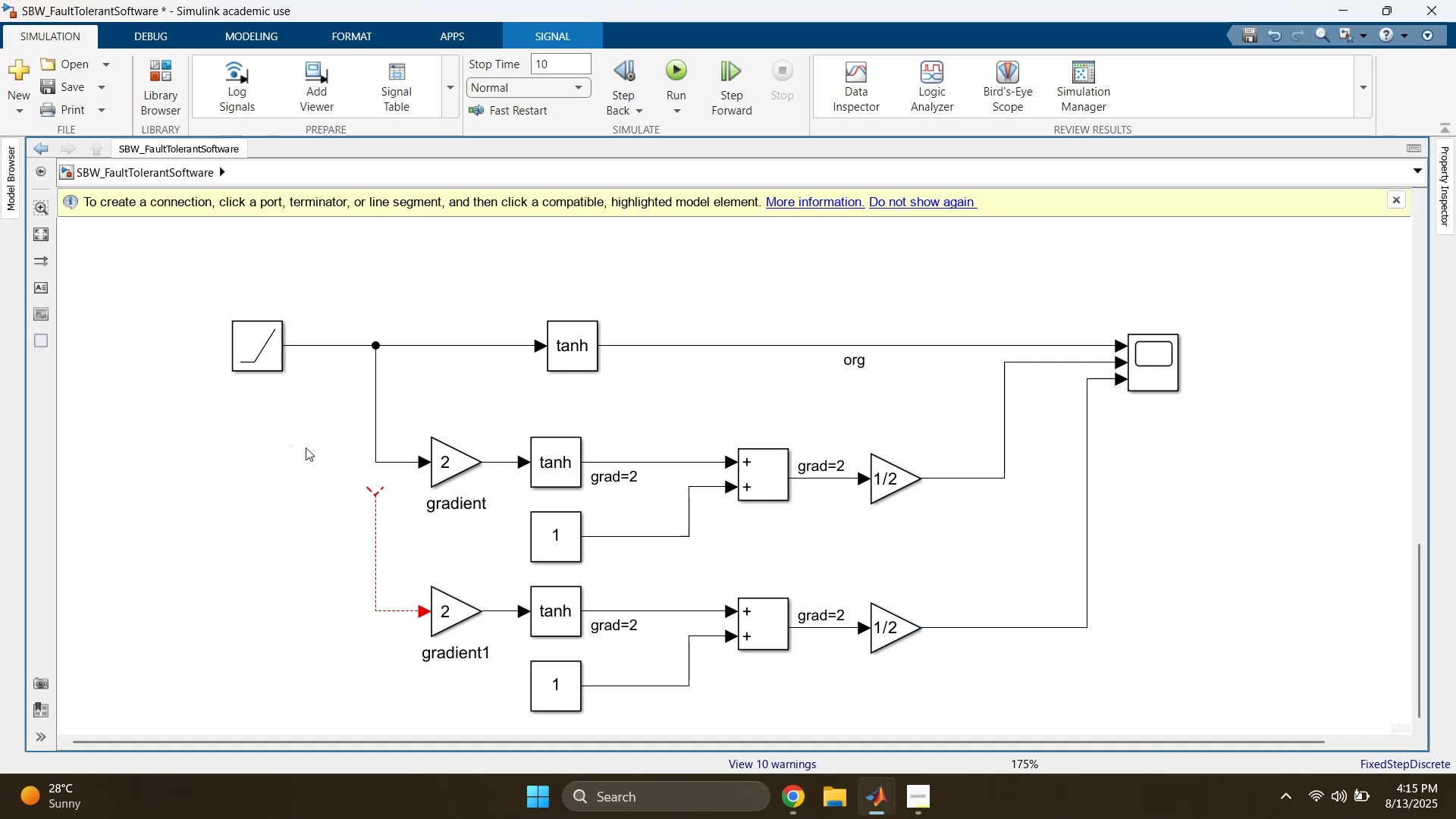 
left_click_drag(start_coordinate=[376, 495], to_coordinate=[379, 458])
 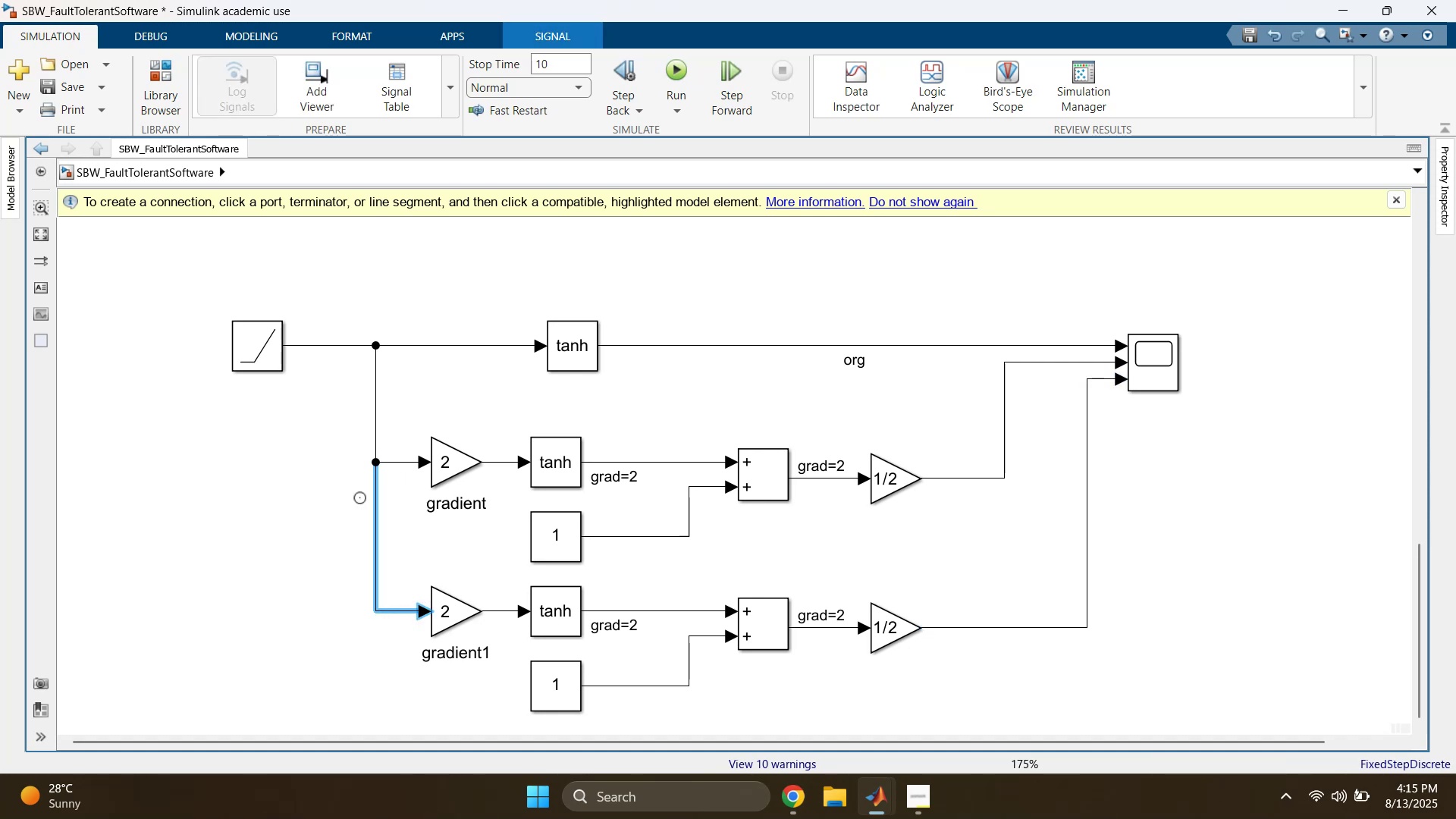 
left_click([316, 527])
 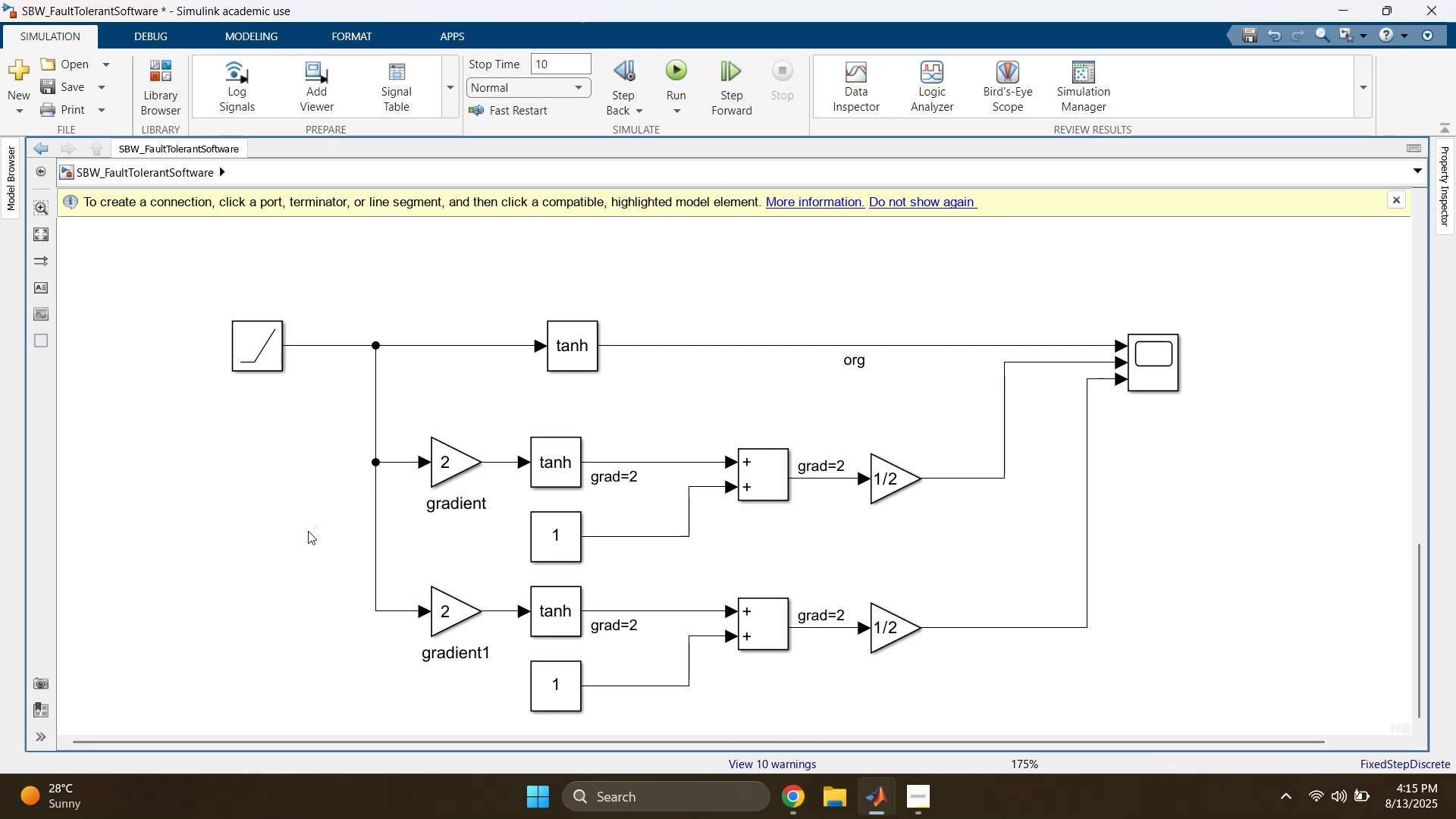 
double_click([308, 531])
 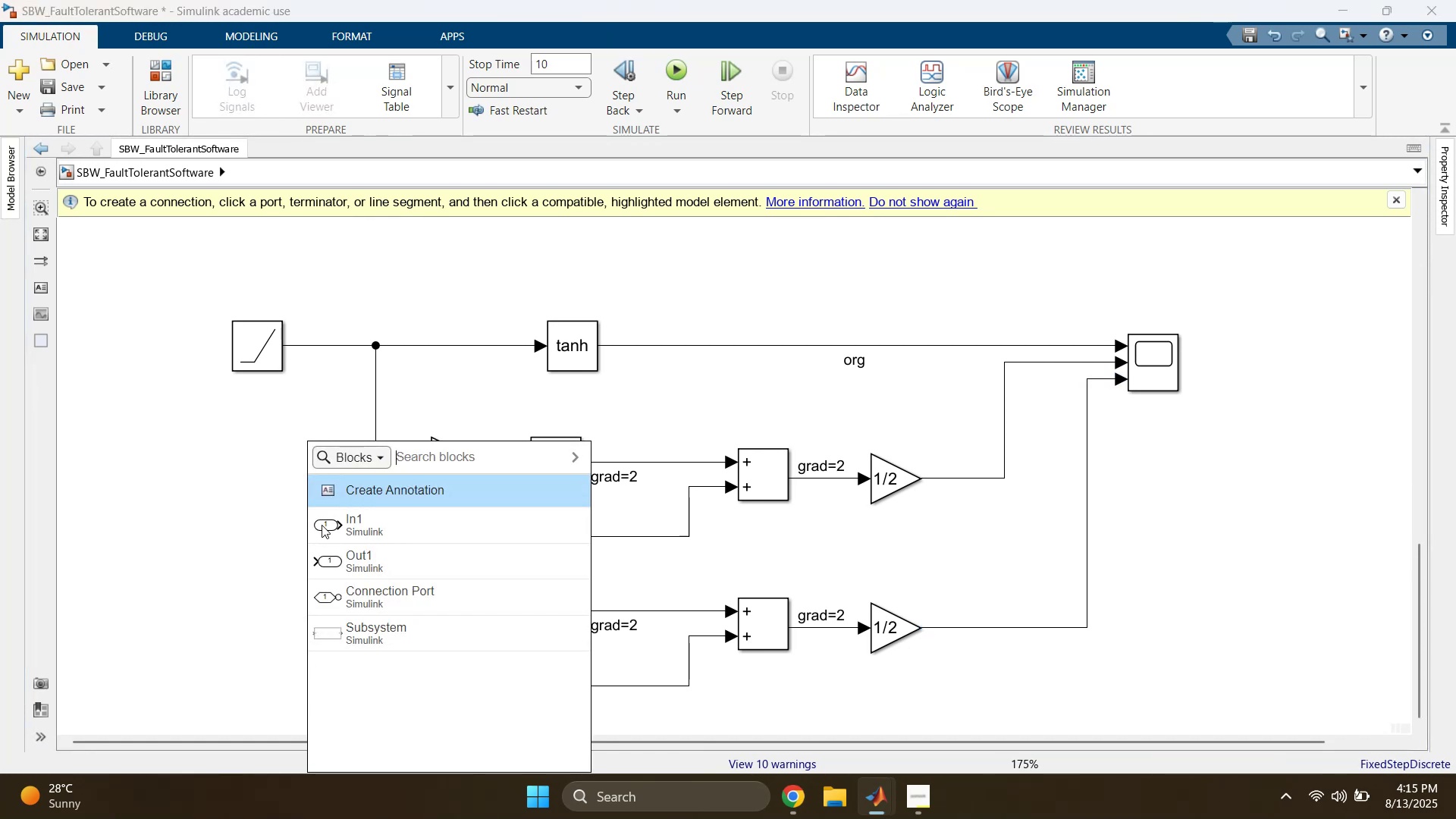 
type(gain)
 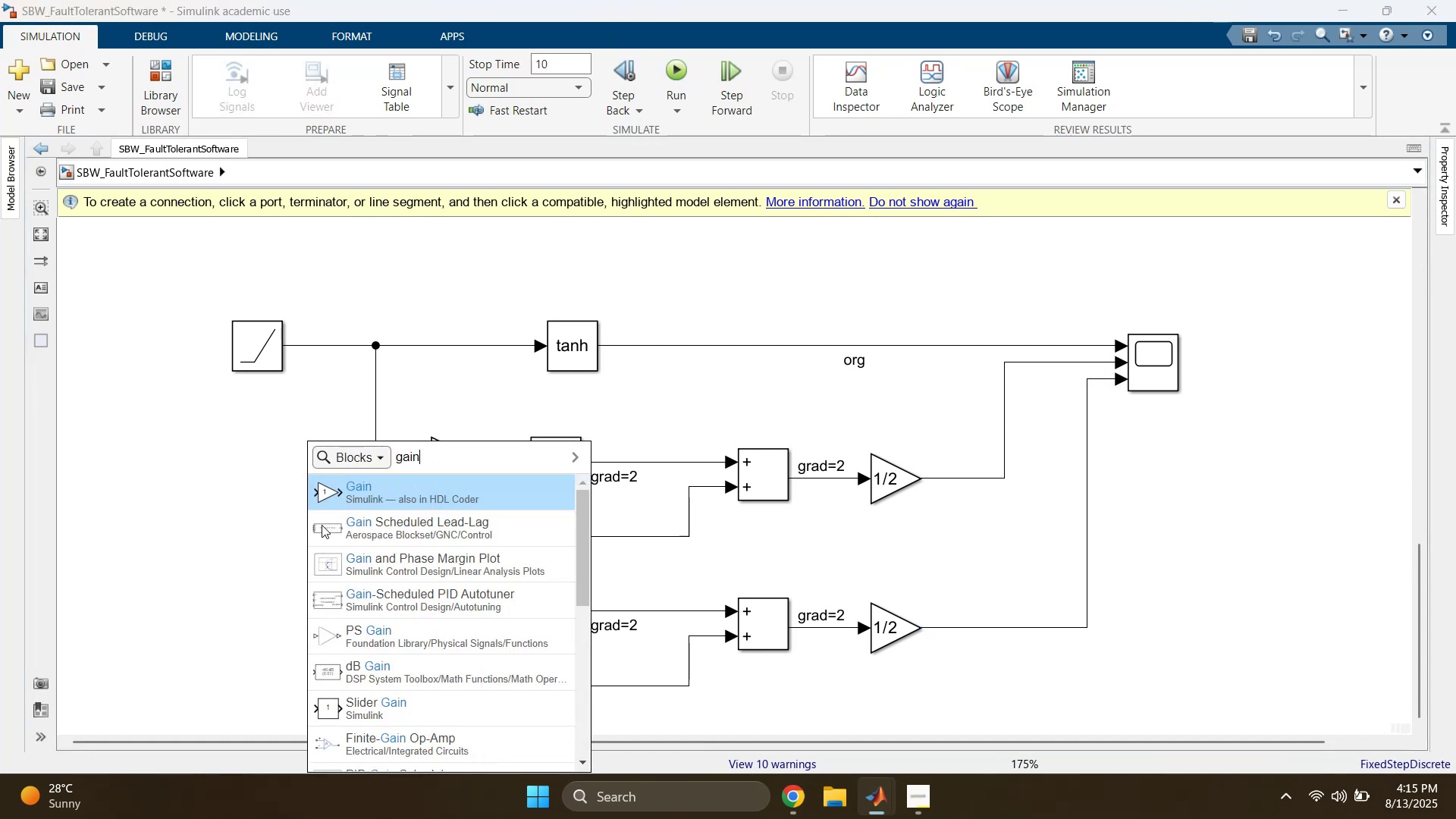 
key(Enter)
 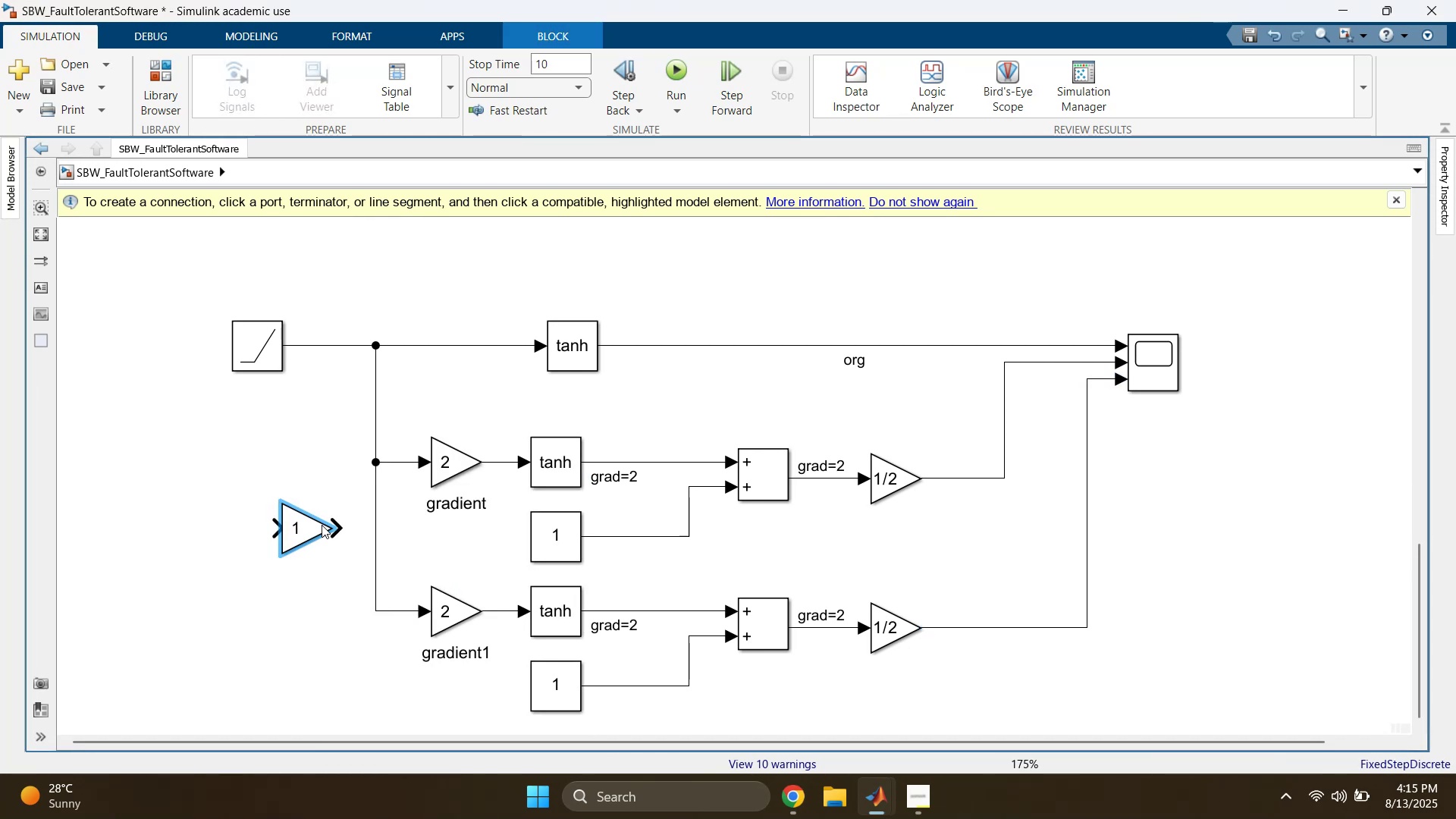 
double_click([322, 525])
 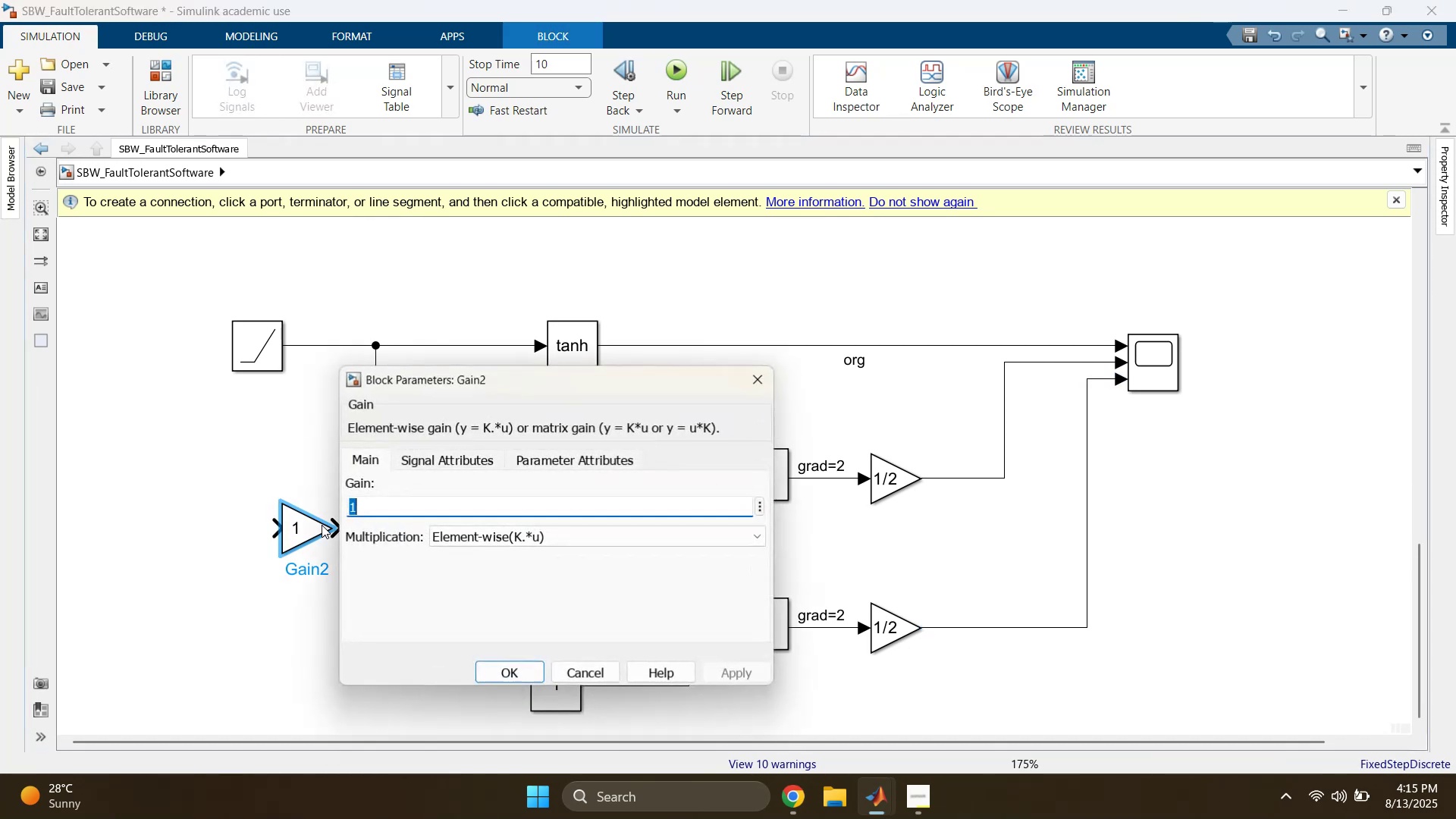 
key(Minus)
 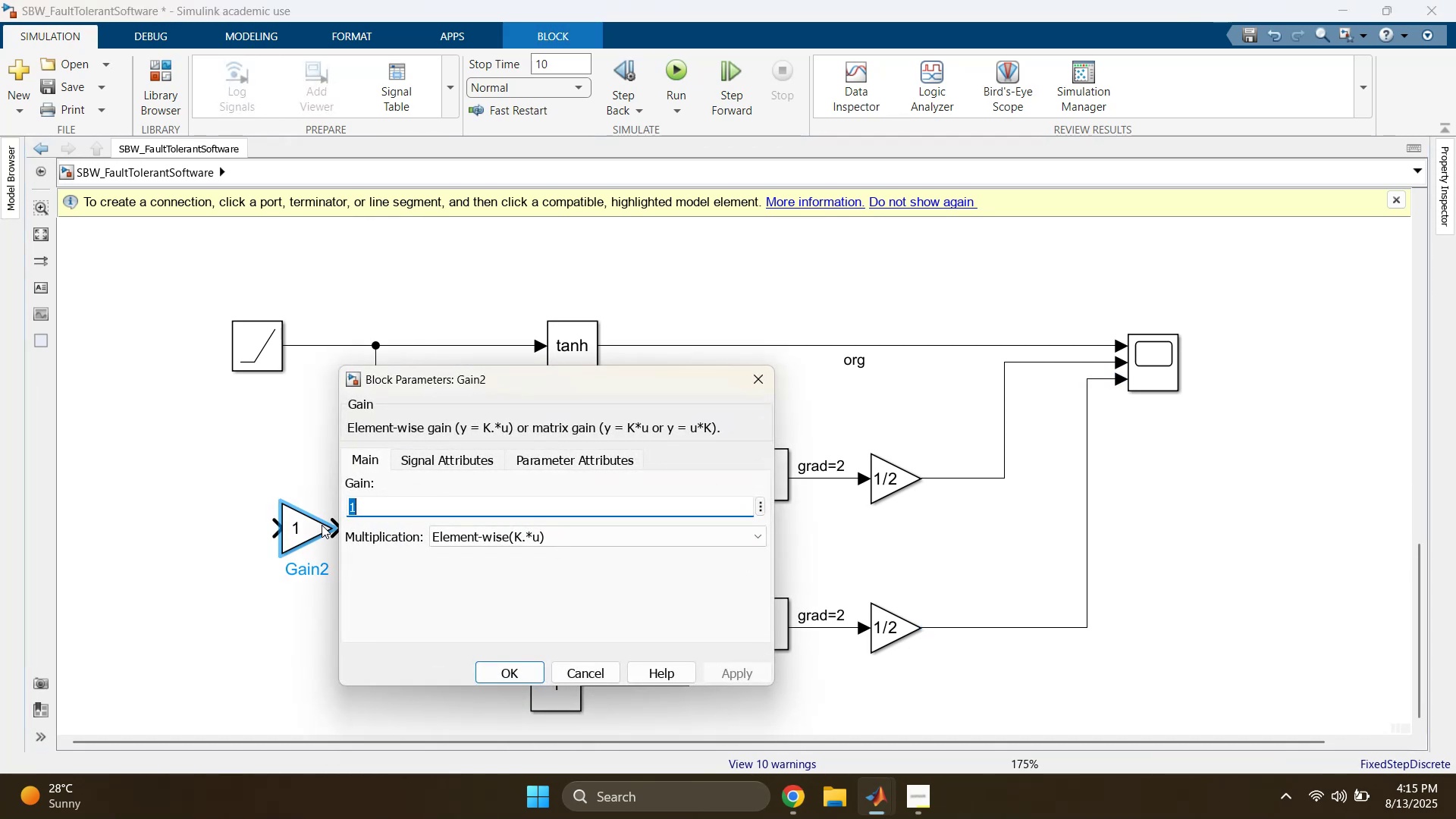 
key(1)
 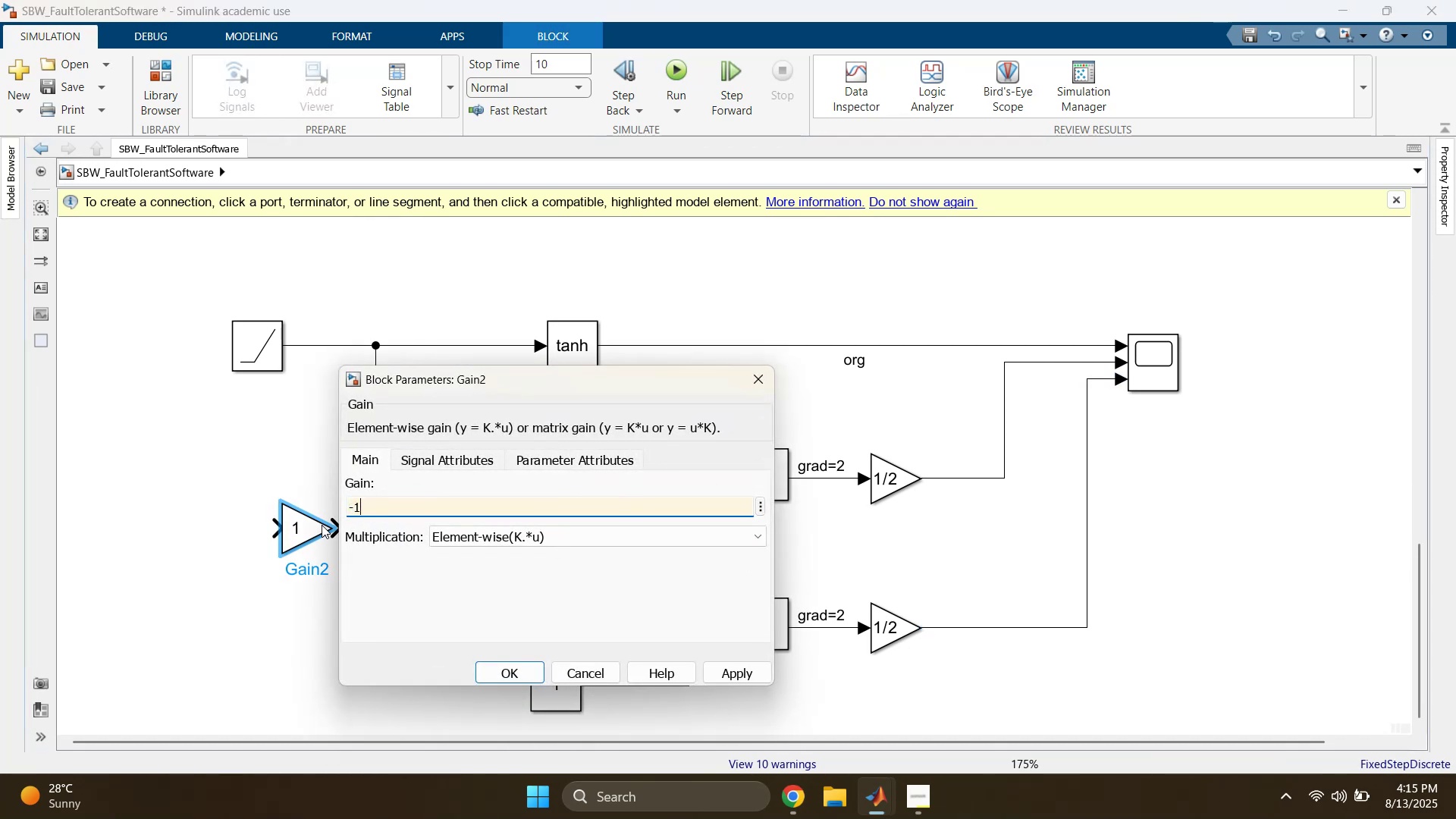 
key(Enter)
 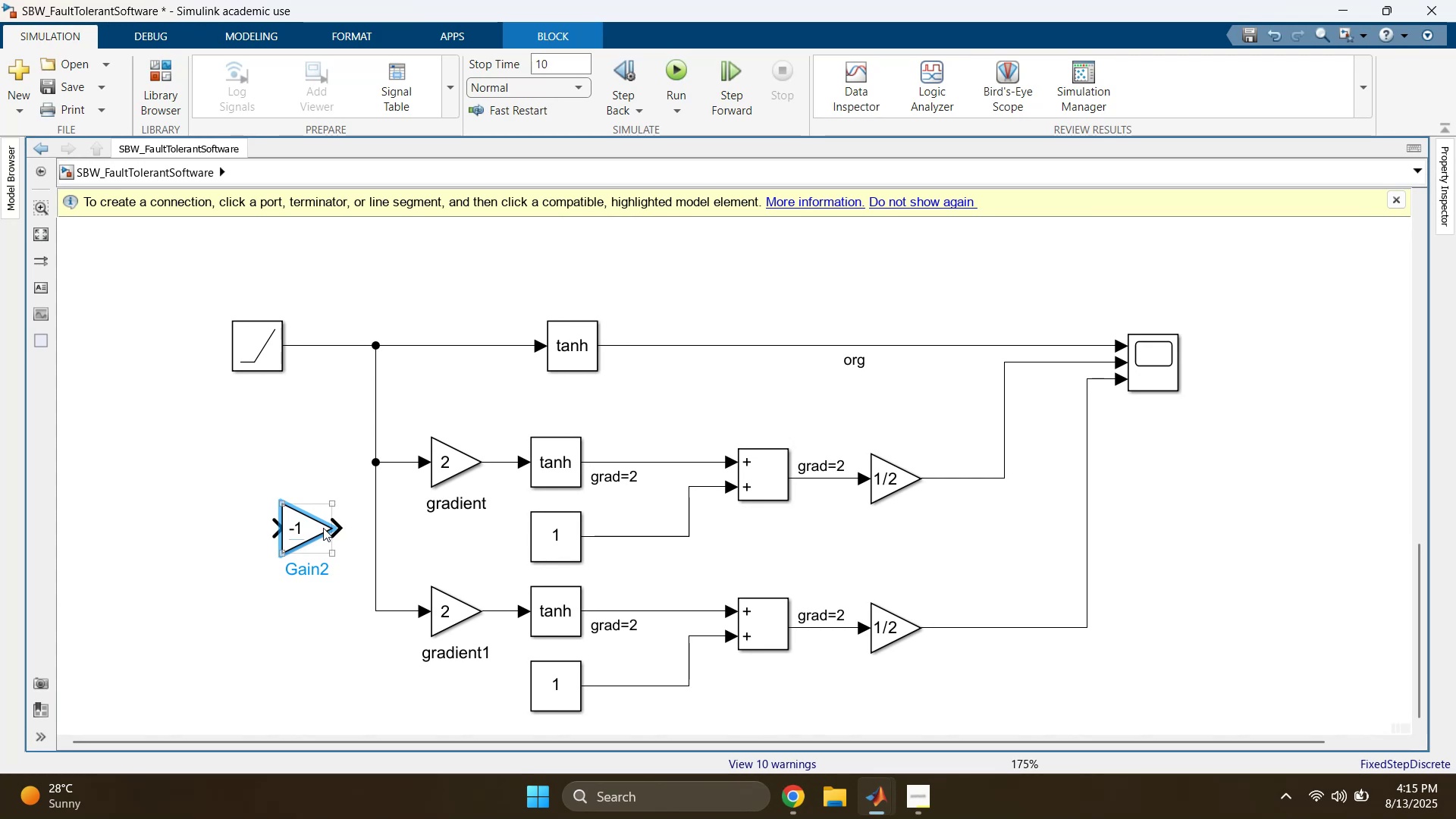 
left_click_drag(start_coordinate=[374, 403], to_coordinate=[305, 402])
 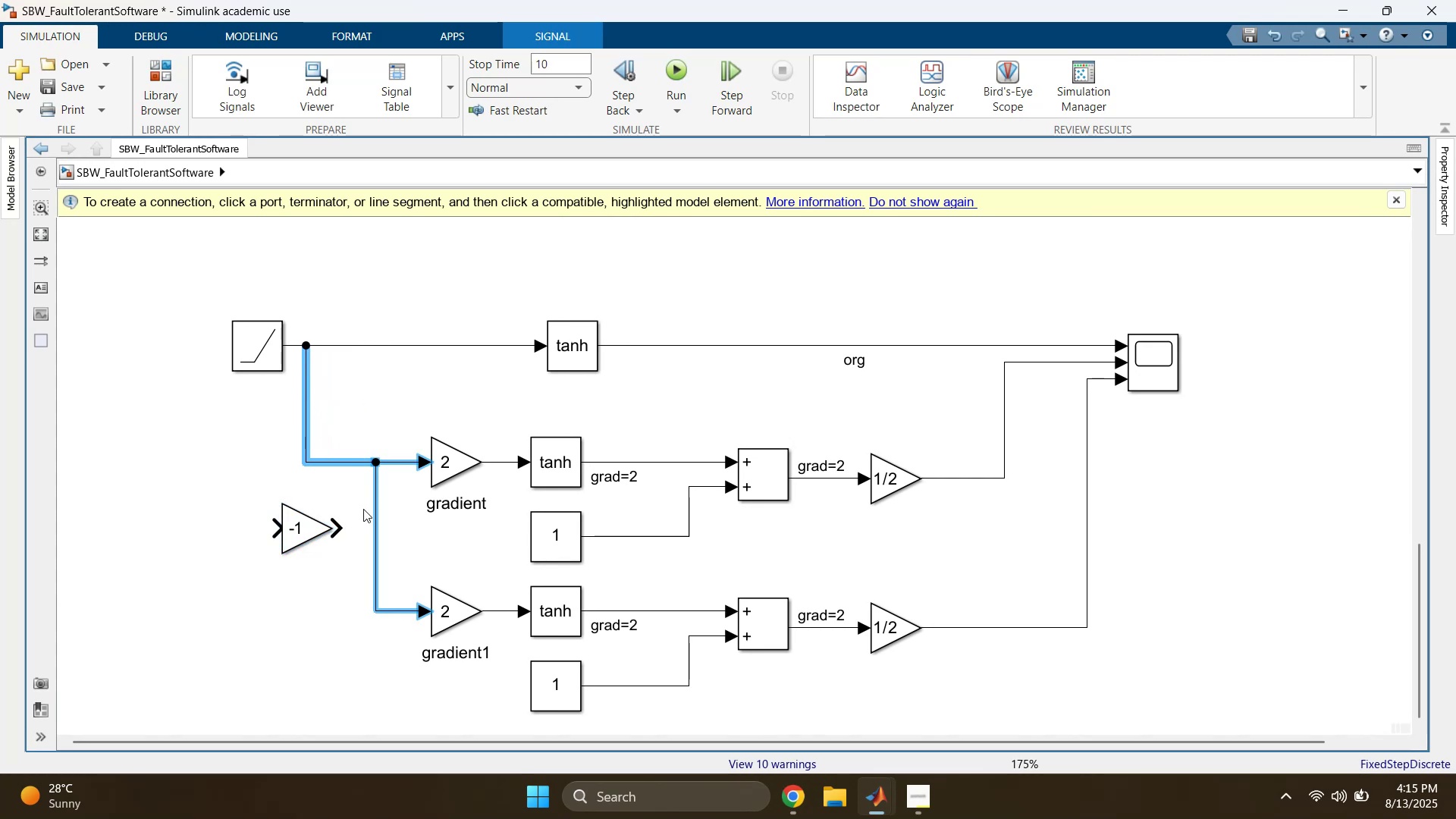 
left_click_drag(start_coordinate=[373, 513], to_coordinate=[303, 506])
 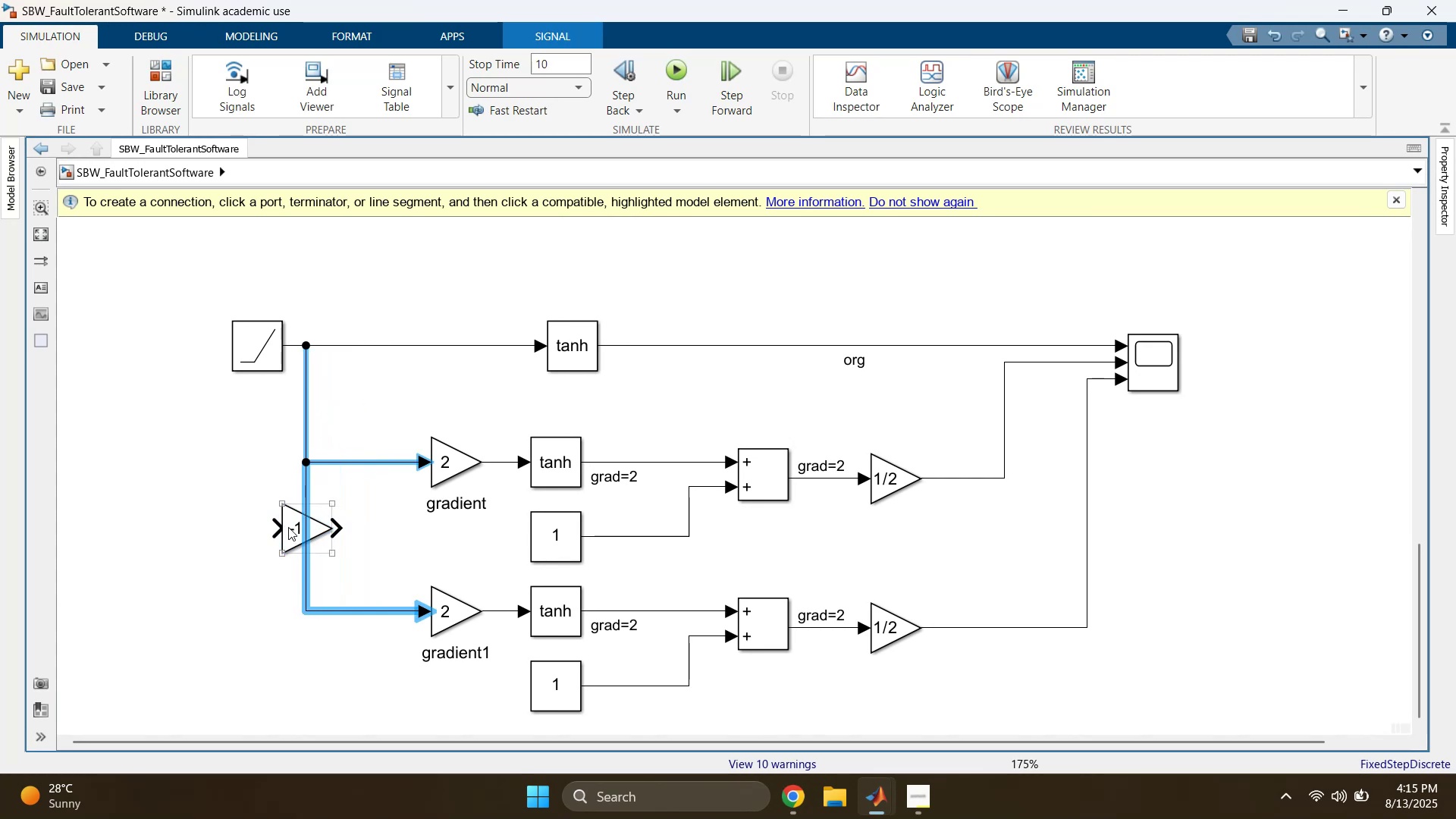 
left_click_drag(start_coordinate=[288, 527], to_coordinate=[355, 613])
 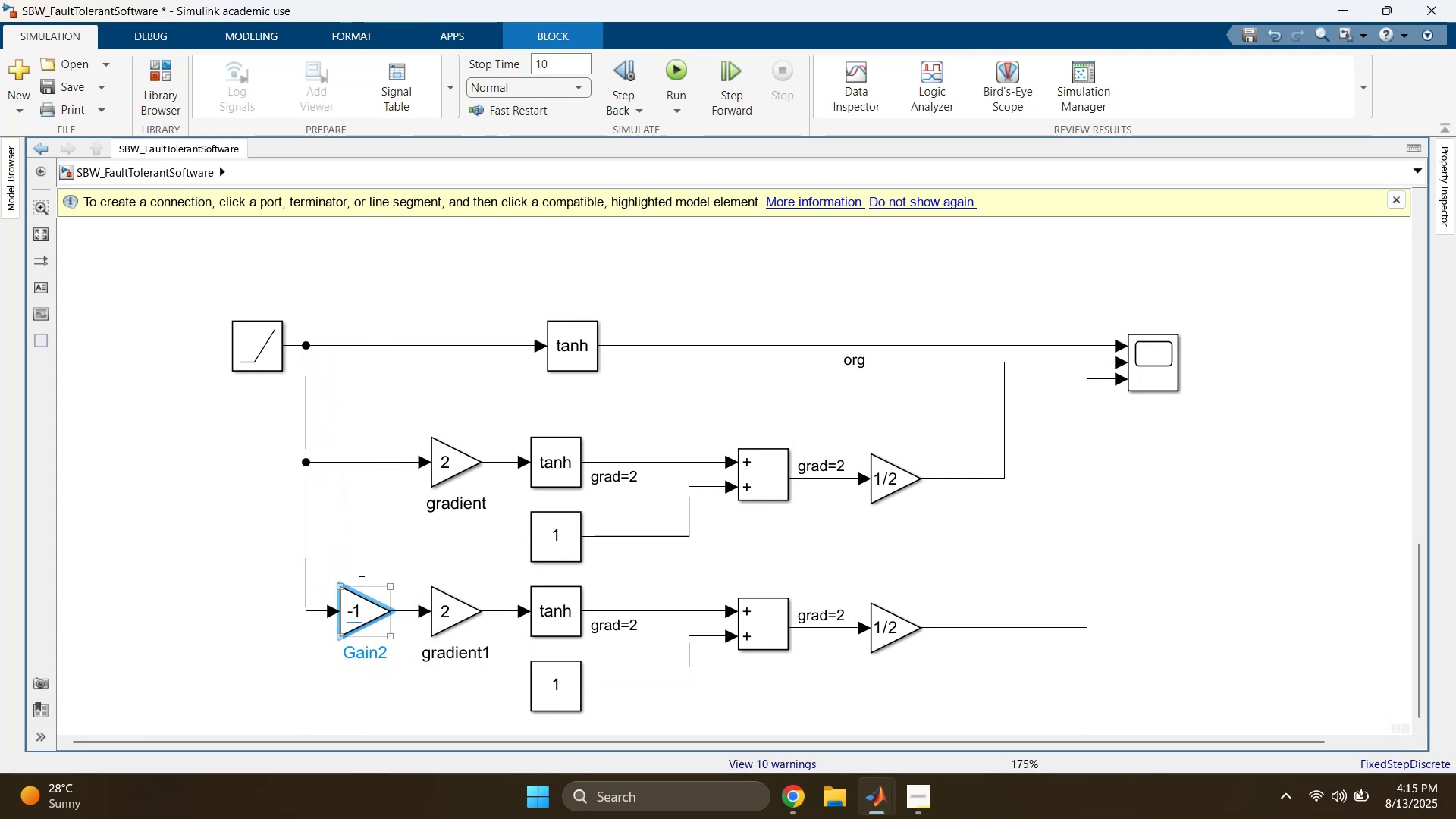 
left_click([372, 537])
 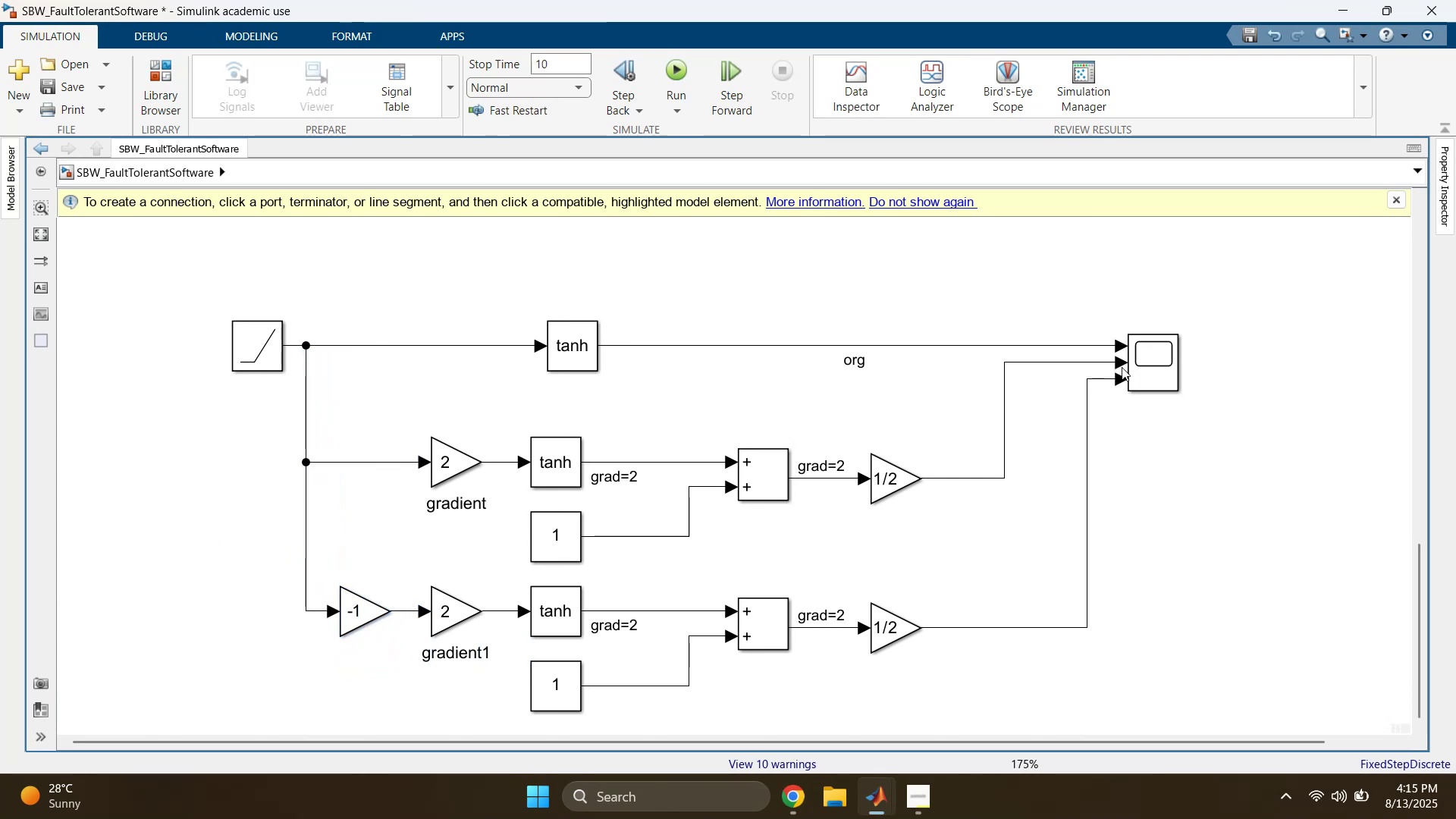 
double_click([1150, 362])
 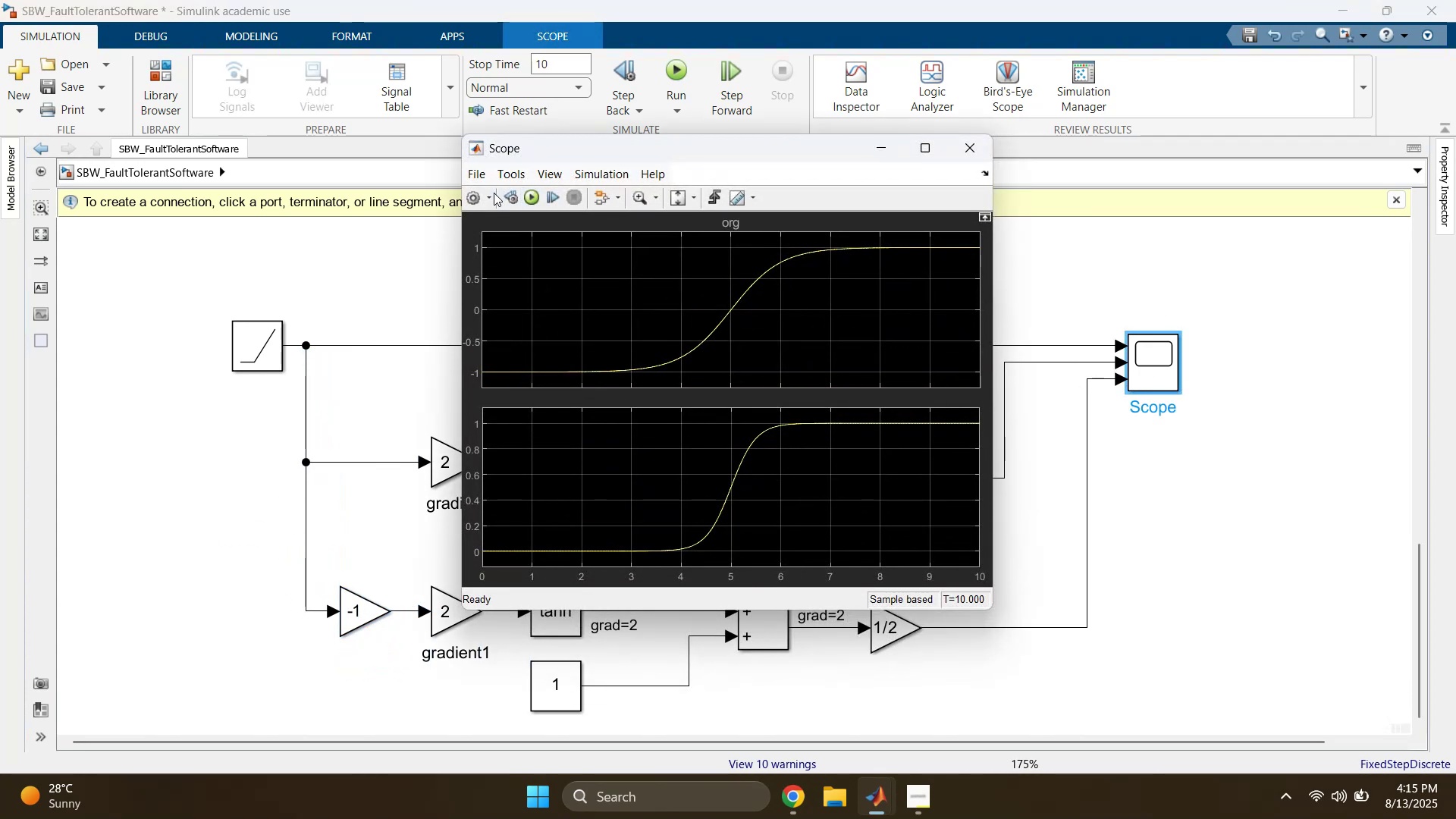 
double_click([493, 193])
 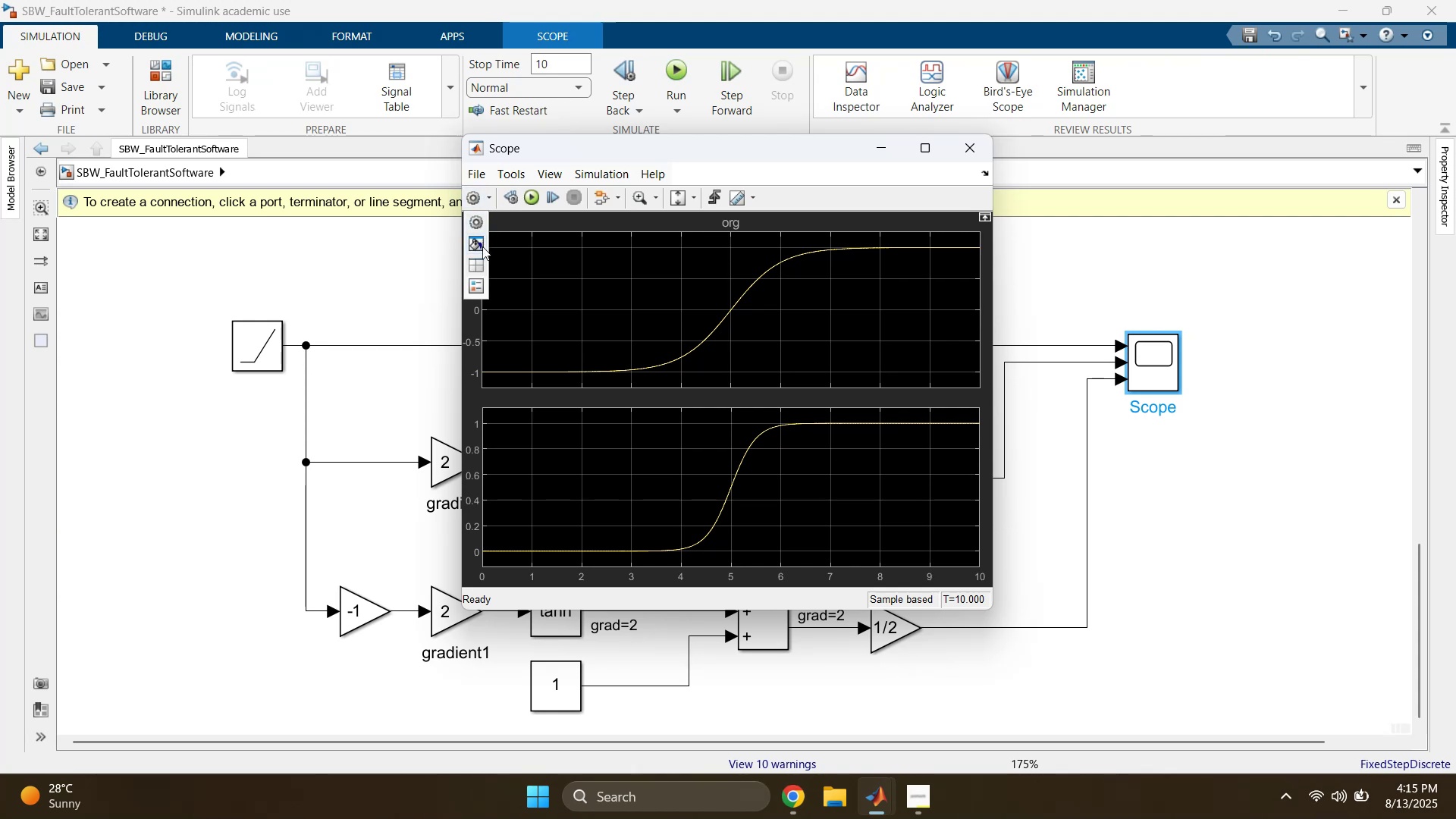 
left_click([476, 264])
 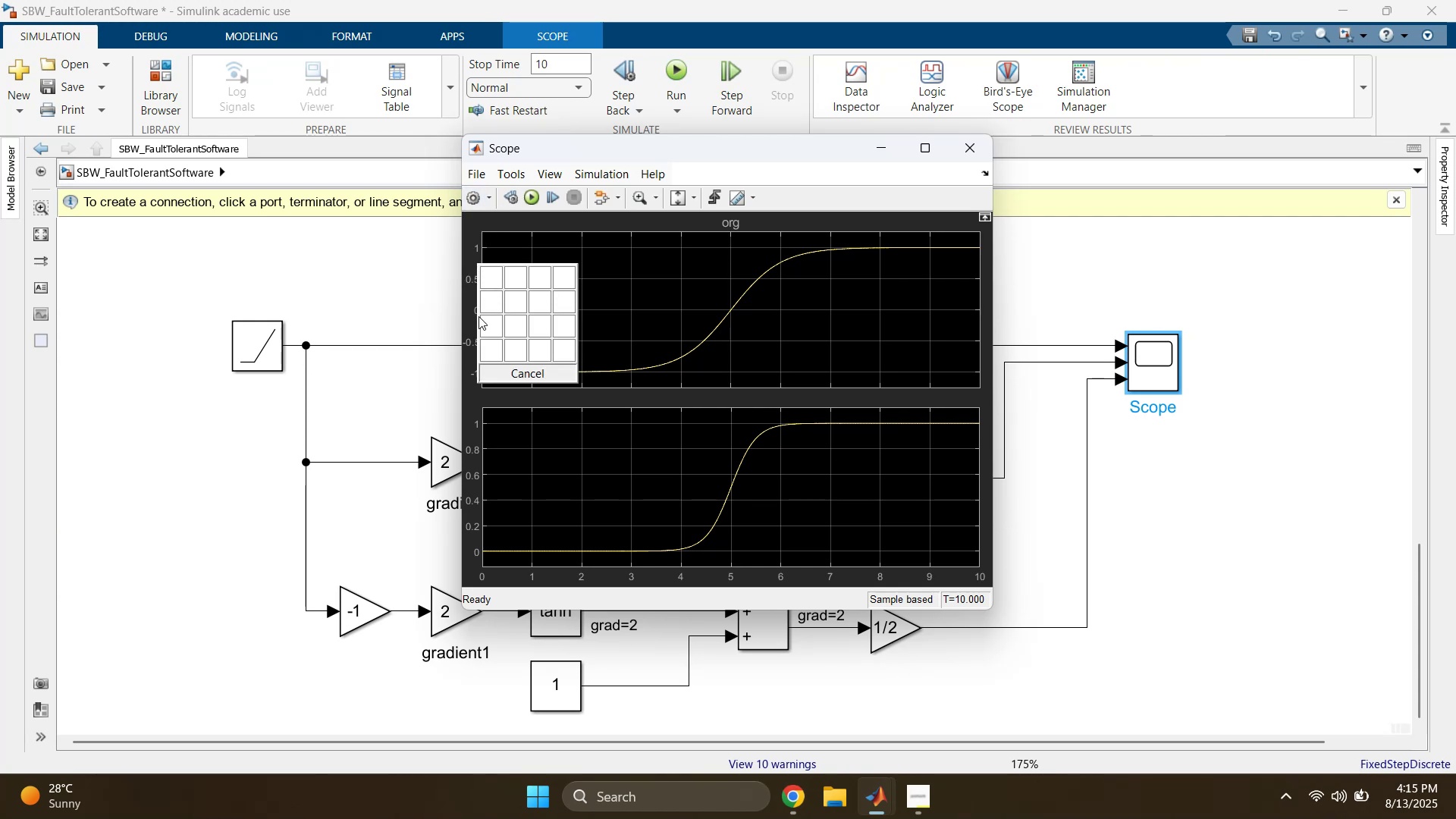 
left_click([485, 329])
 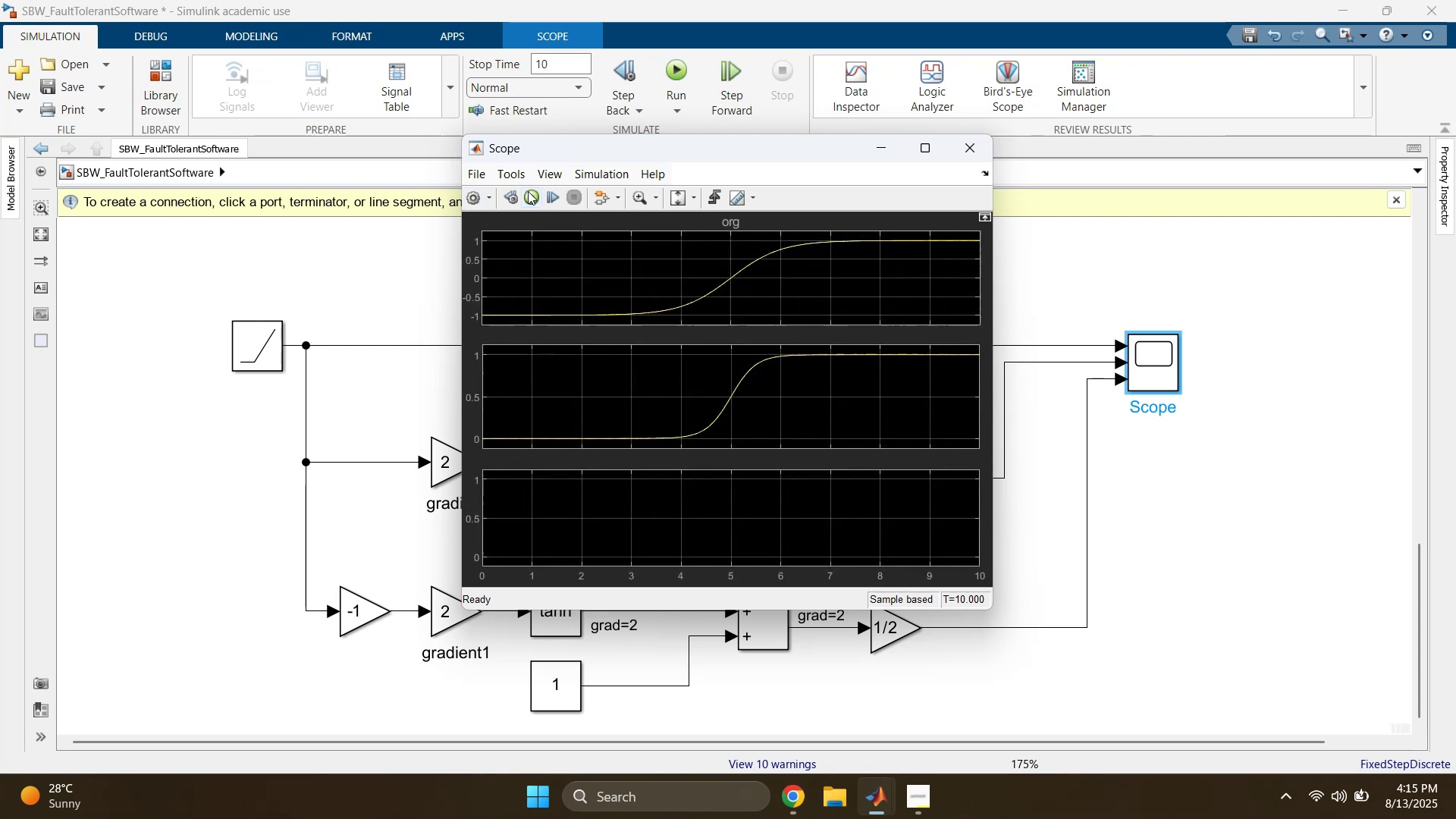 
left_click([528, 196])
 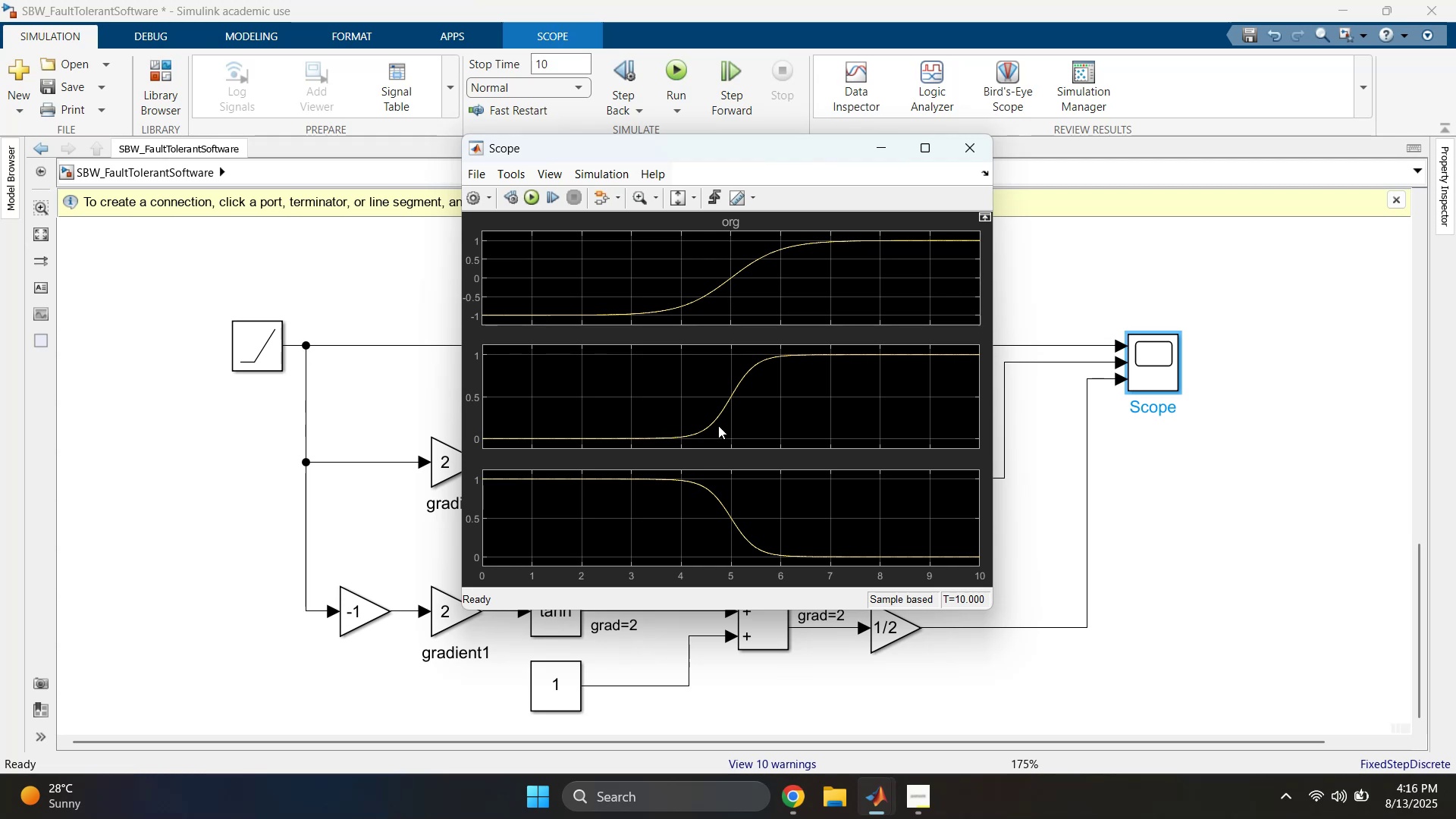 
wait(13.2)
 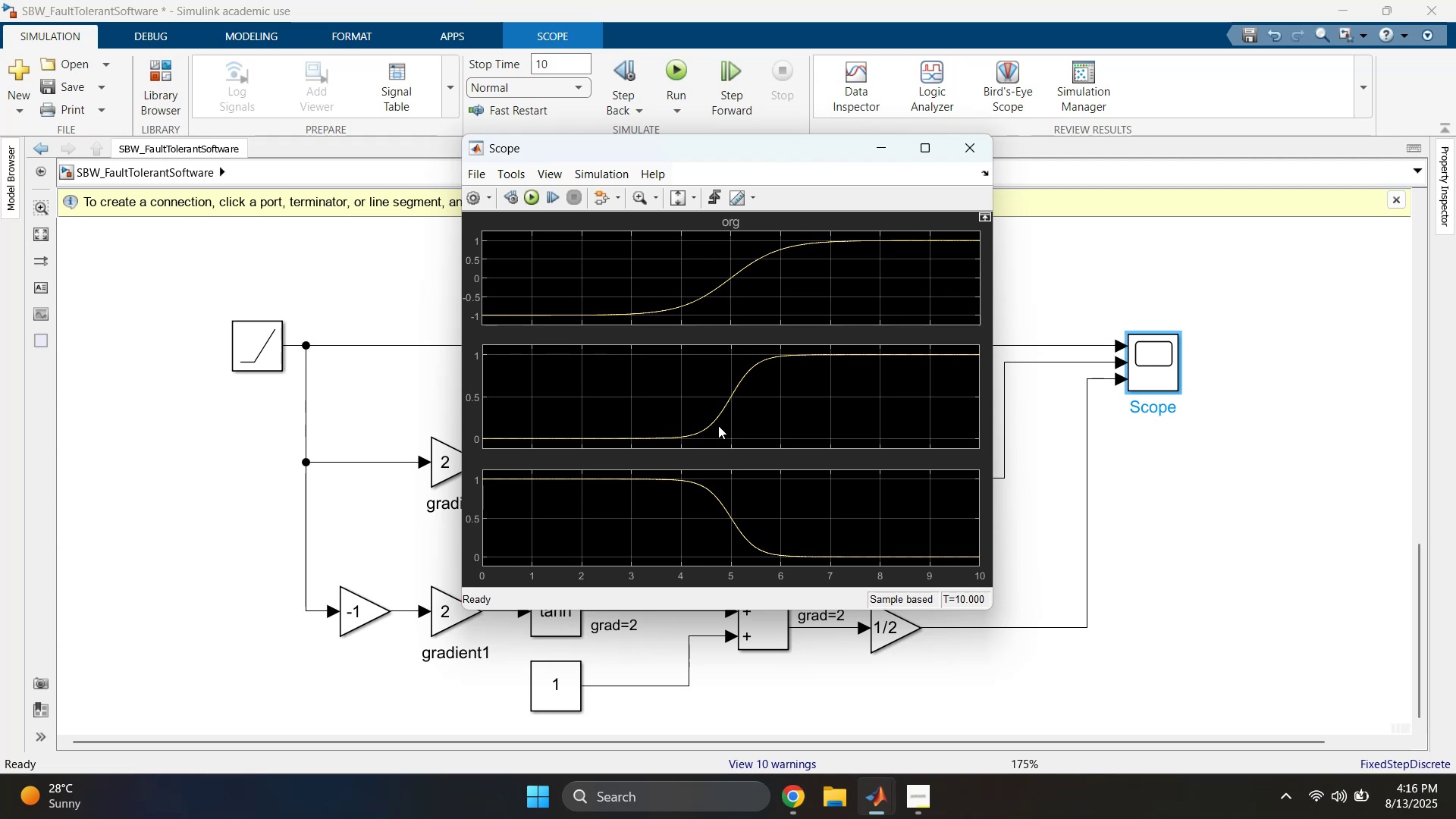 
left_click([977, 161])
 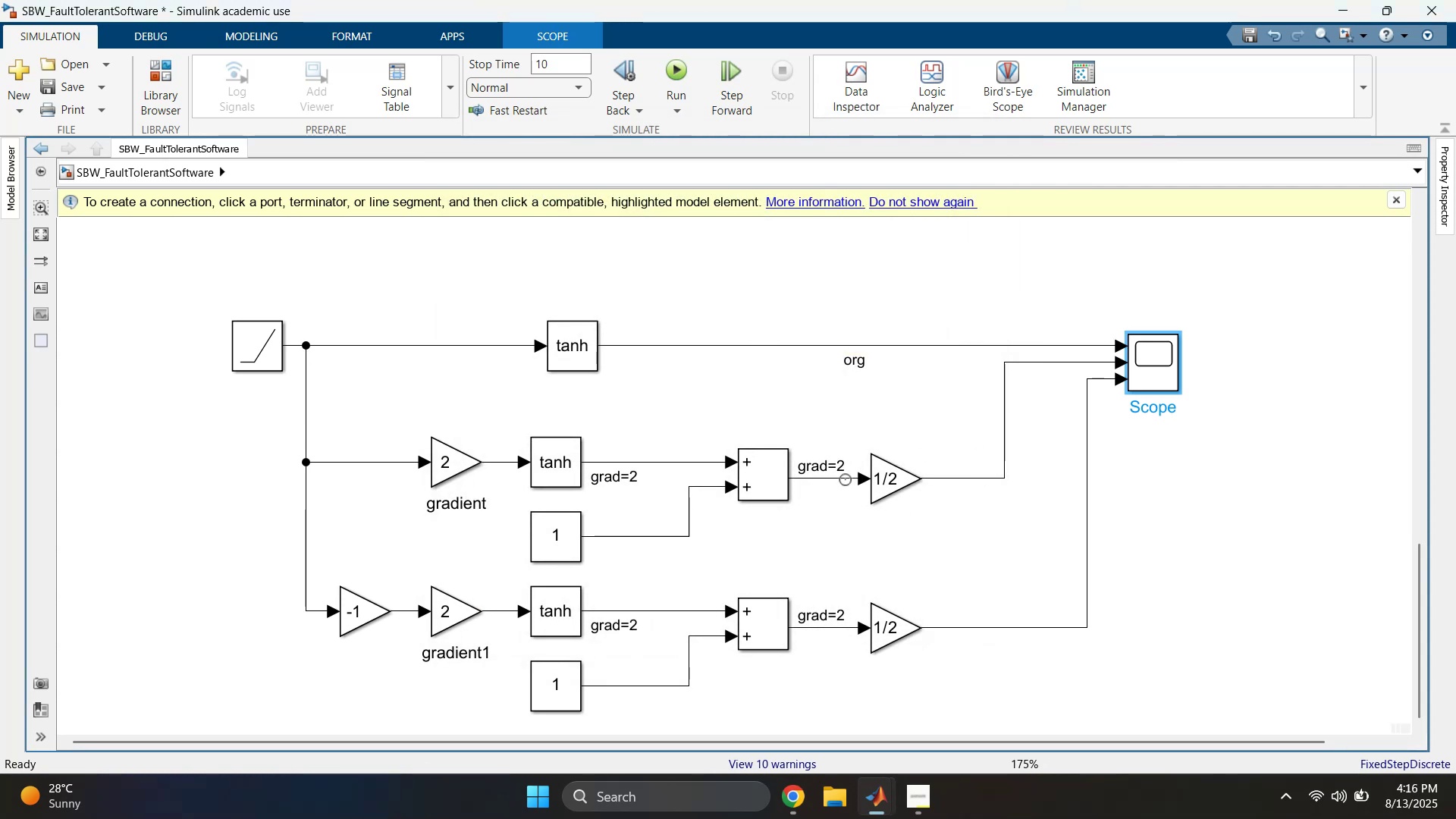 
double_click([825, 464])
 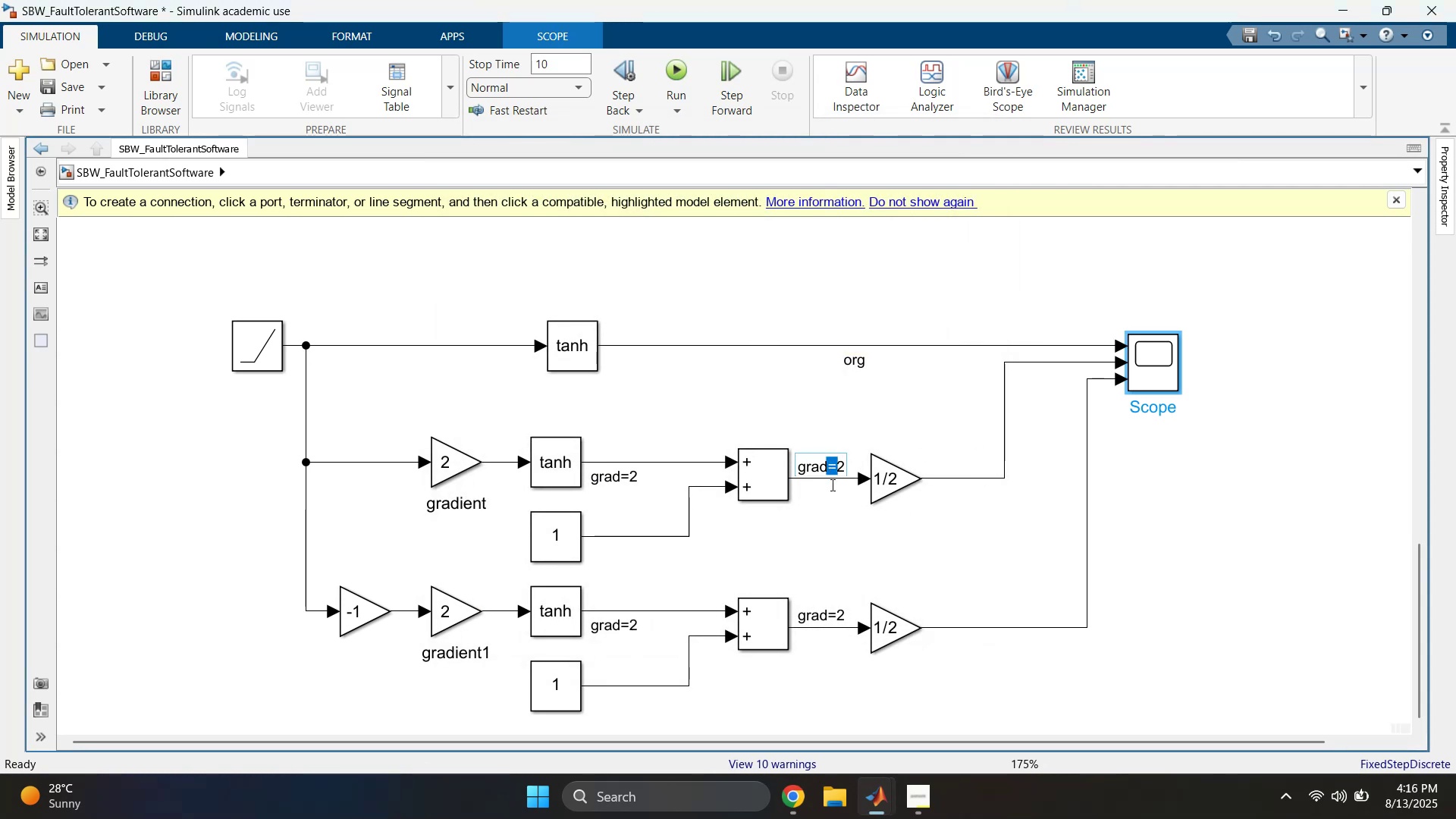 
triple_click([846, 552])
 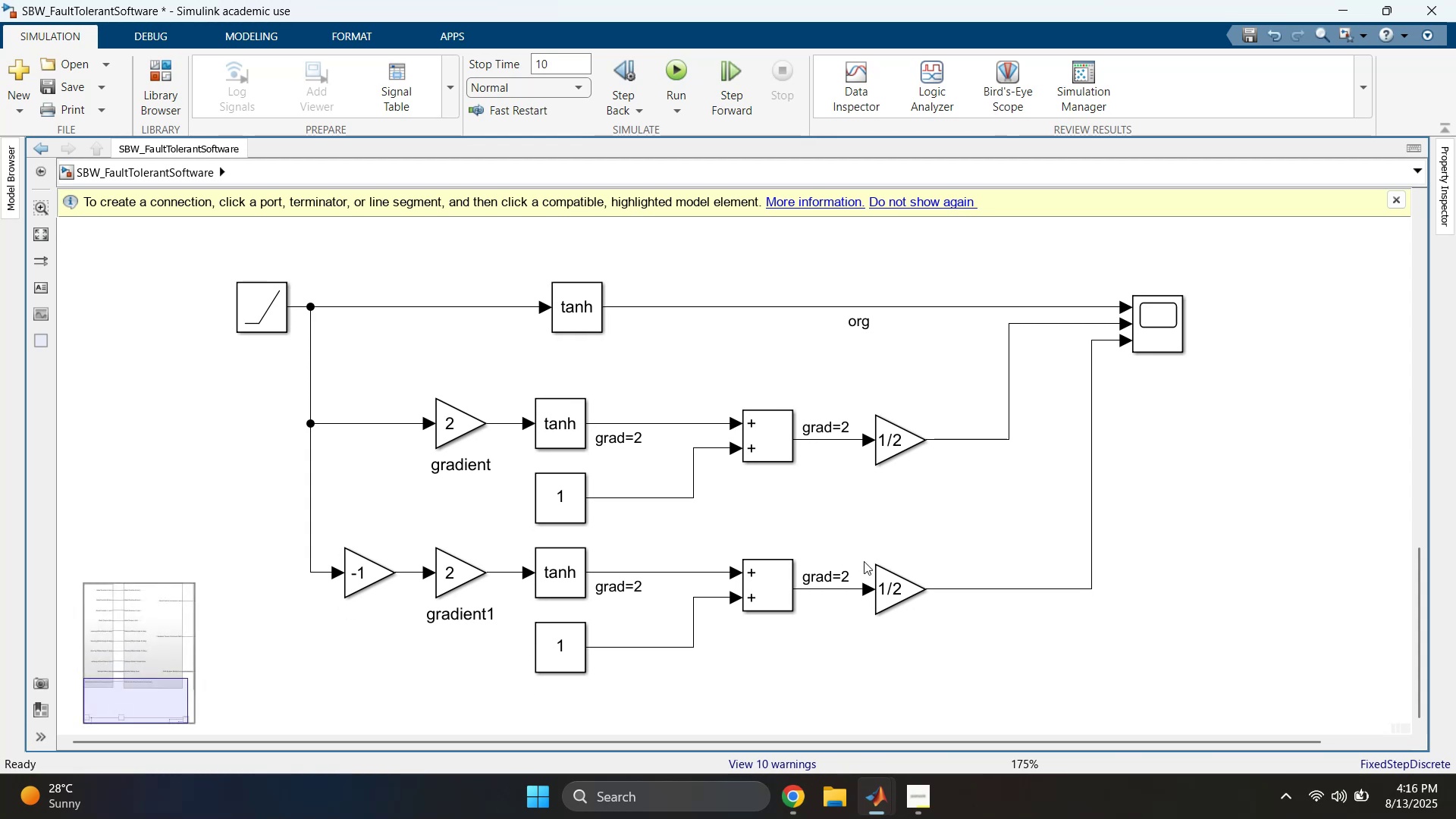 
double_click([1149, 305])
 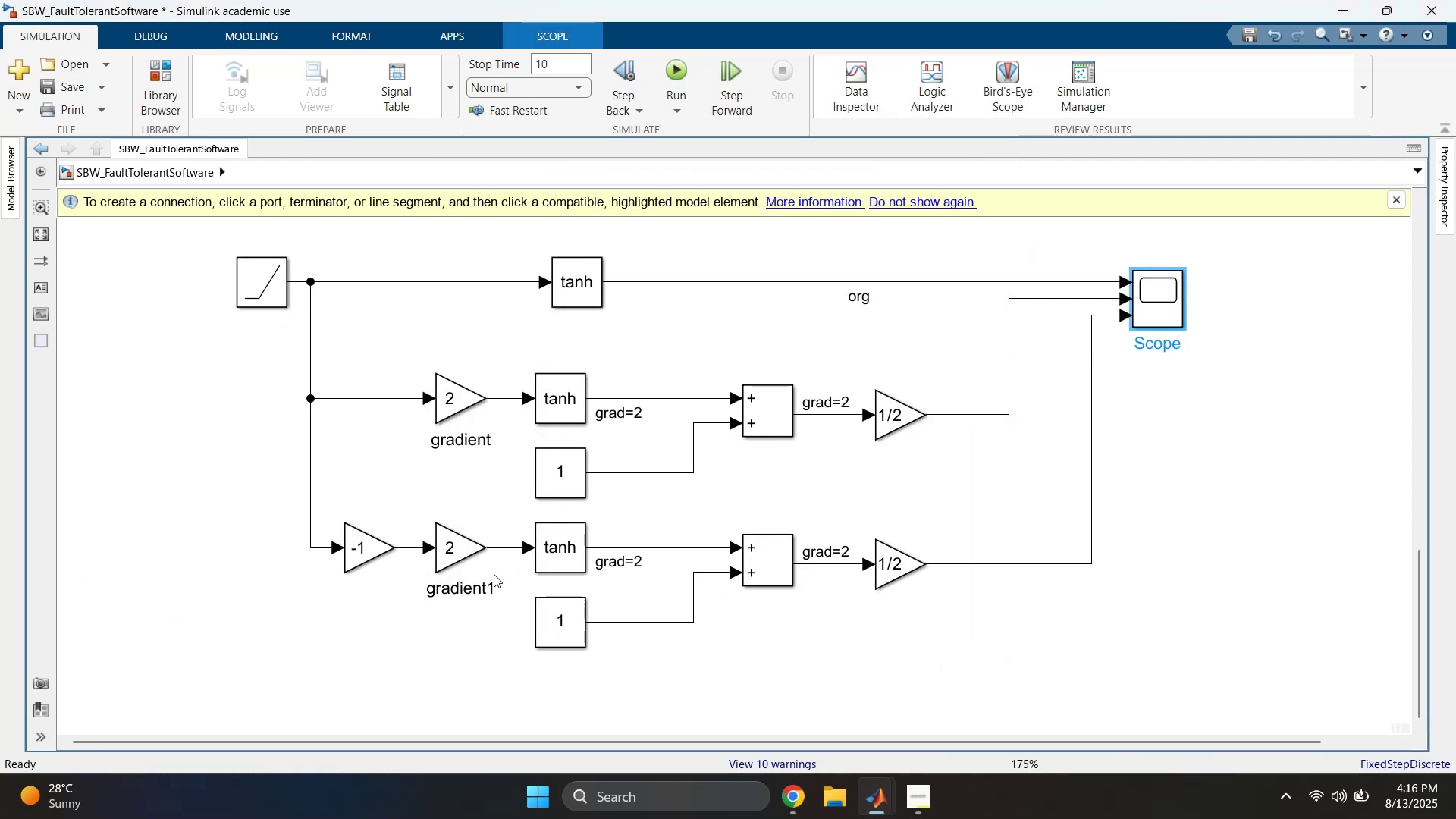 
wait(5.44)
 